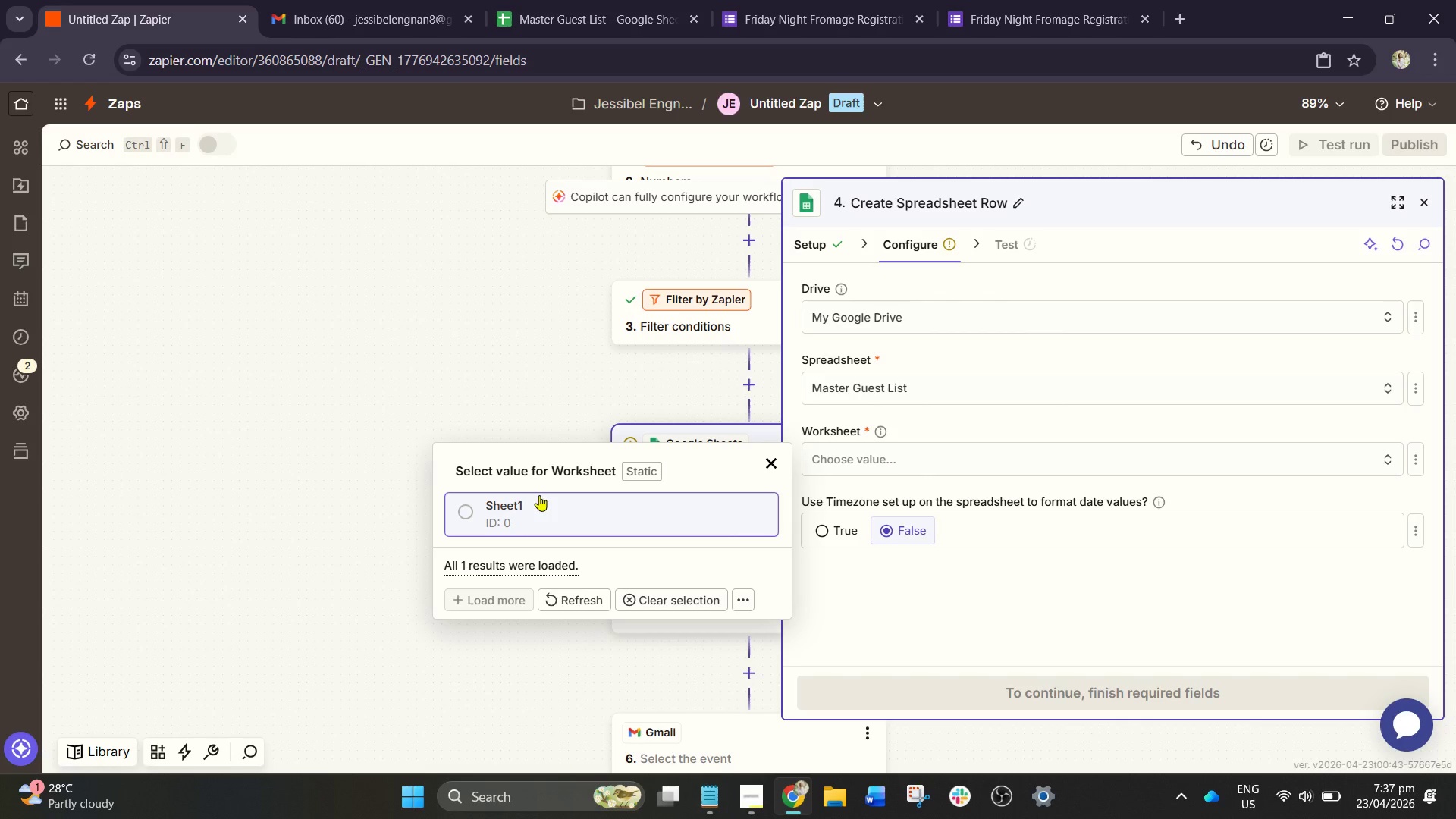 
left_click([469, 506])
 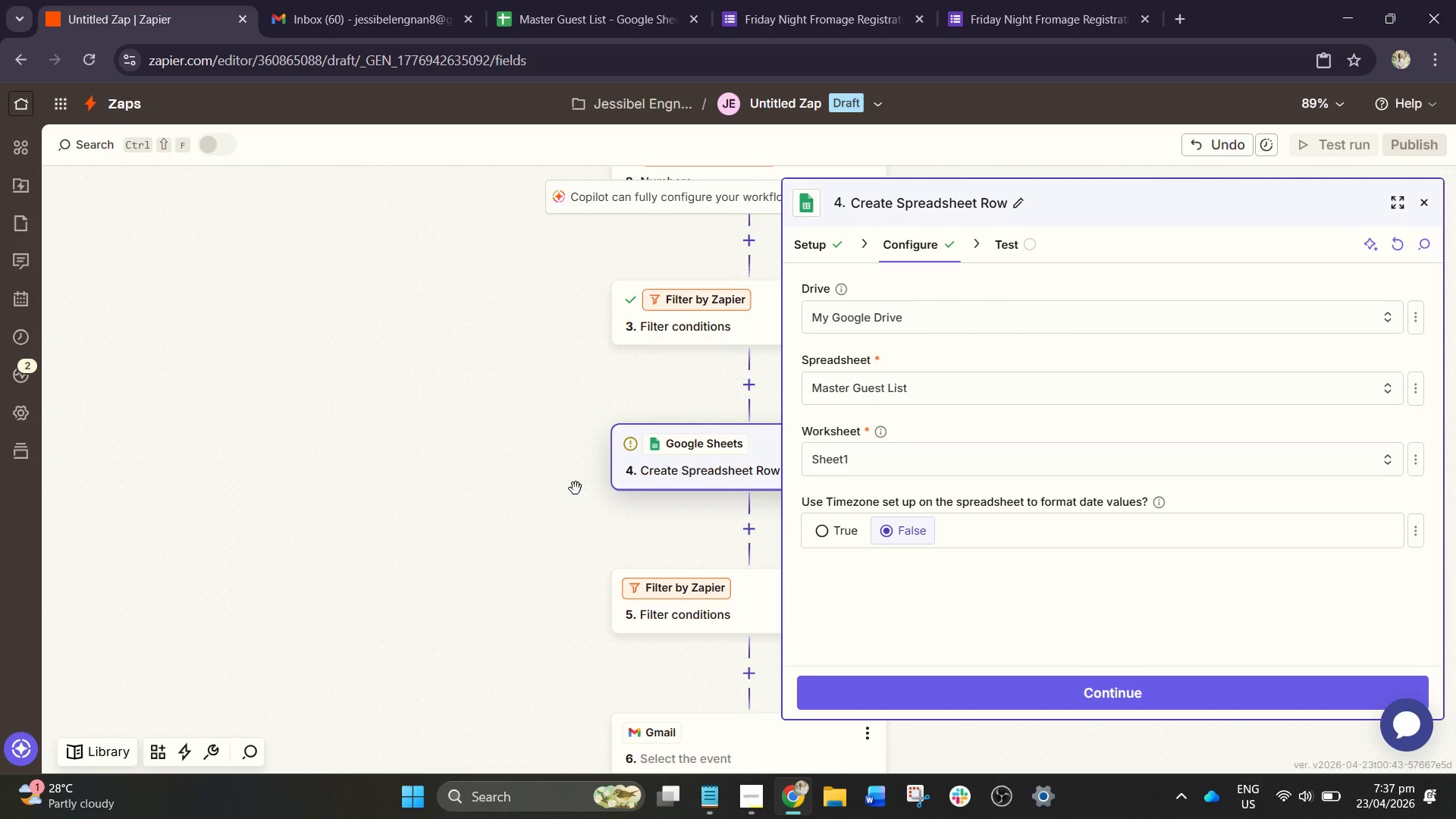 
mouse_move([961, 669])
 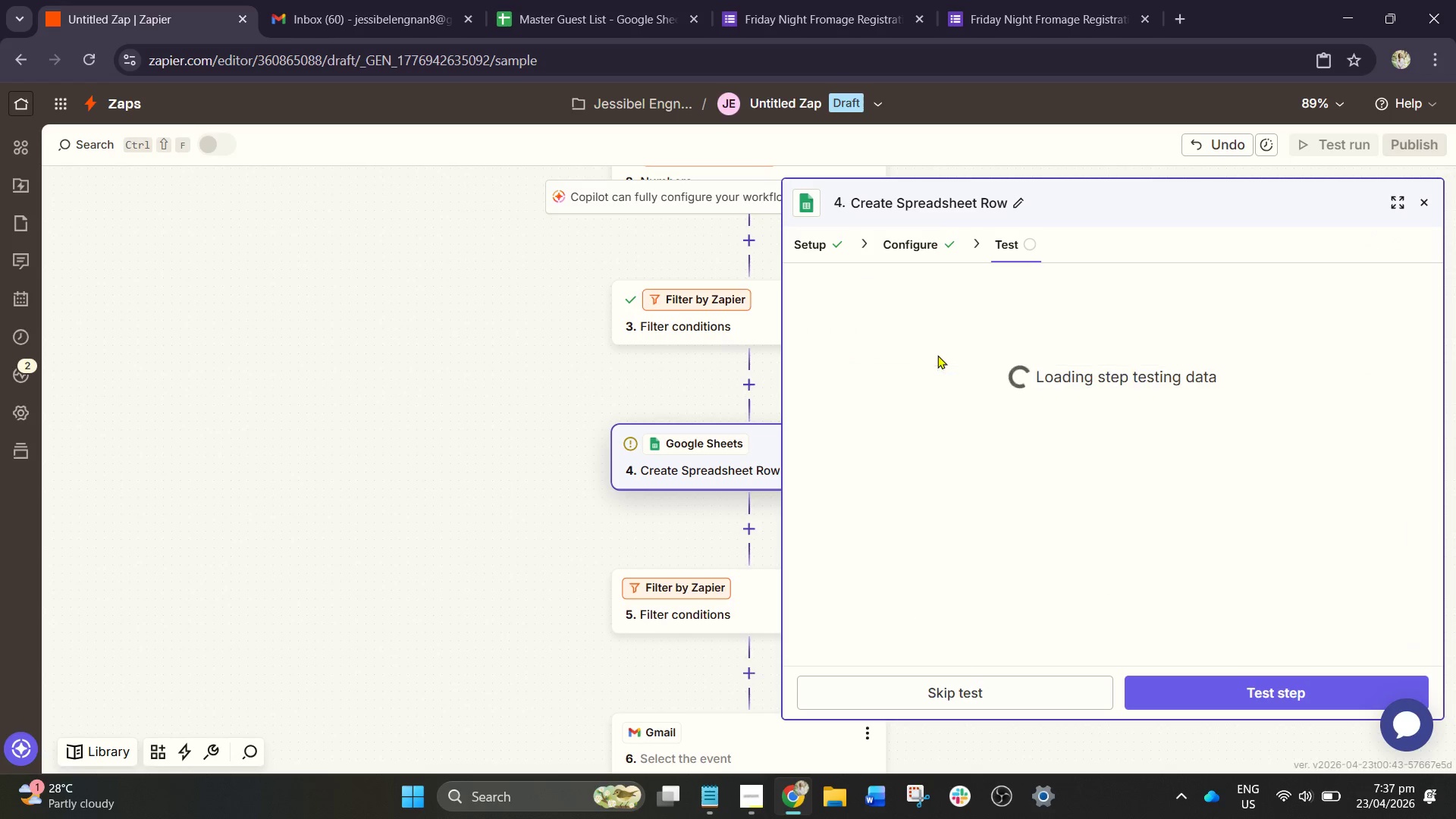 
mouse_move([939, 388])
 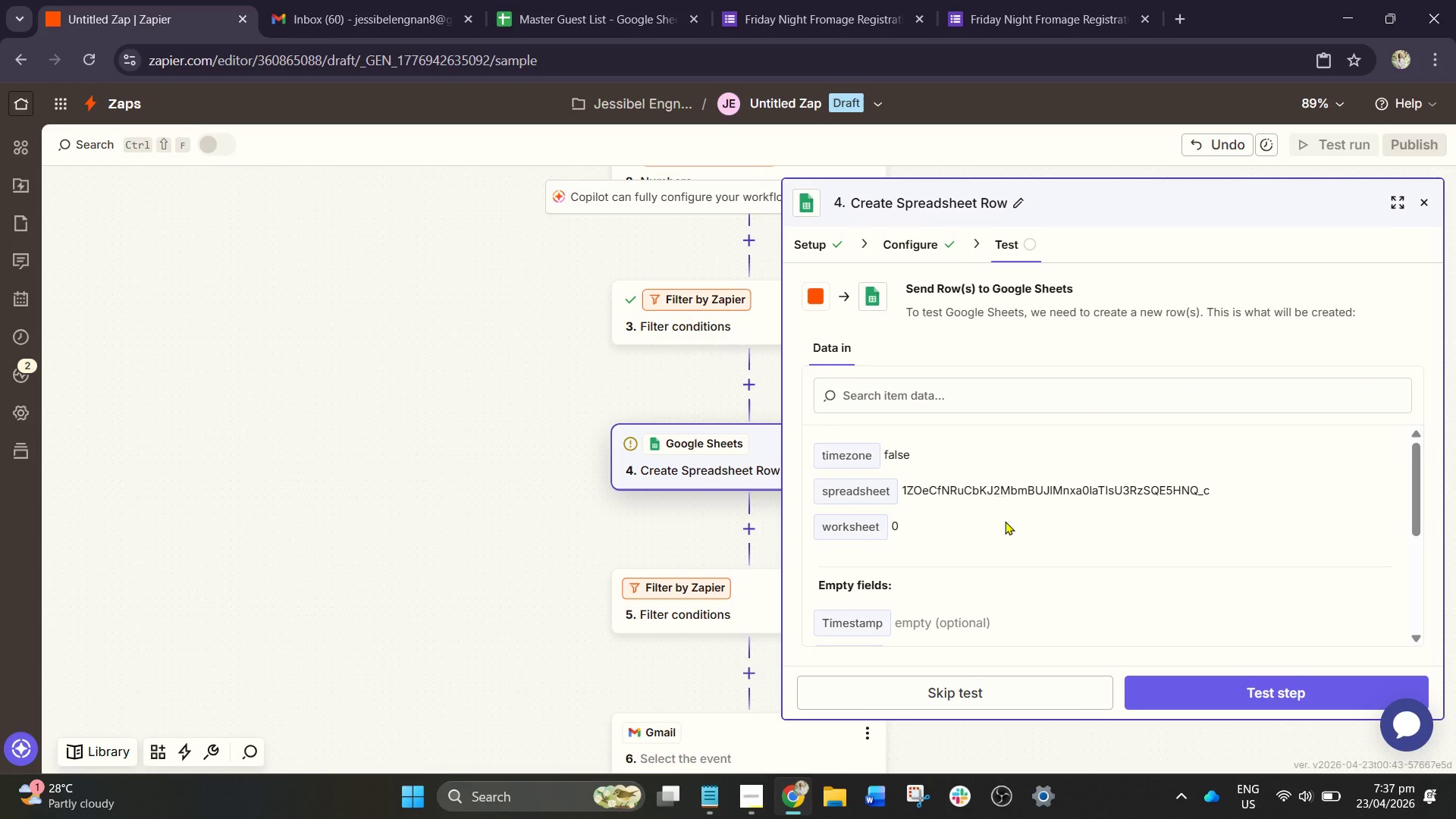 
scroll: coordinate [1122, 654], scroll_direction: down, amount: 3.0
 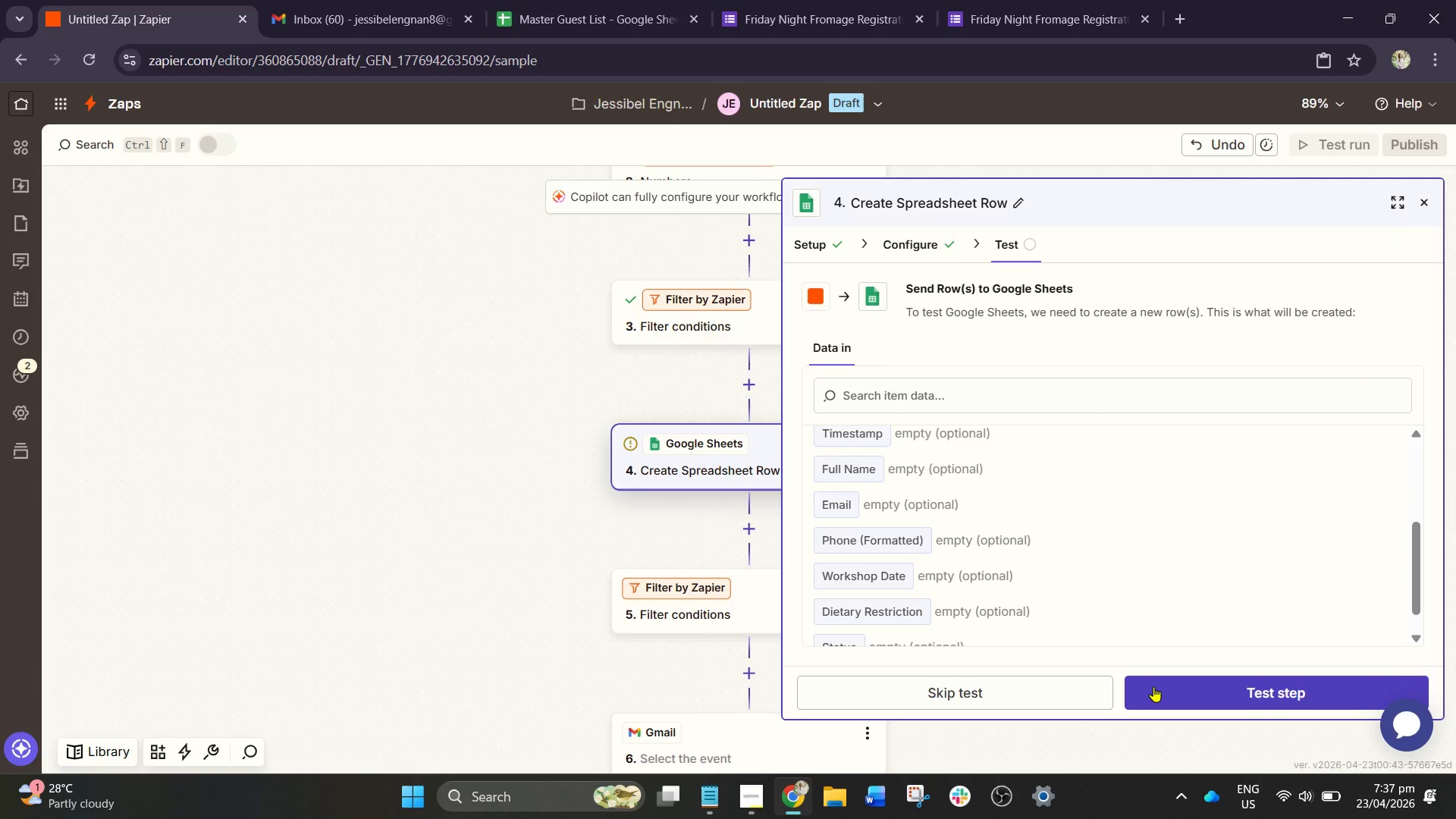 
left_click([1153, 686])
 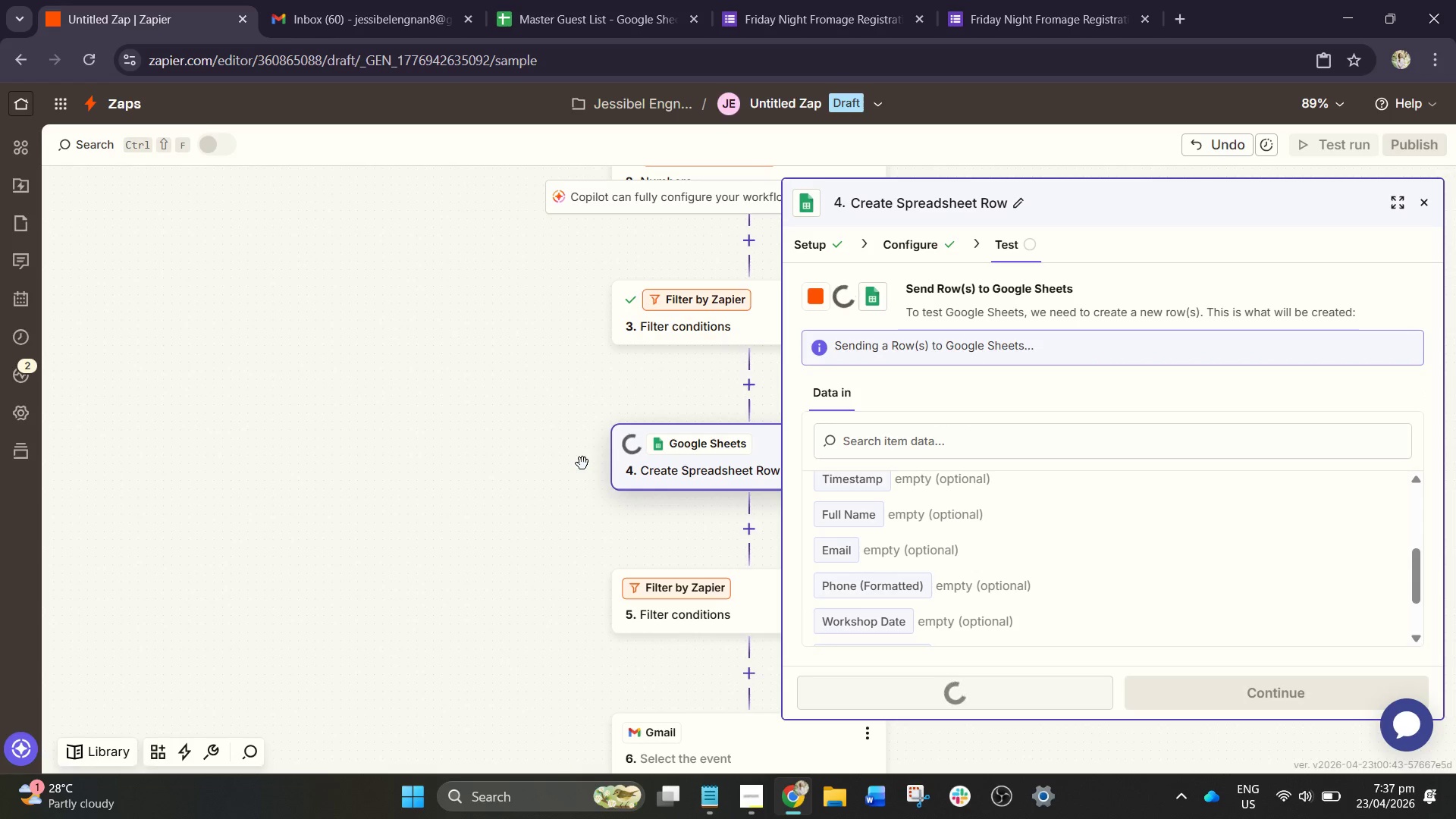 
wait(8.12)
 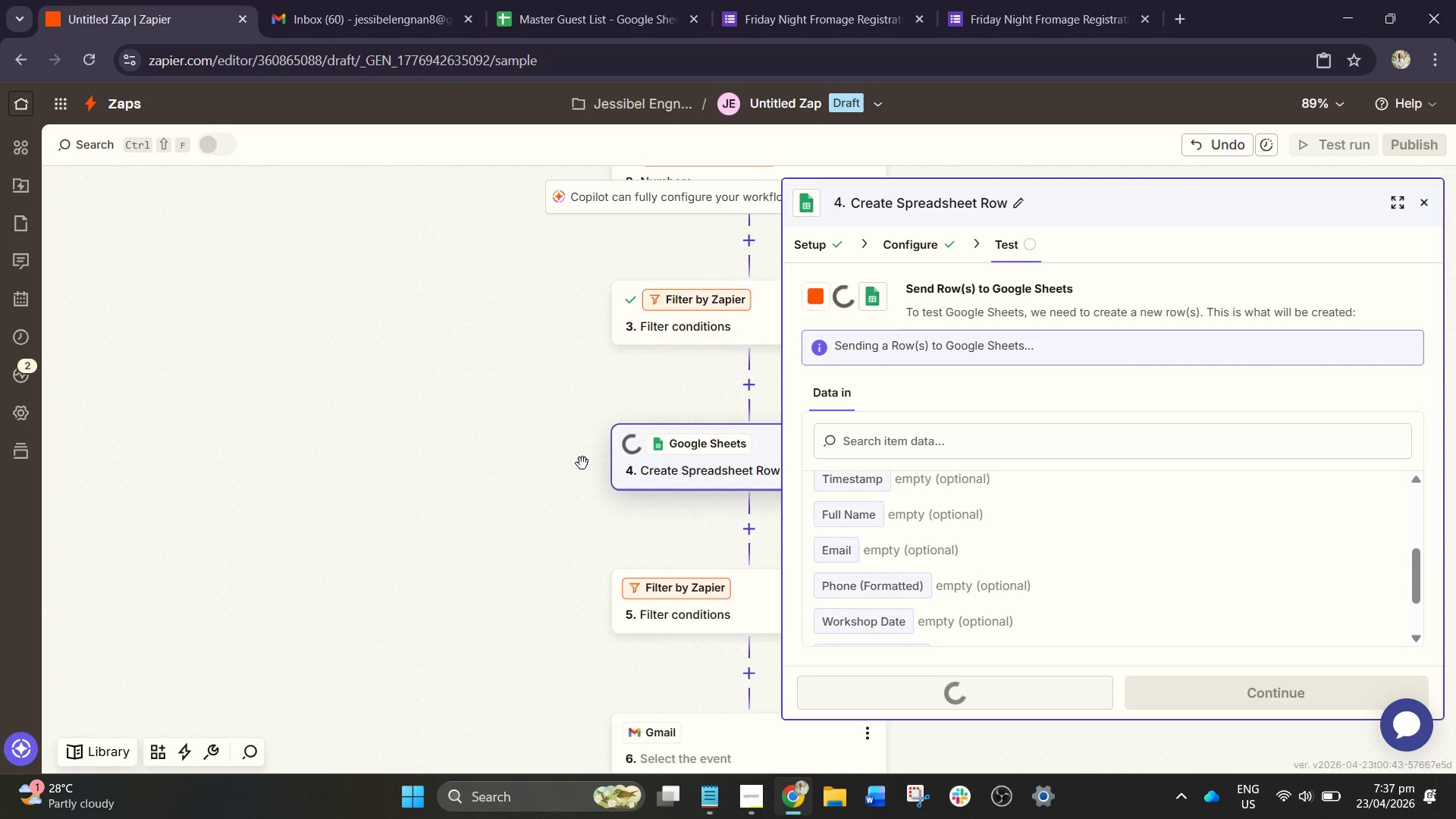 
left_click([1166, 689])
 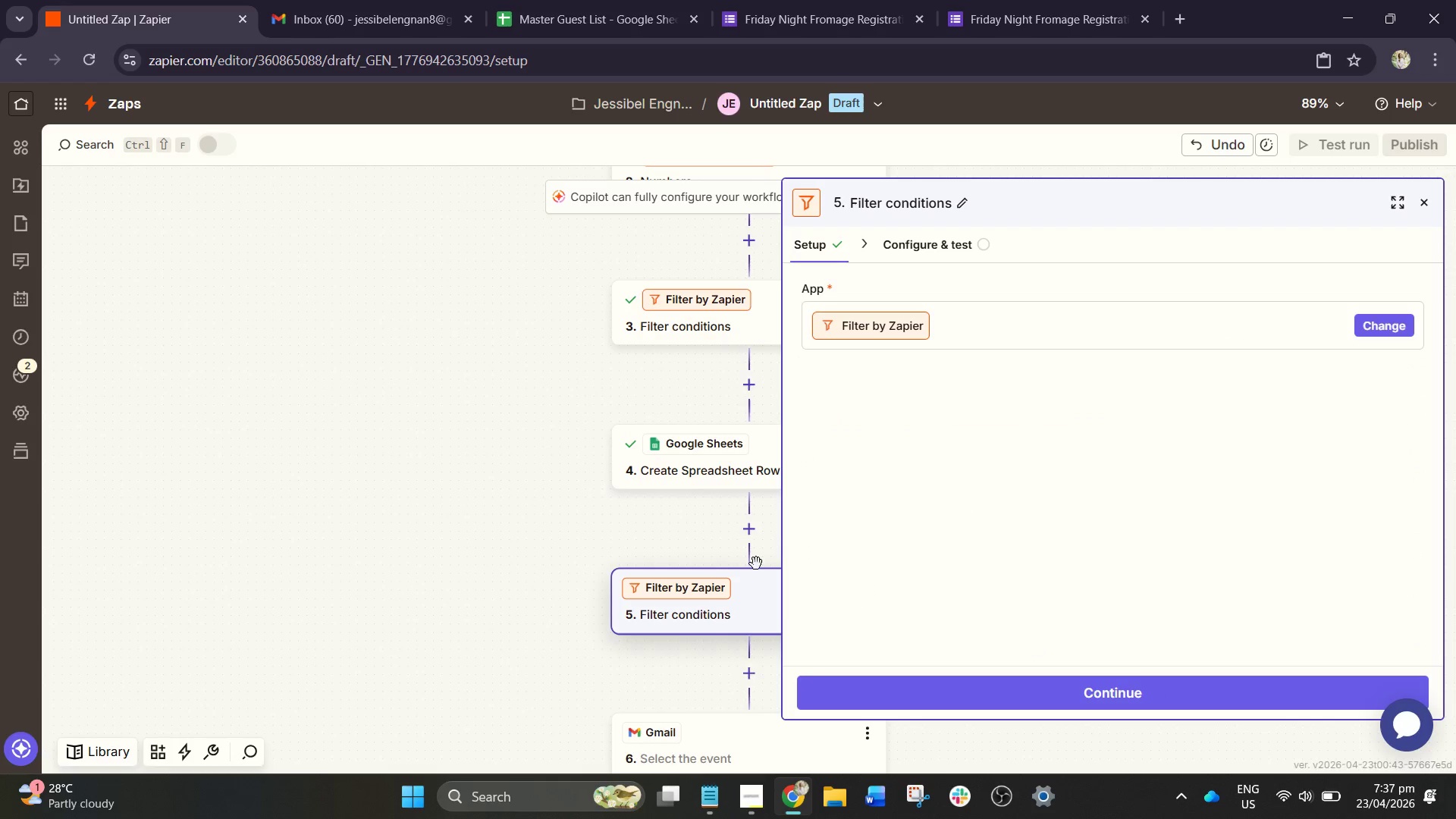 
scroll: coordinate [647, 533], scroll_direction: down, amount: 1.0
 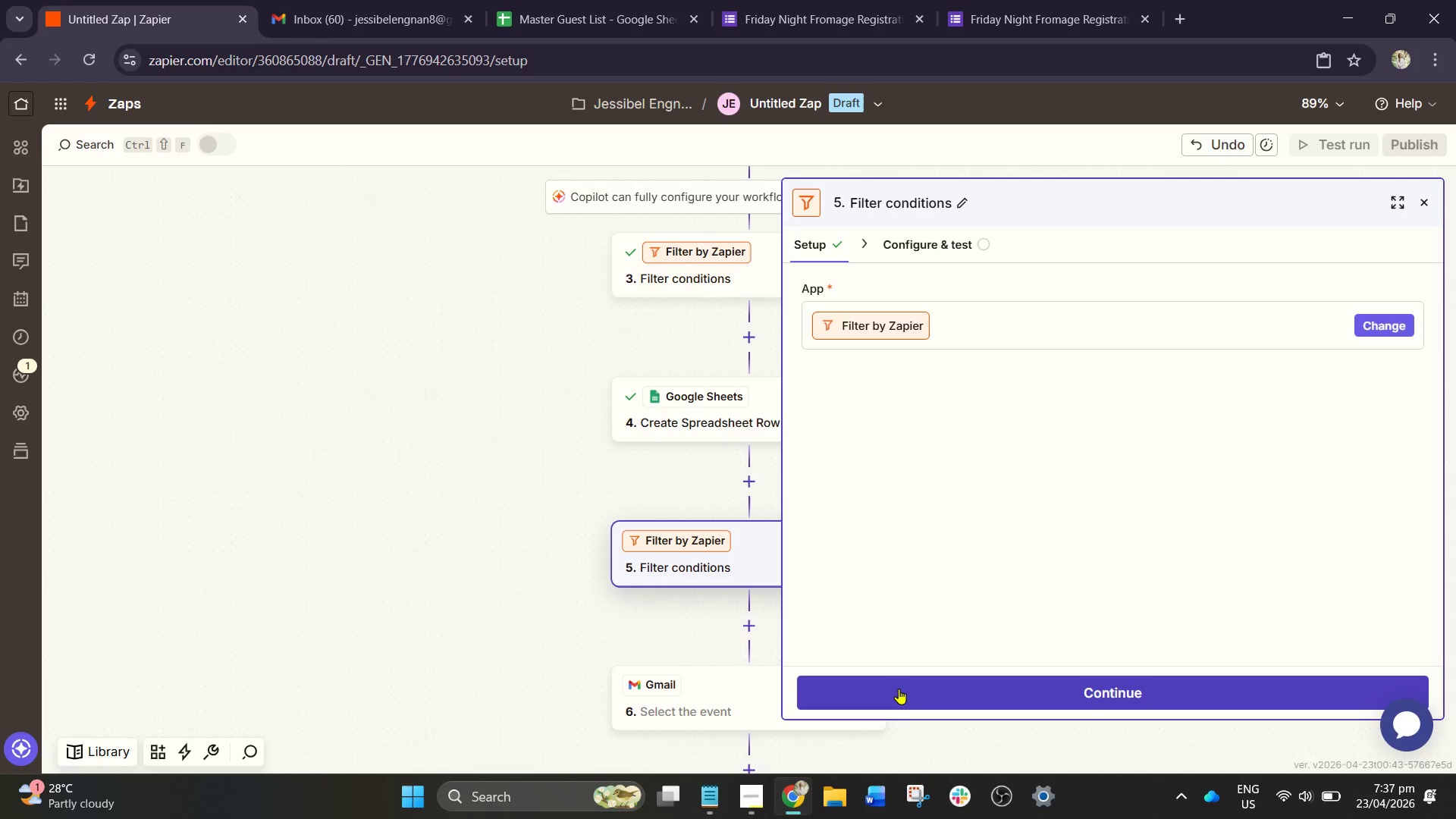 
wait(11.58)
 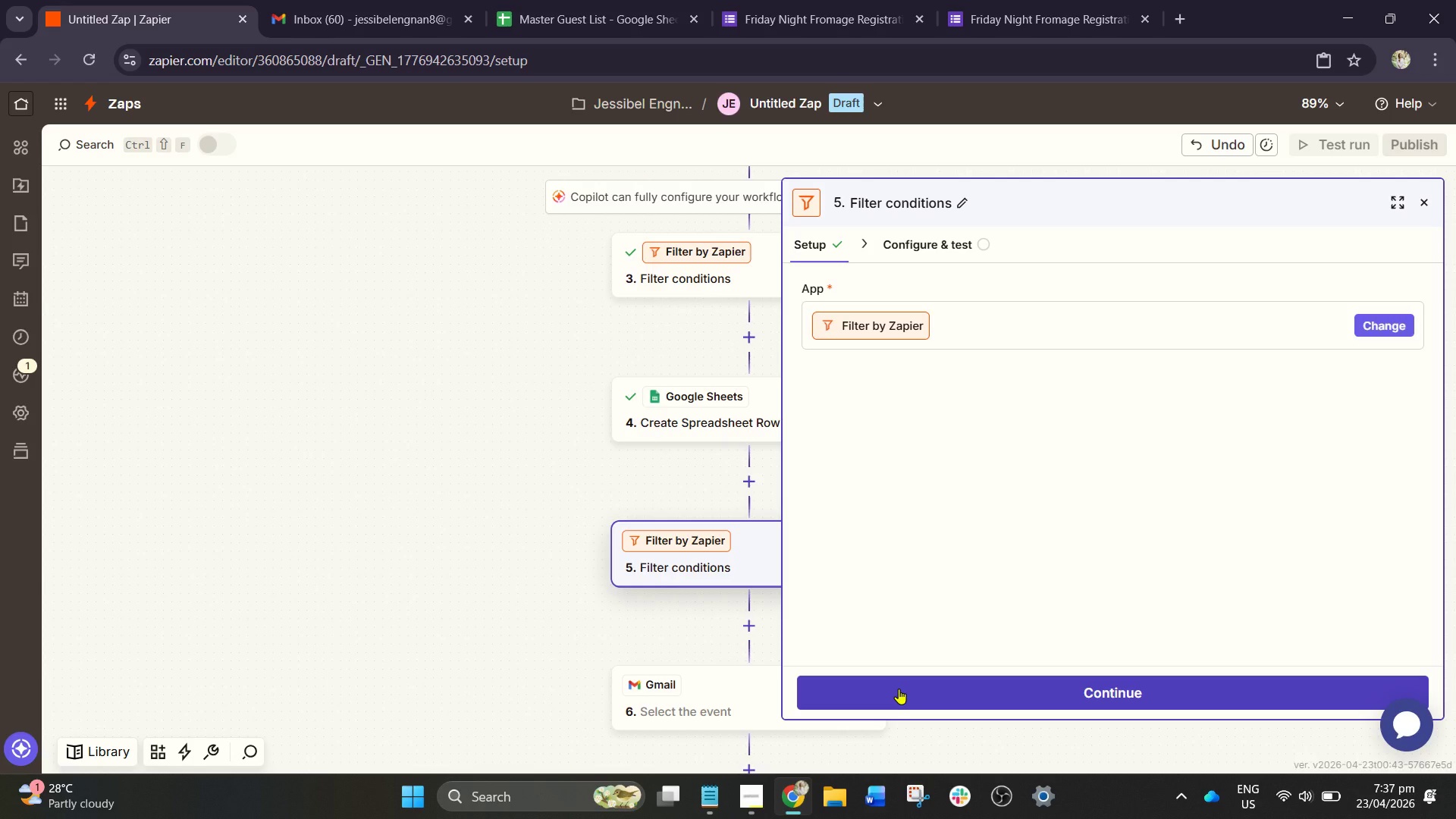 
left_click([921, 702])
 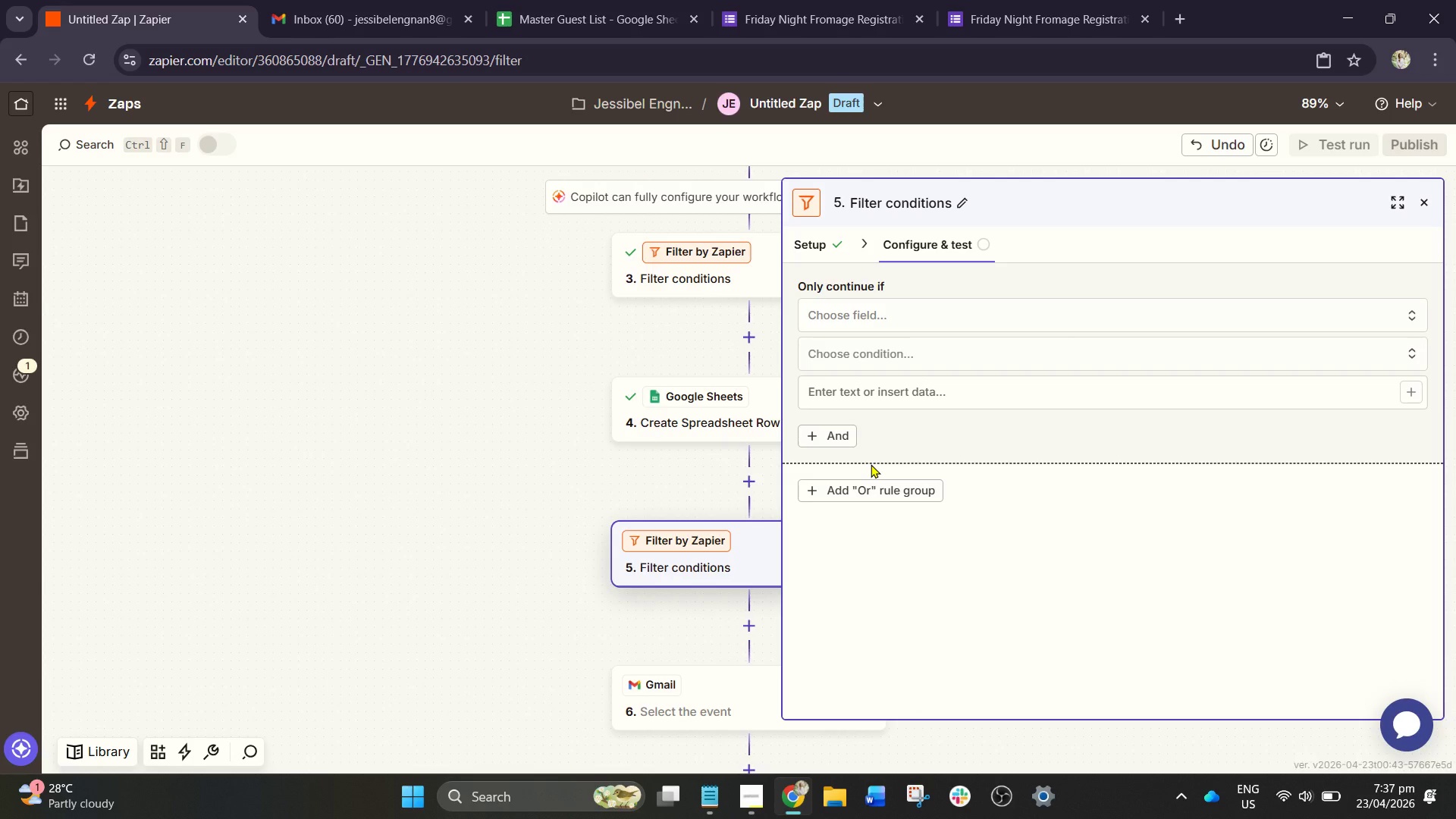 
left_click([891, 309])
 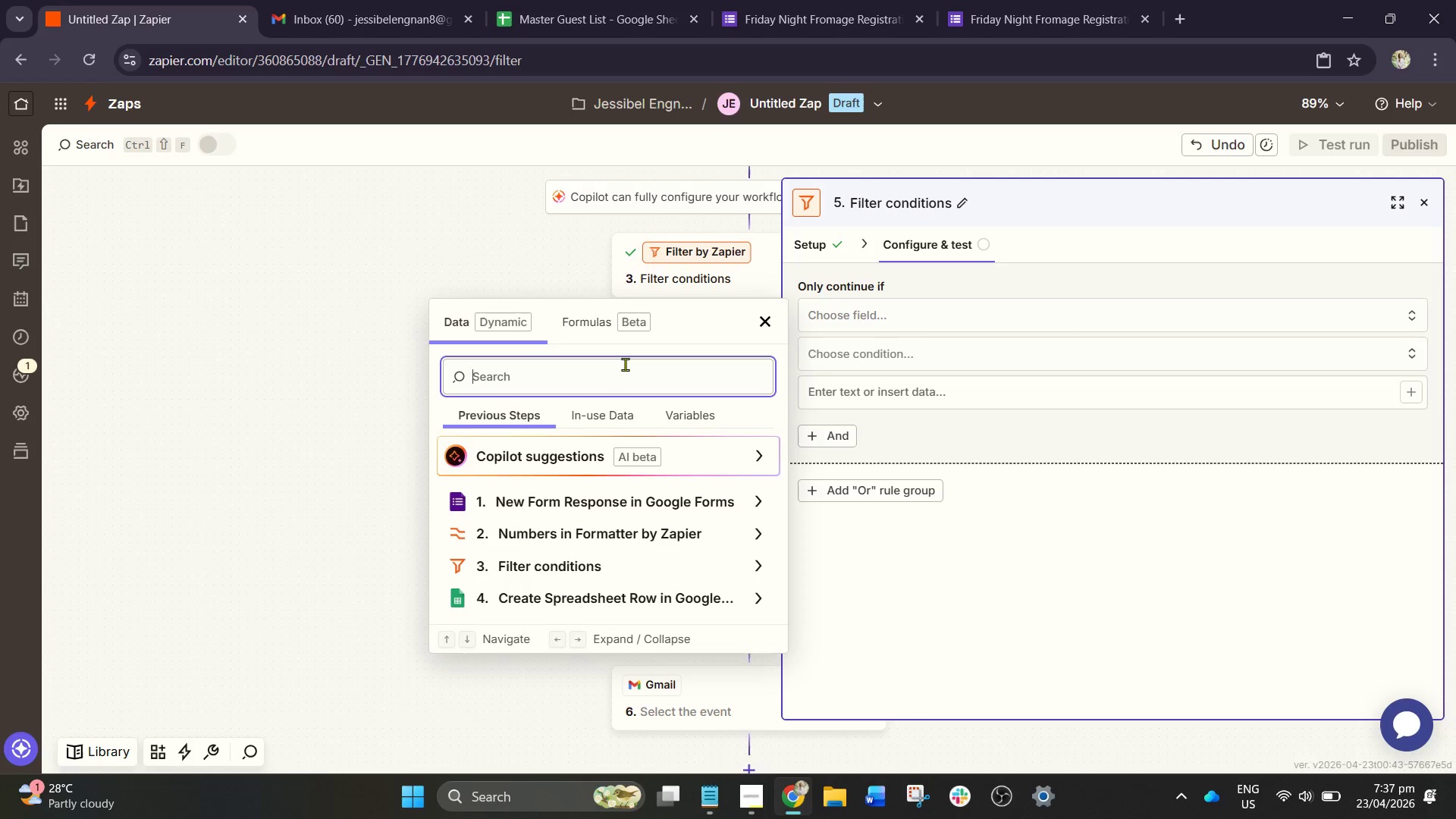 
type(die)
 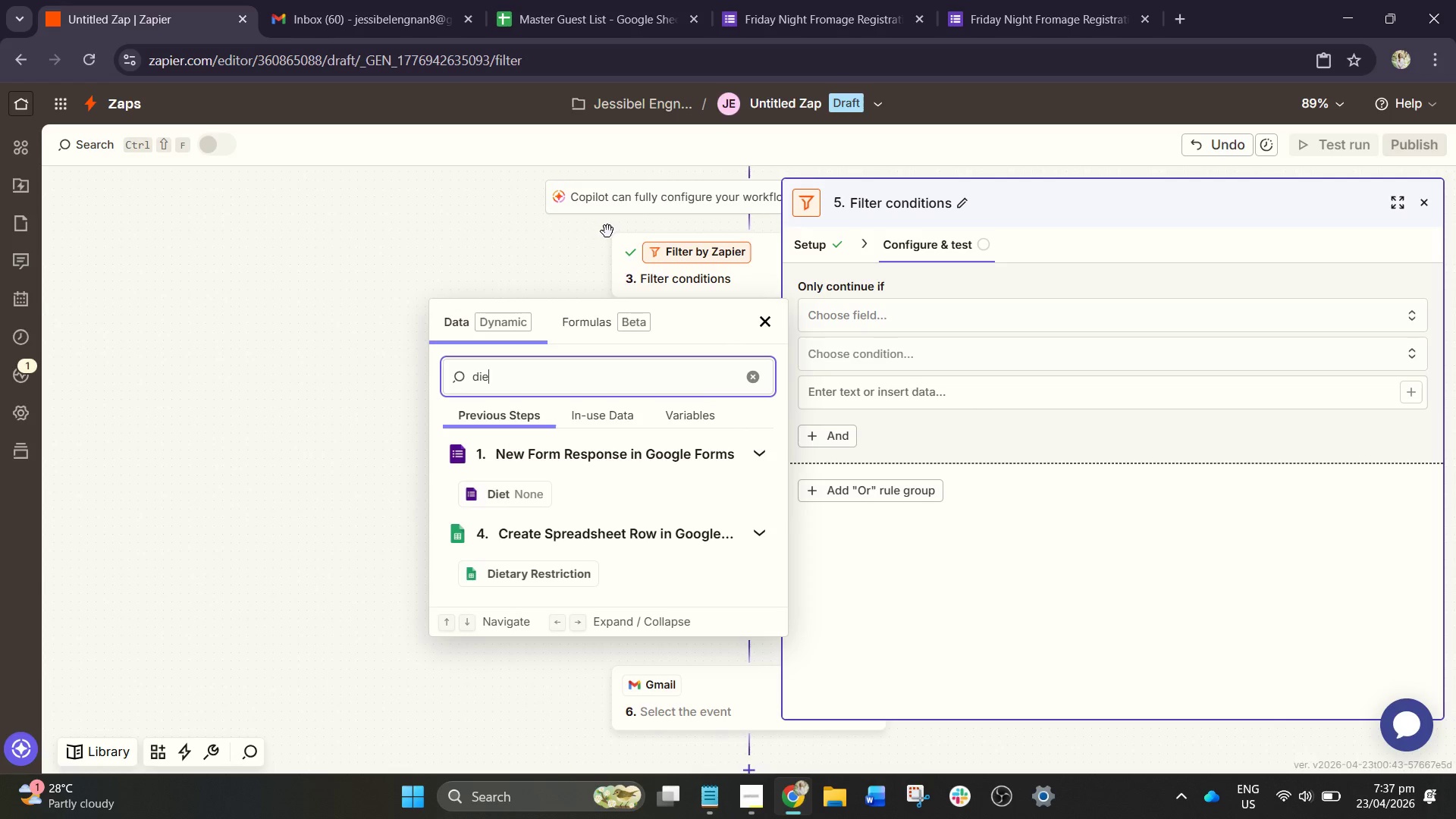 
wait(5.83)
 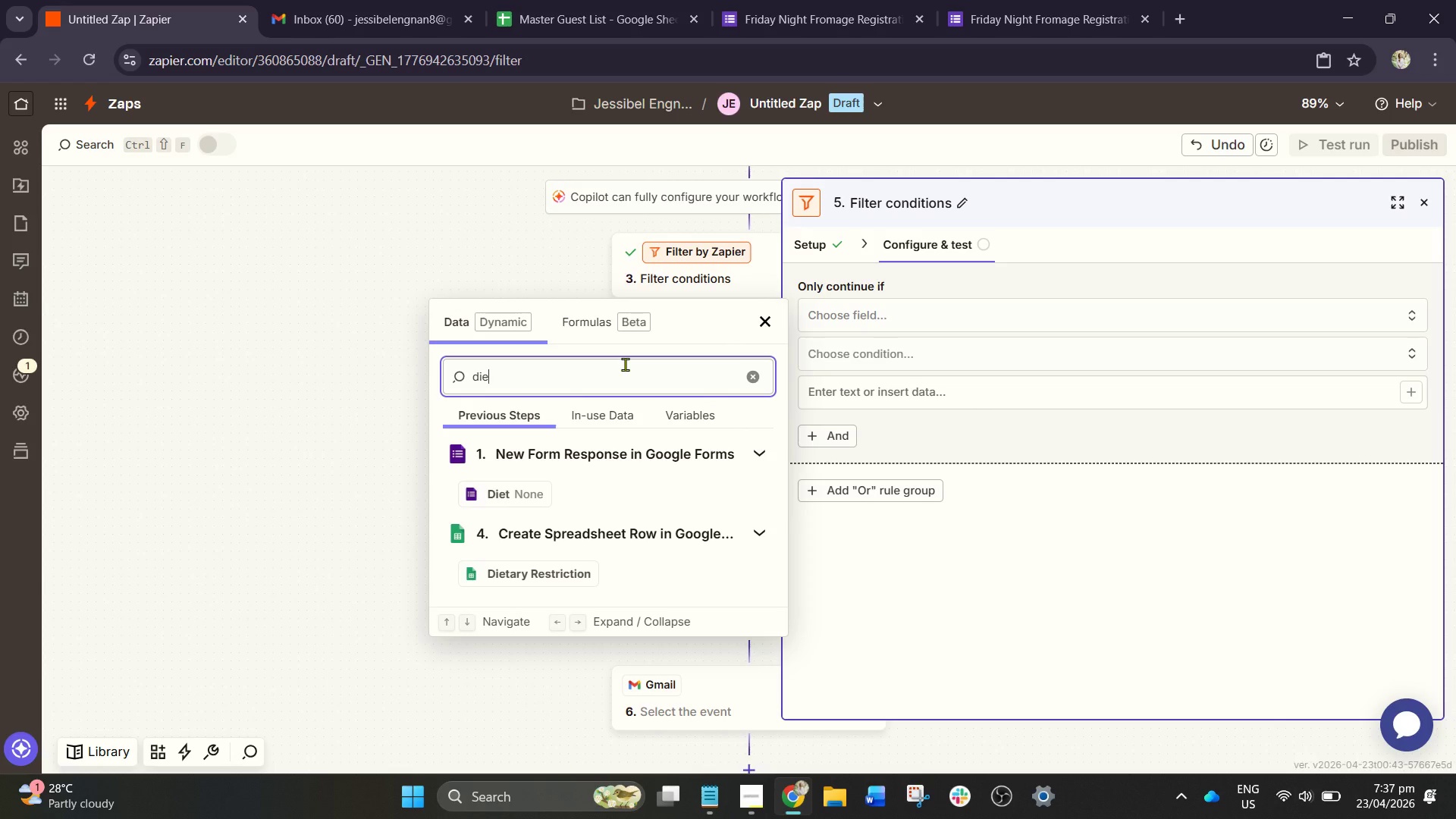 
left_click([566, 575])
 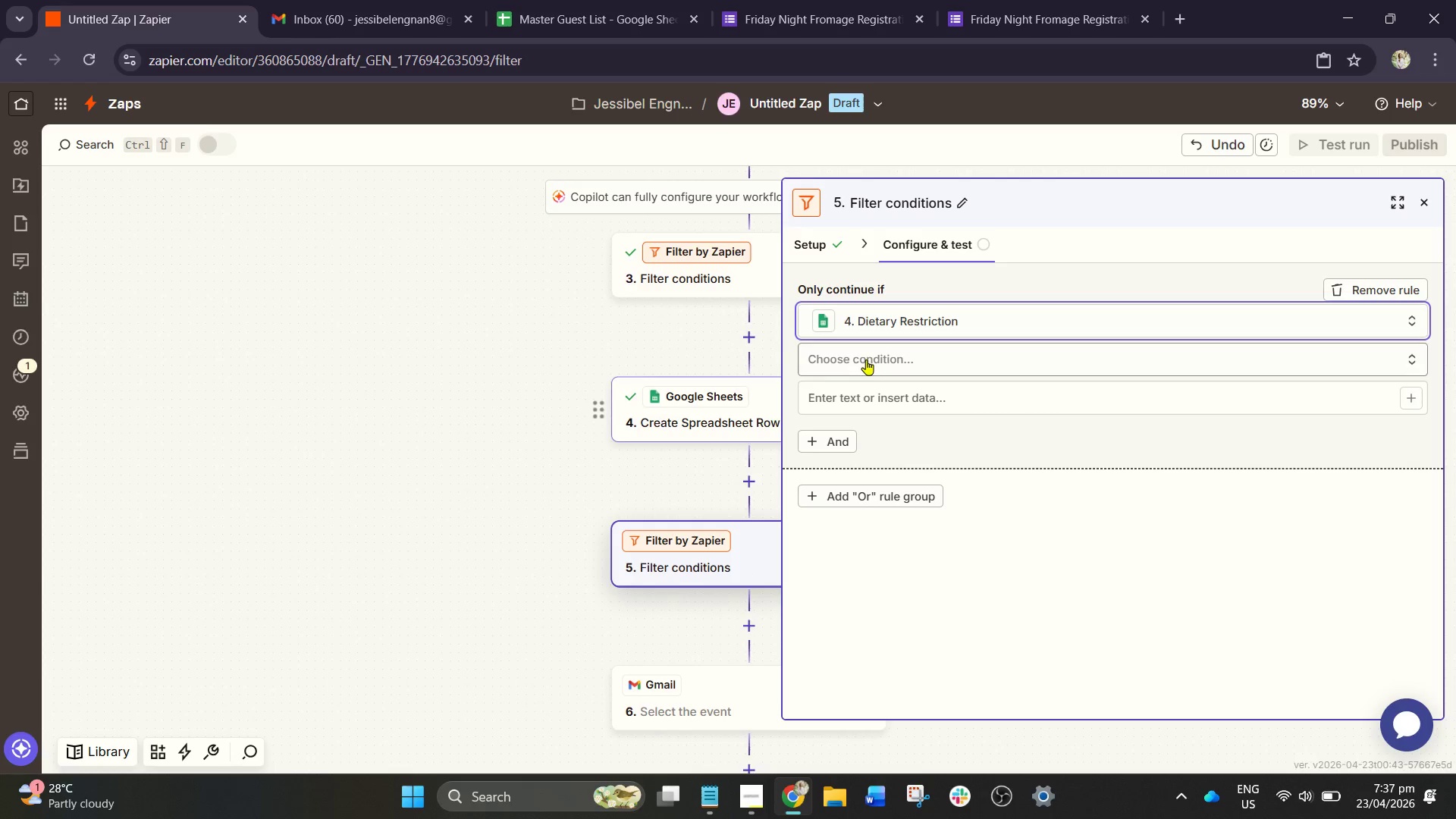 
left_click([866, 359])
 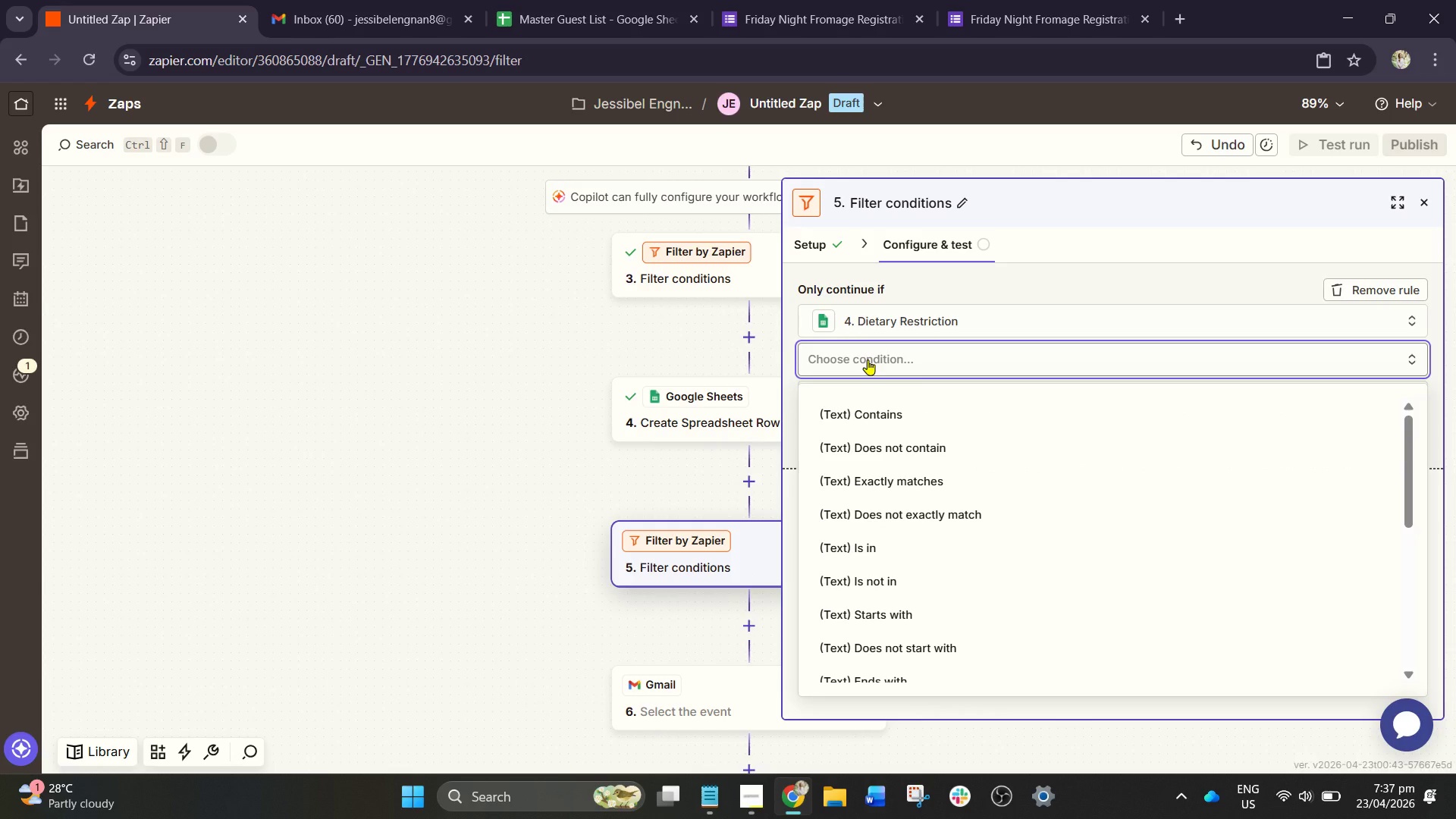 
type(ex)
 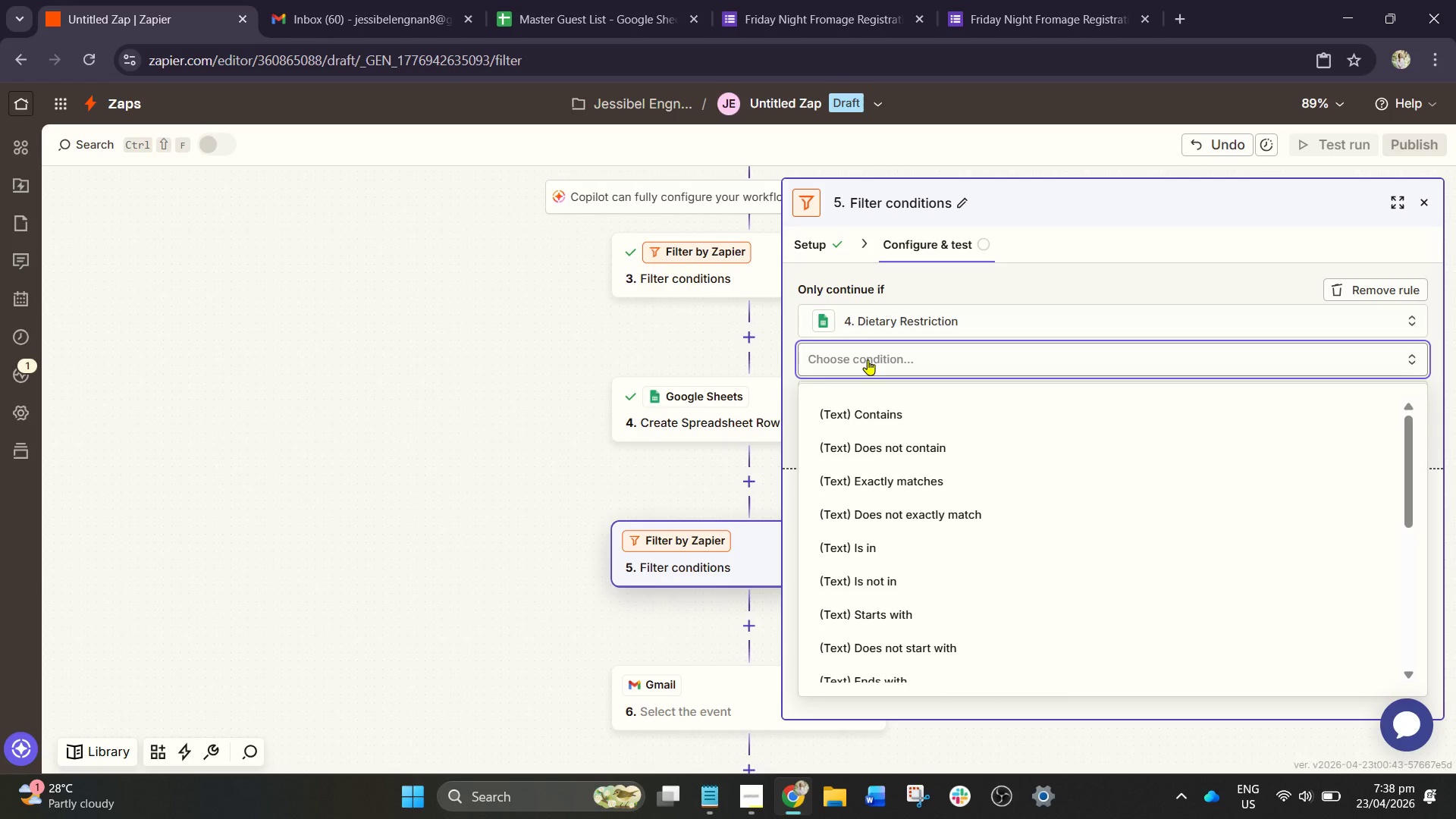 
left_click([870, 359])
 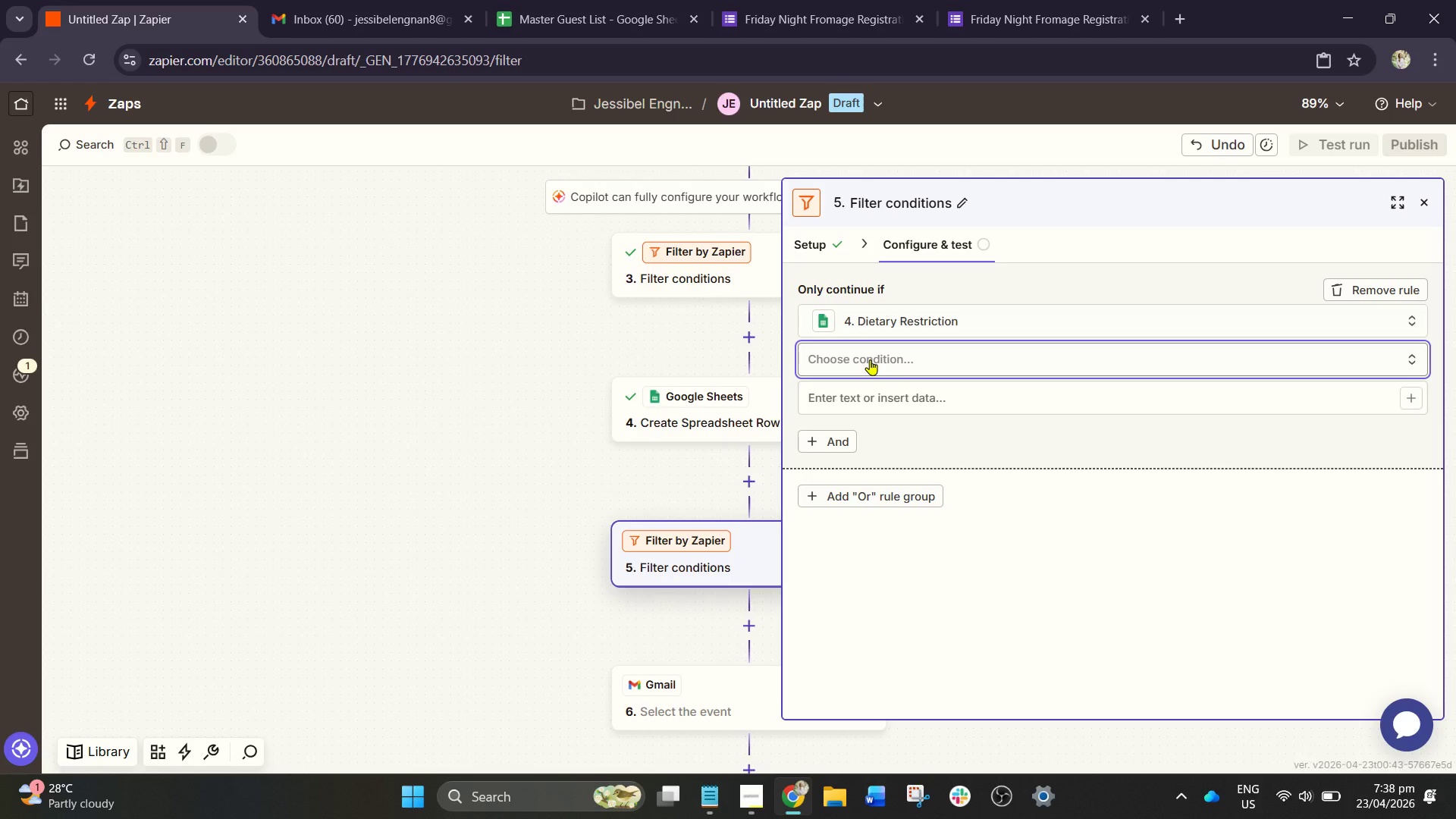 
left_click([870, 359])
 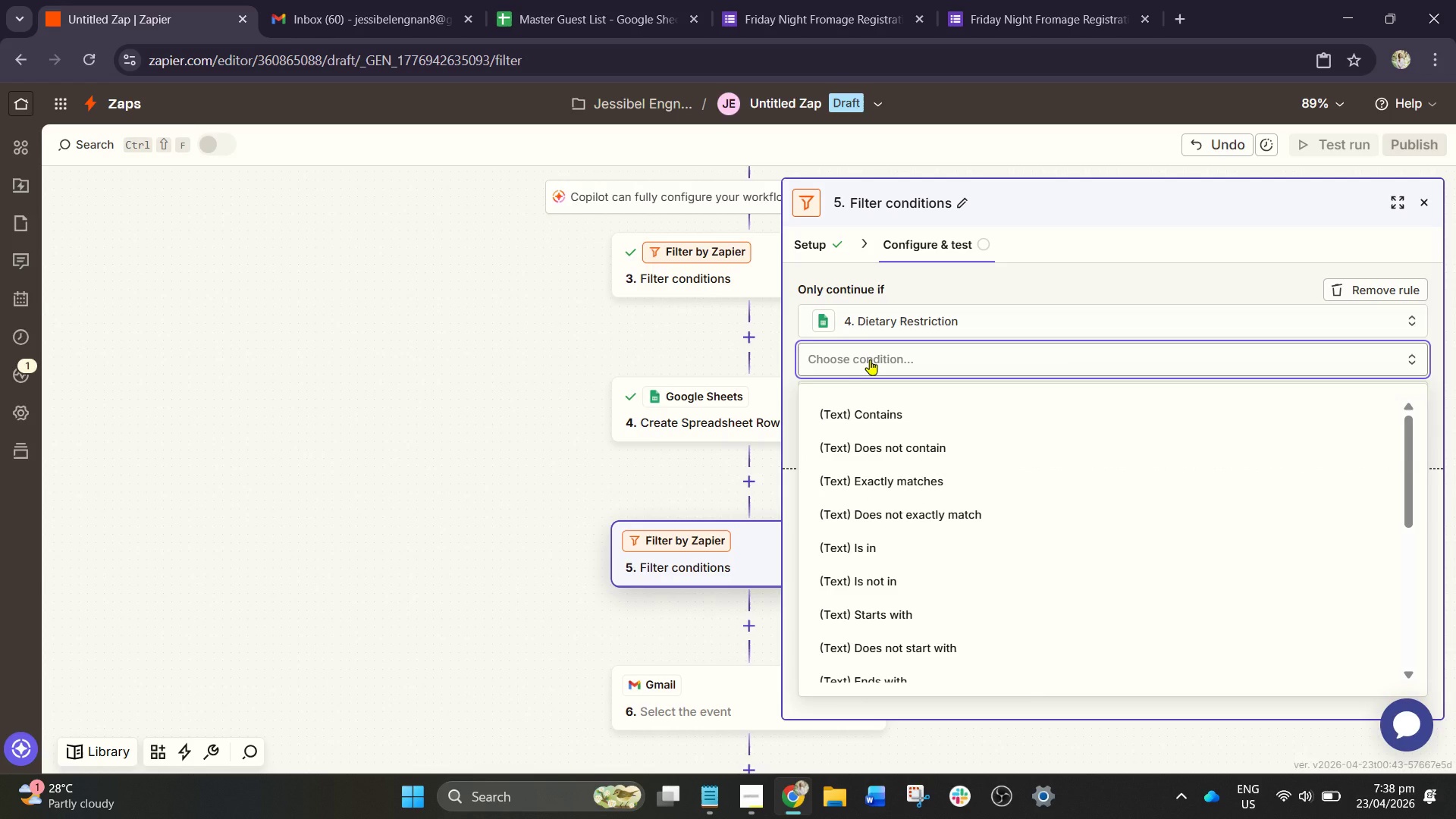 
type(ex)
 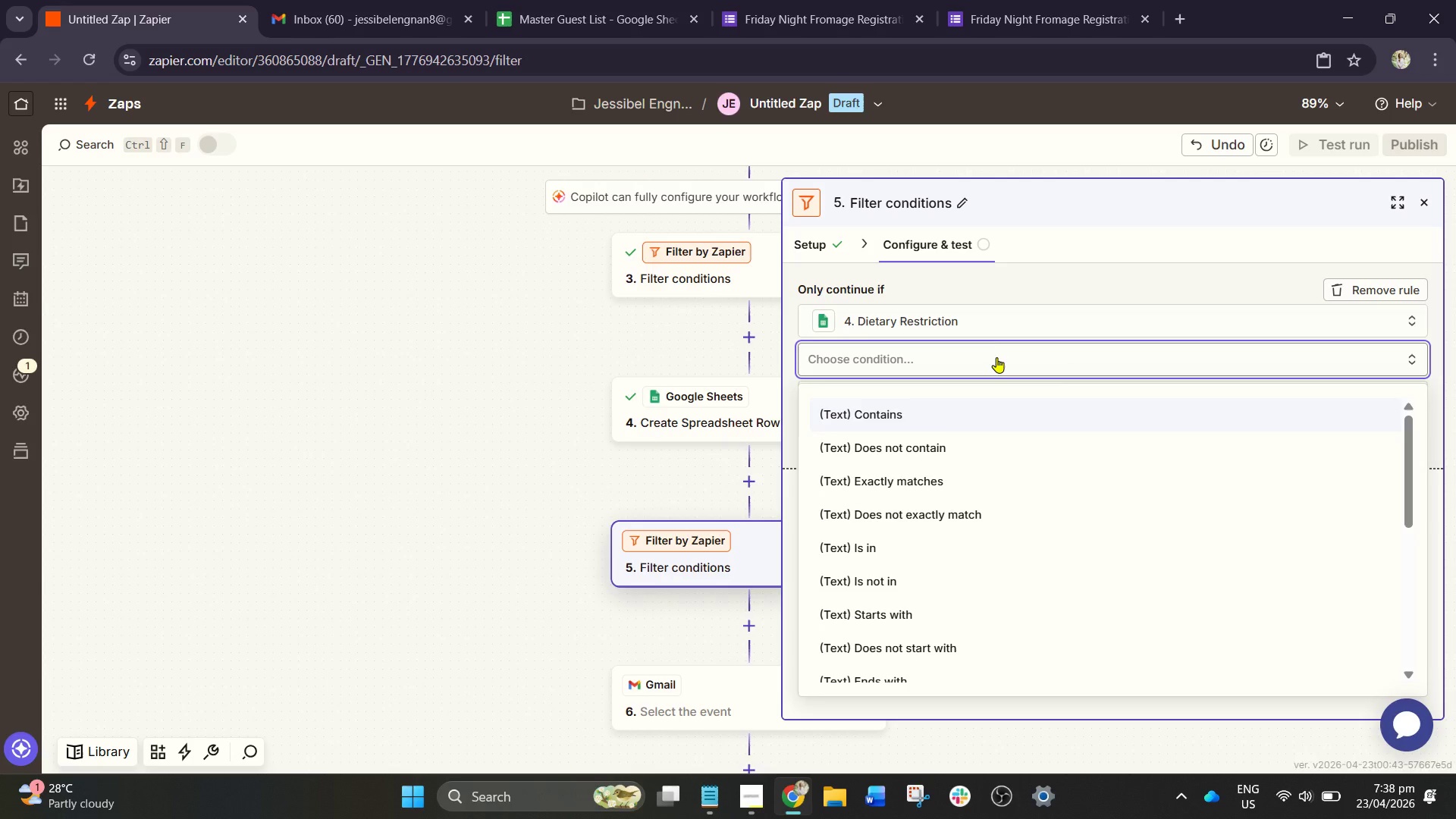 
scroll: coordinate [938, 460], scroll_direction: down, amount: 2.0
 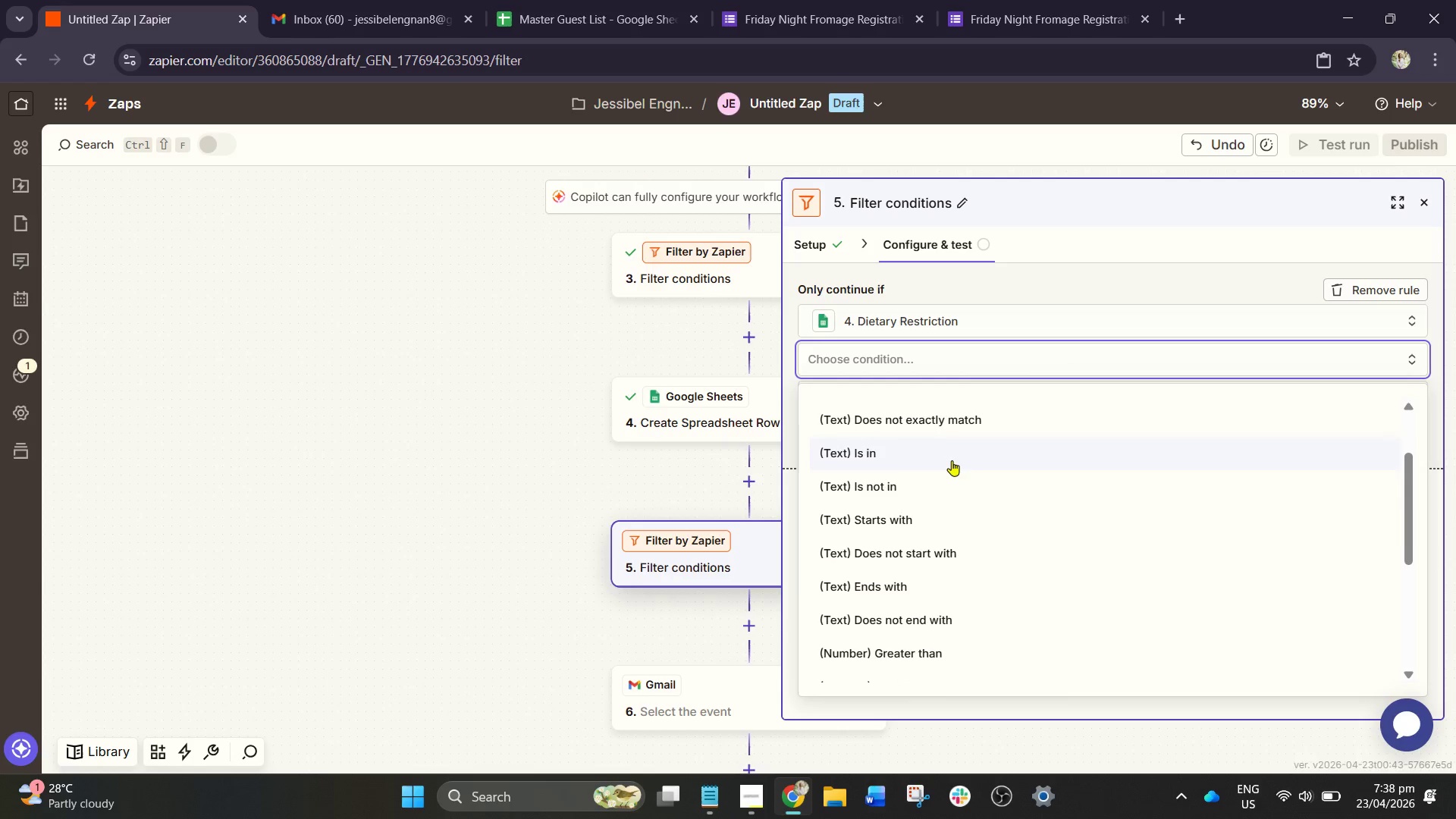 
scroll: coordinate [952, 460], scroll_direction: up, amount: 2.0
 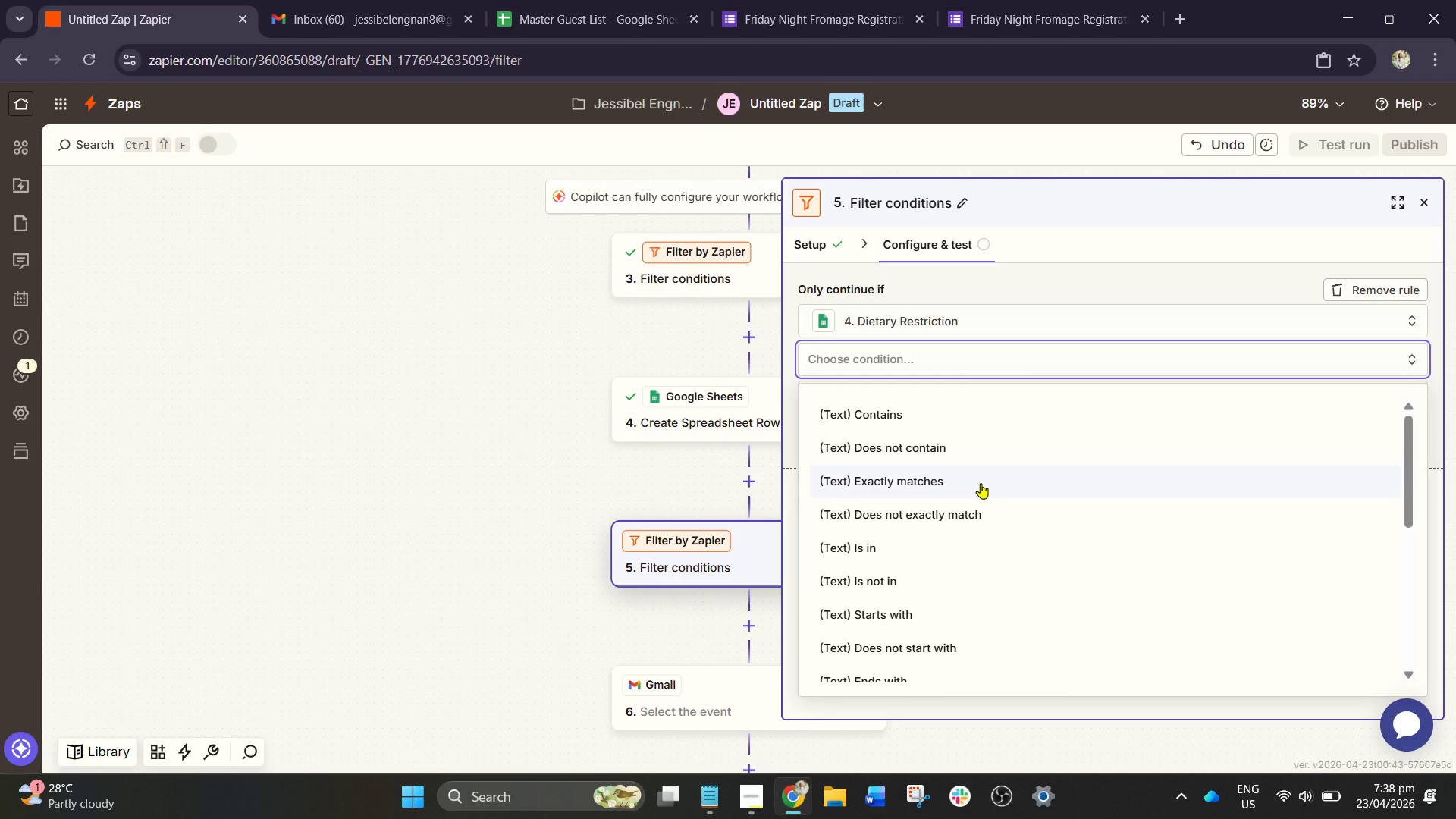 
left_click([981, 483])
 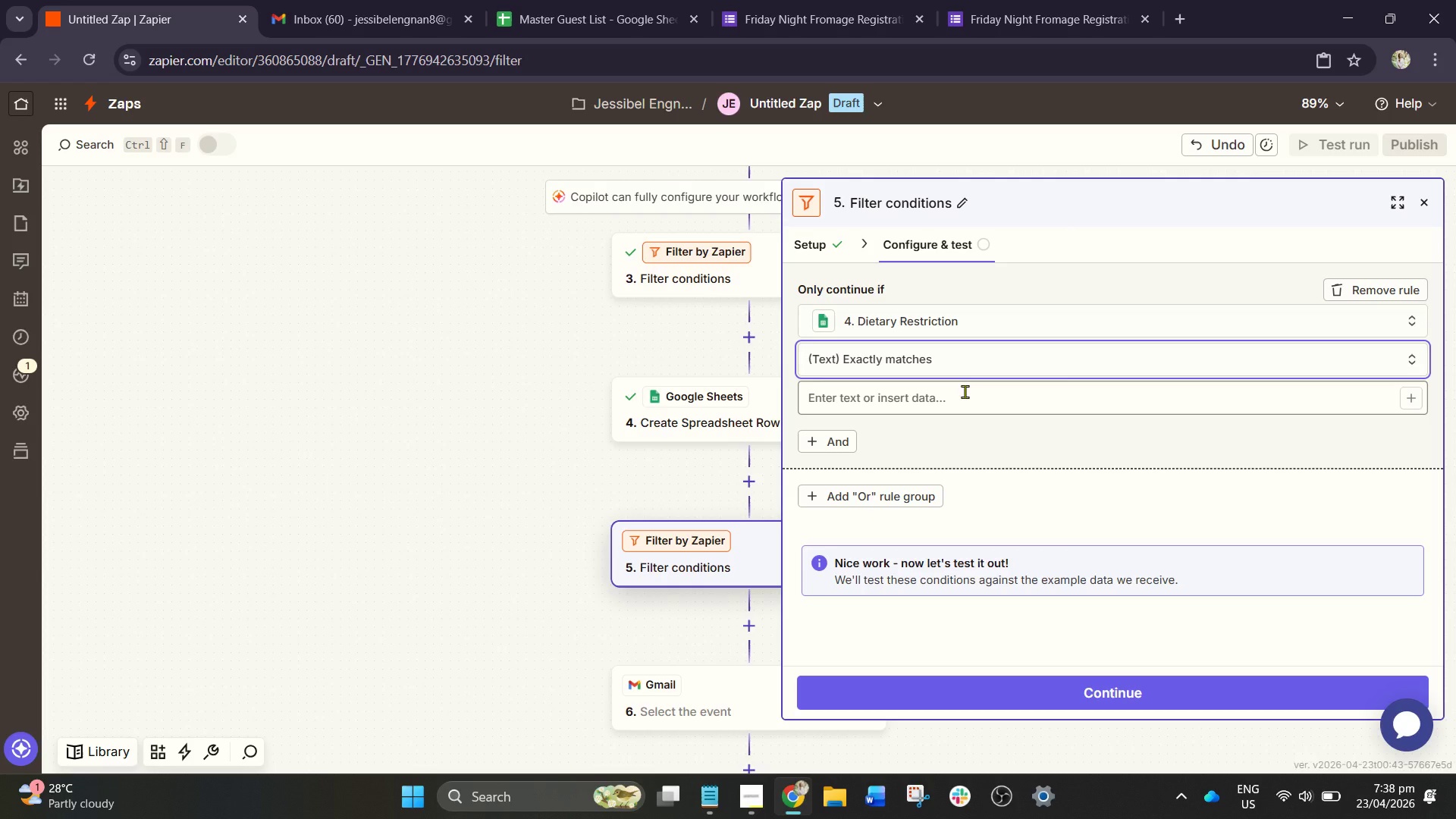 
wait(5.89)
 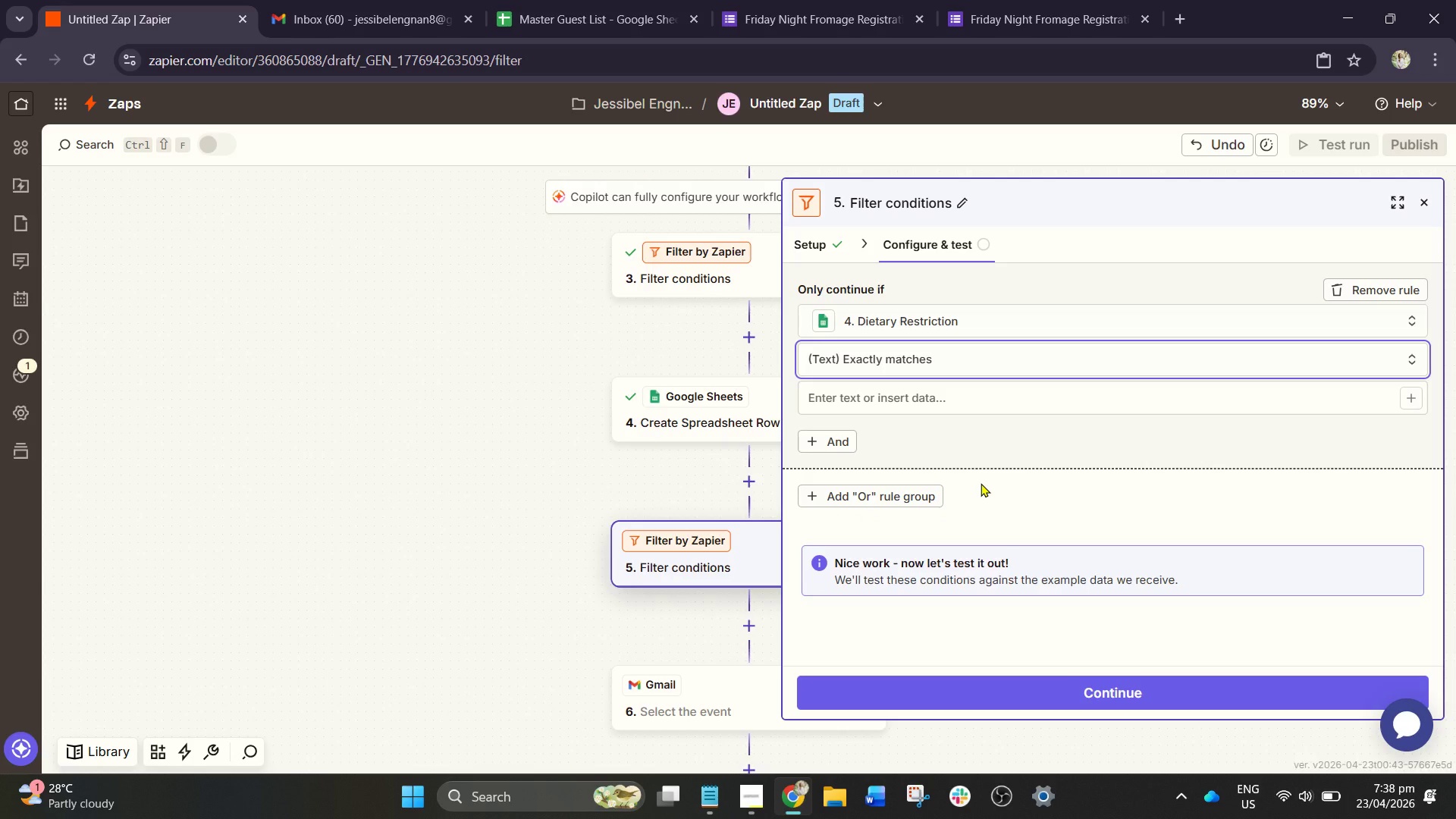 
left_click([965, 391])
 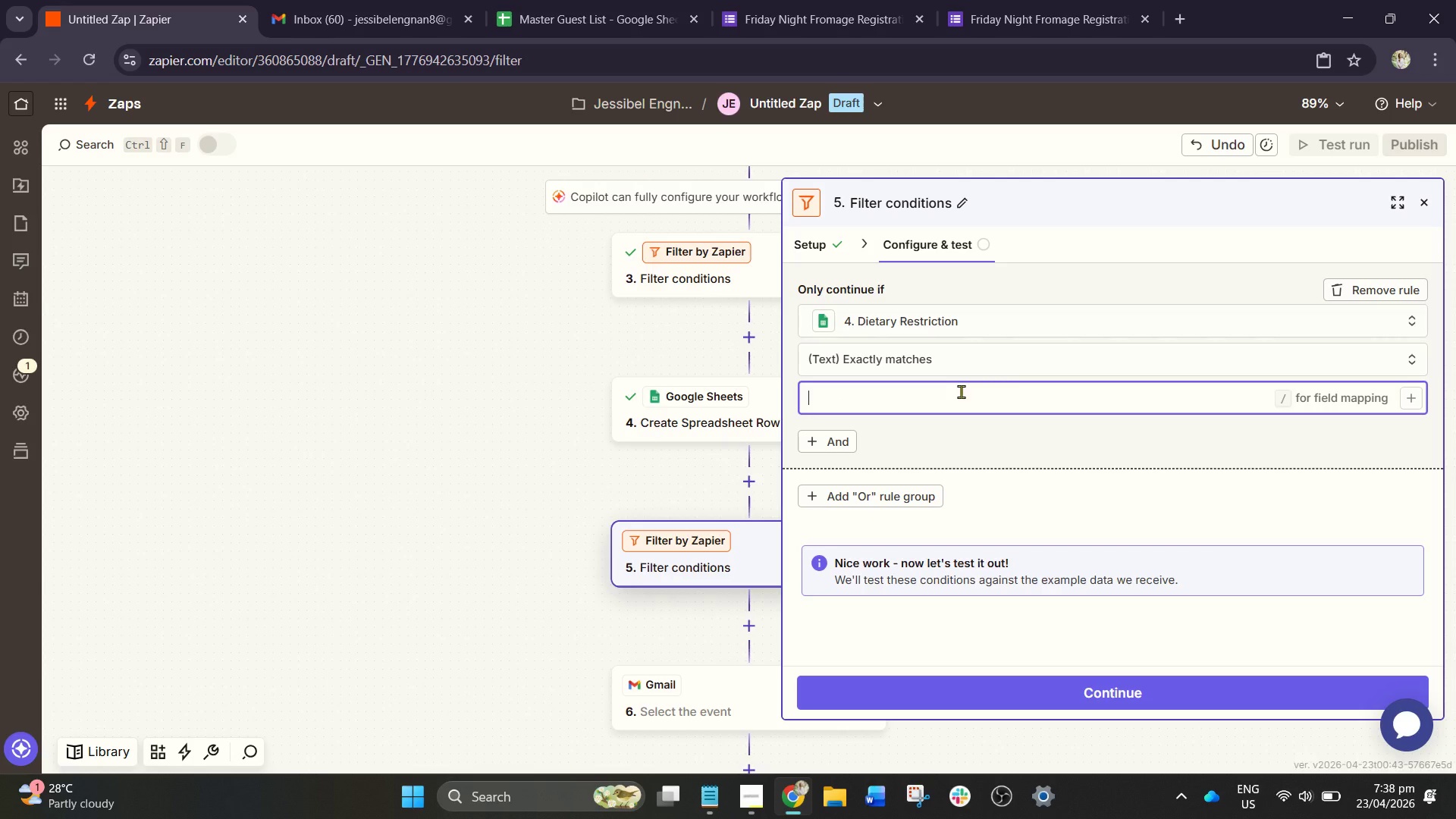 
type(/non)
 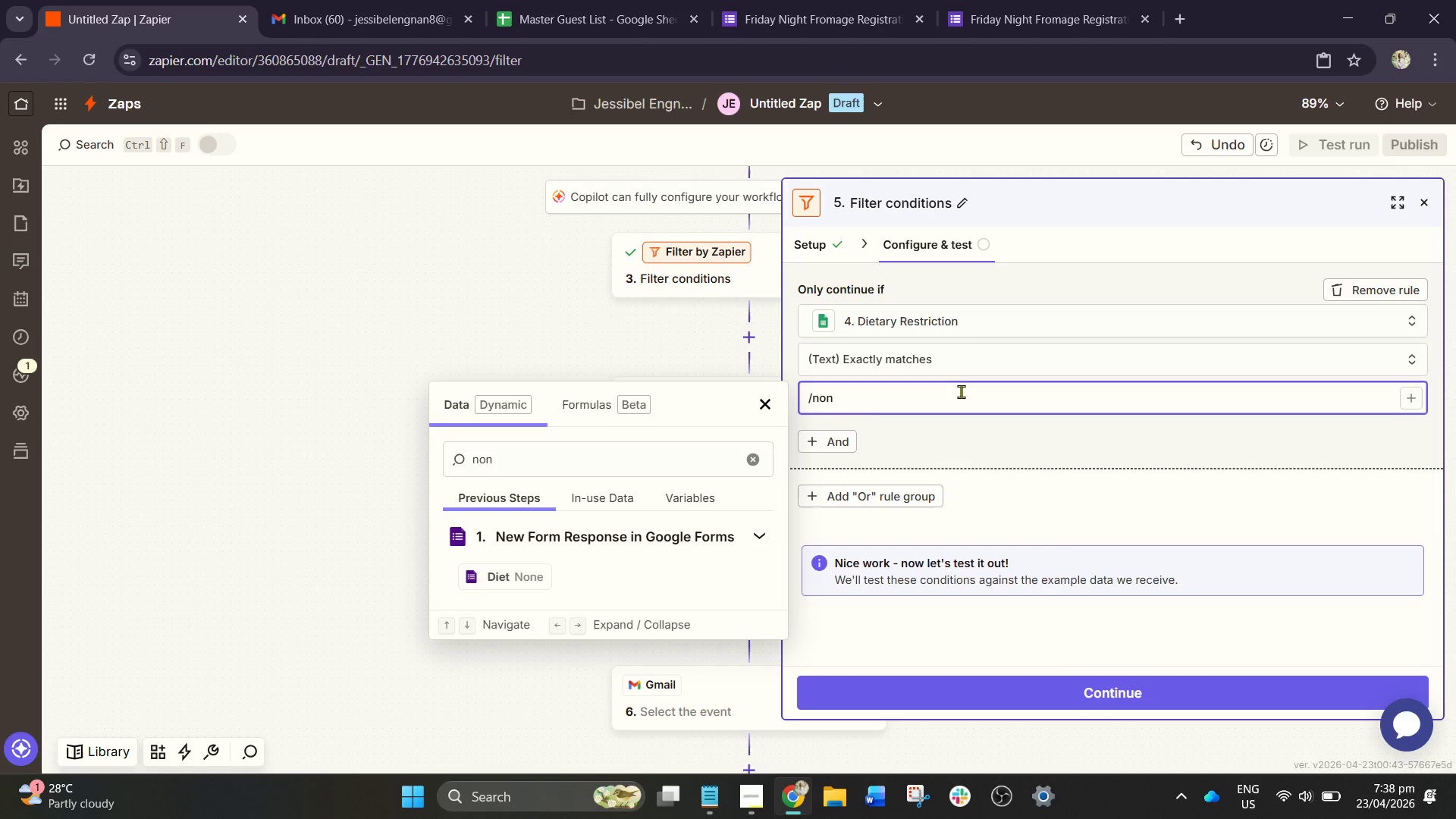 
hold_key(key=Backspace, duration=1.2)
 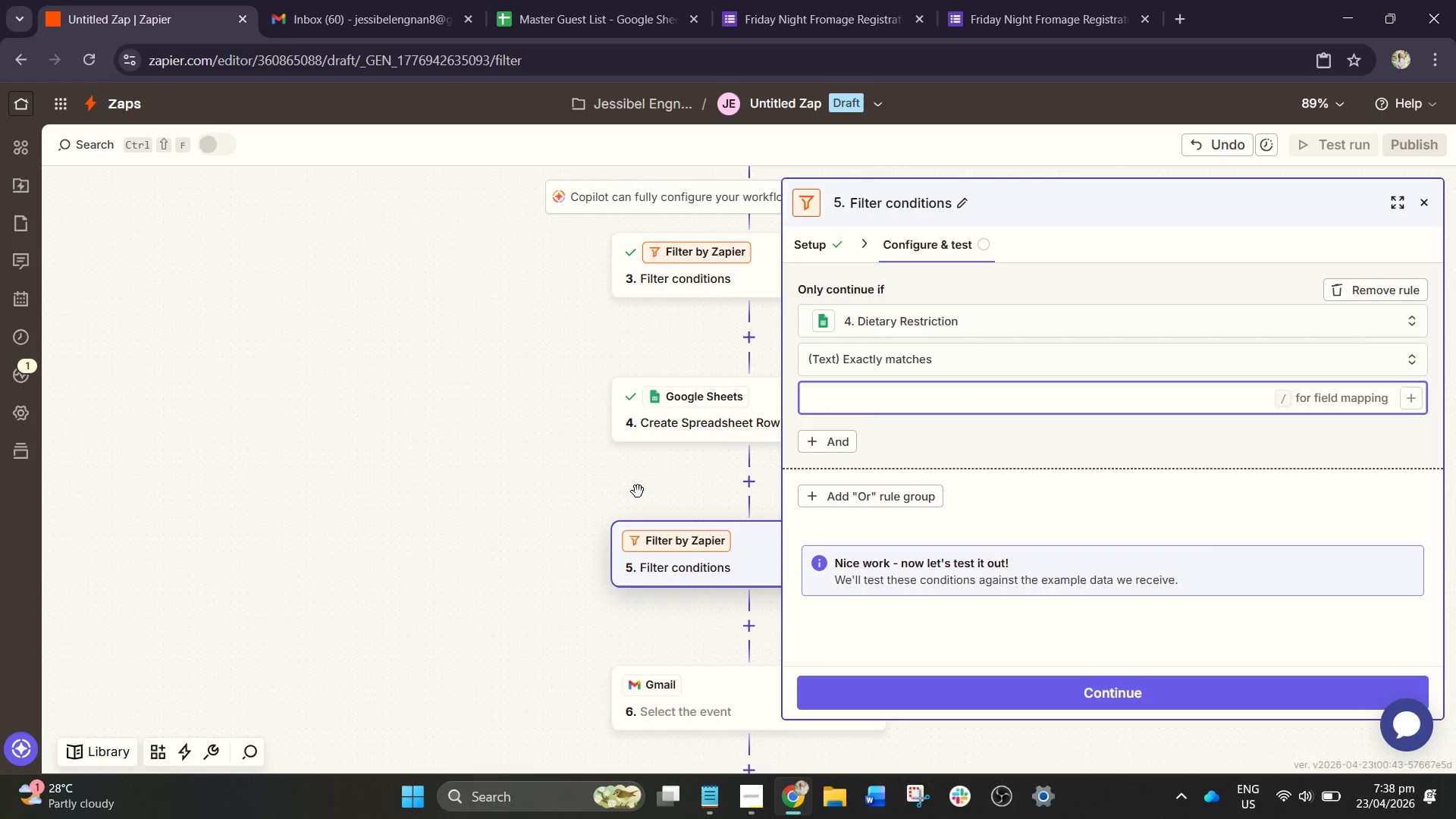 
left_click([458, 484])
 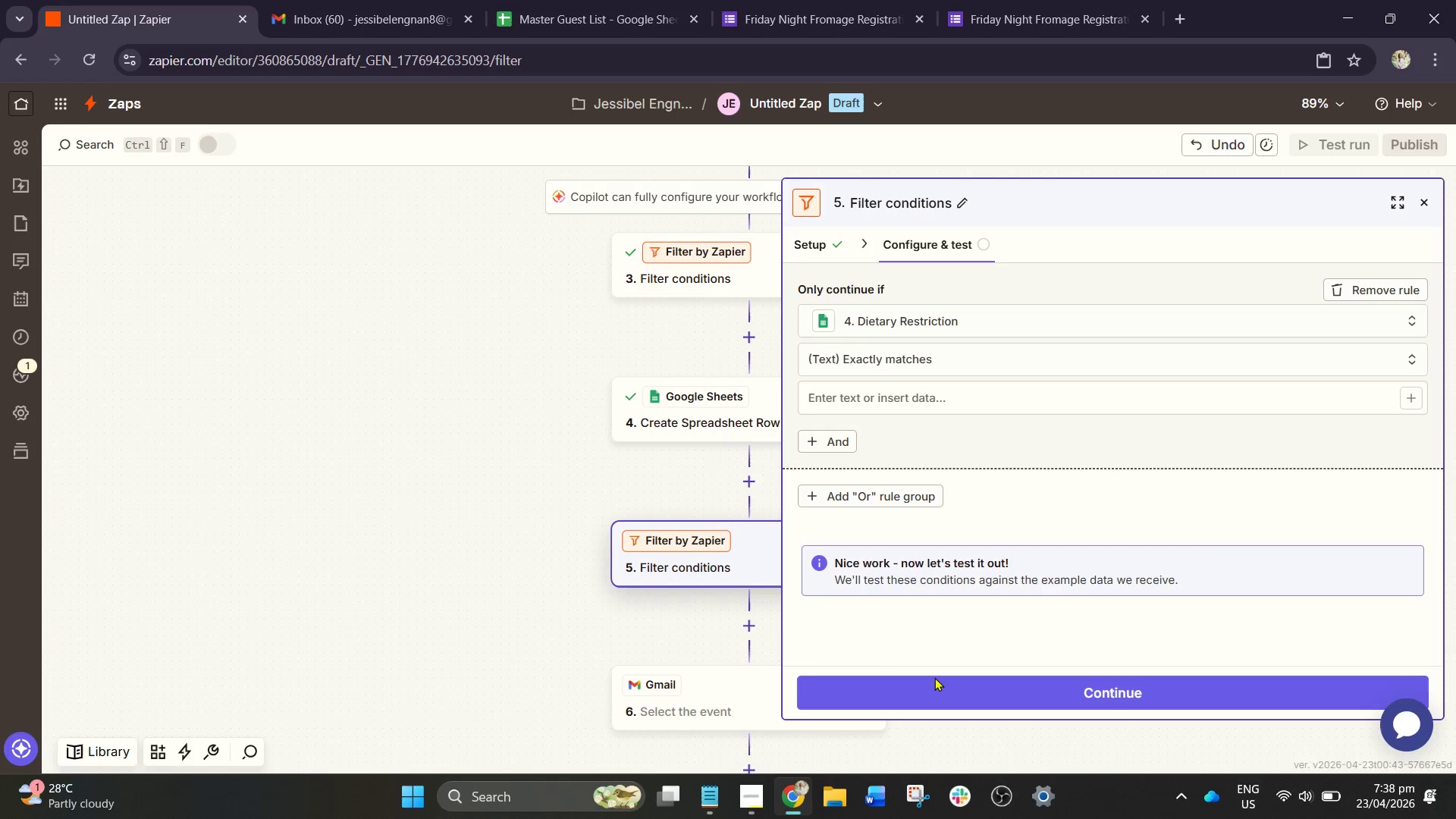 
left_click([934, 682])
 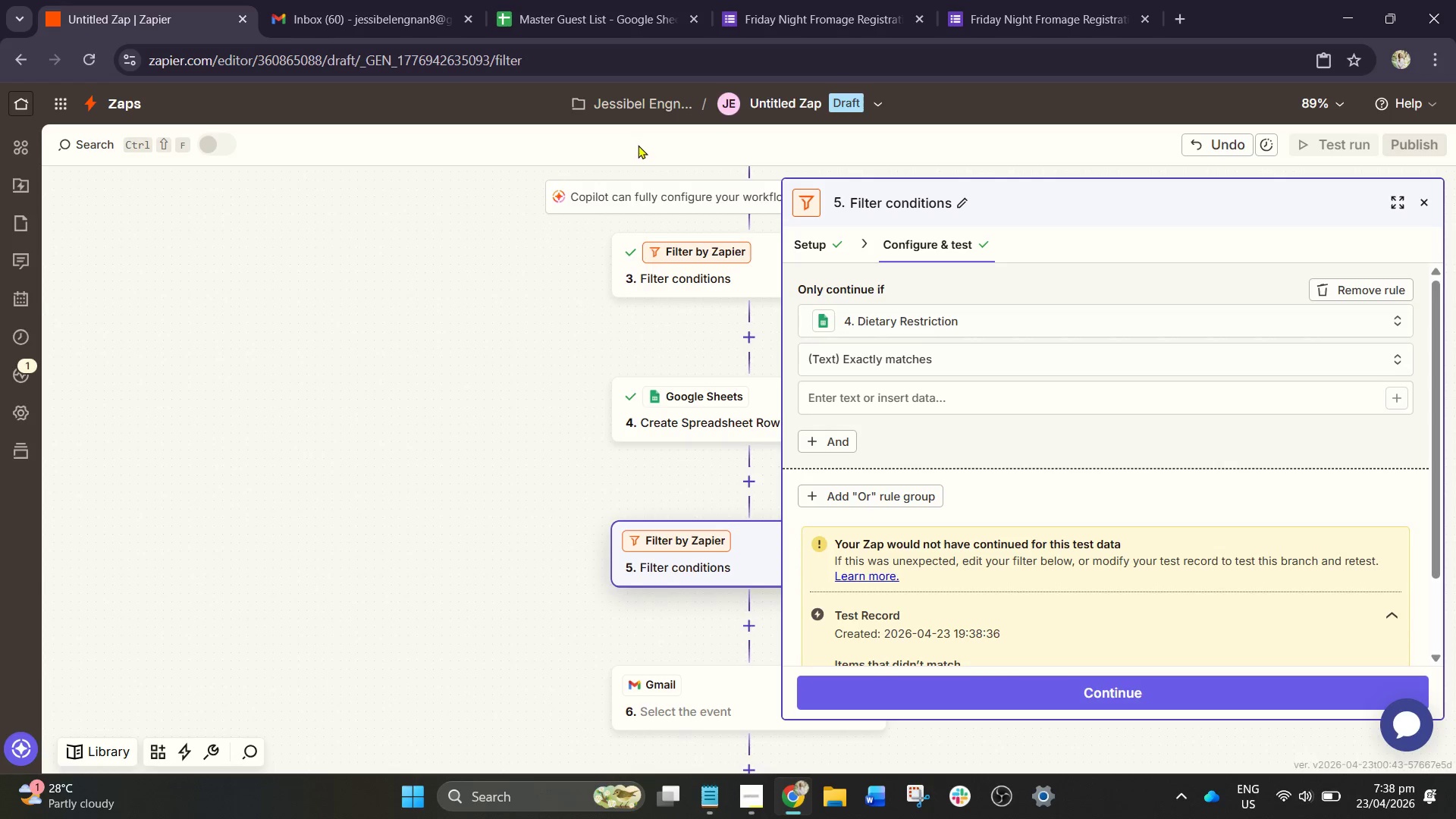 
scroll: coordinate [876, 425], scroll_direction: down, amount: 2.0
 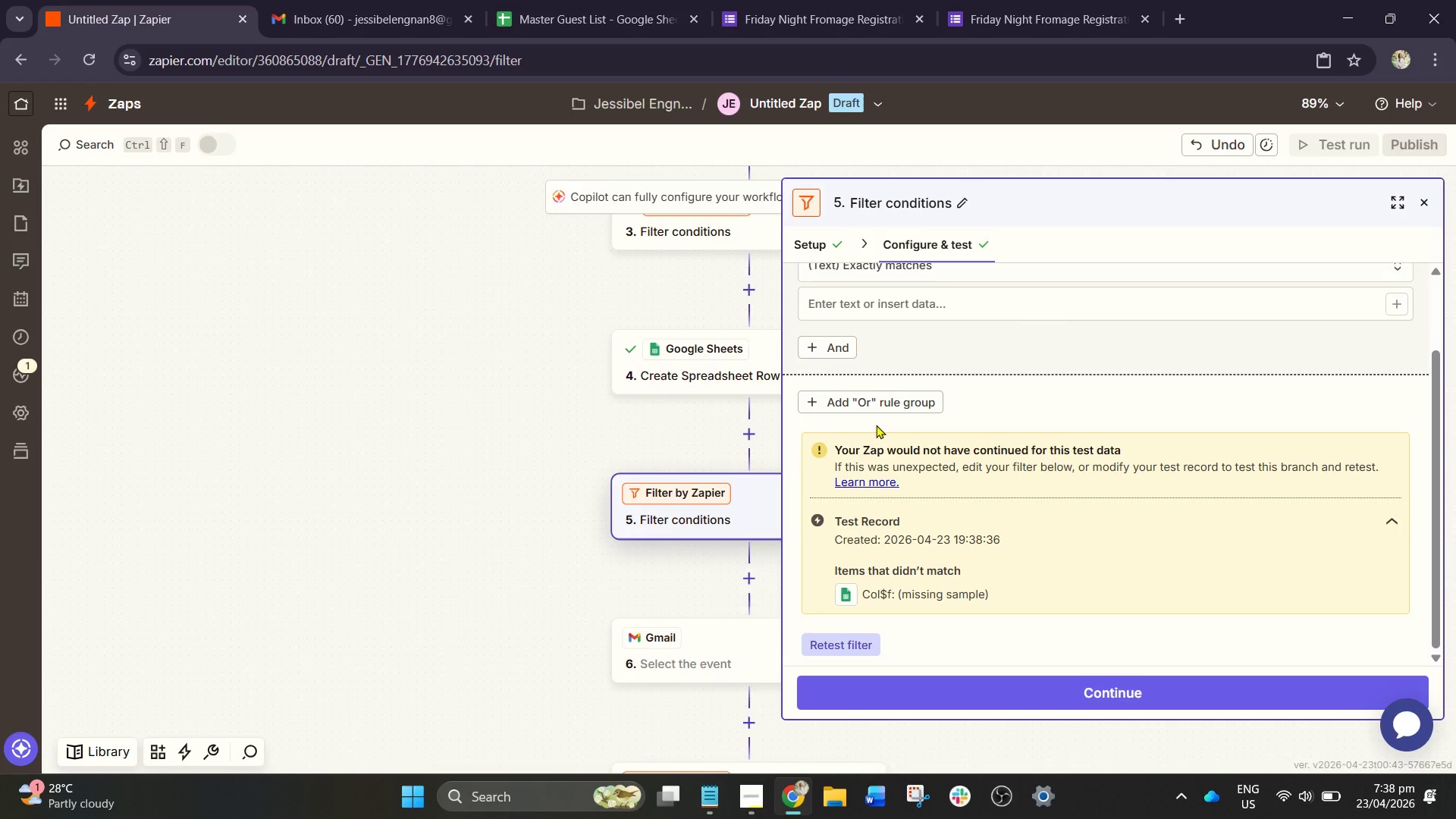 
scroll: coordinate [876, 425], scroll_direction: up, amount: 2.0
 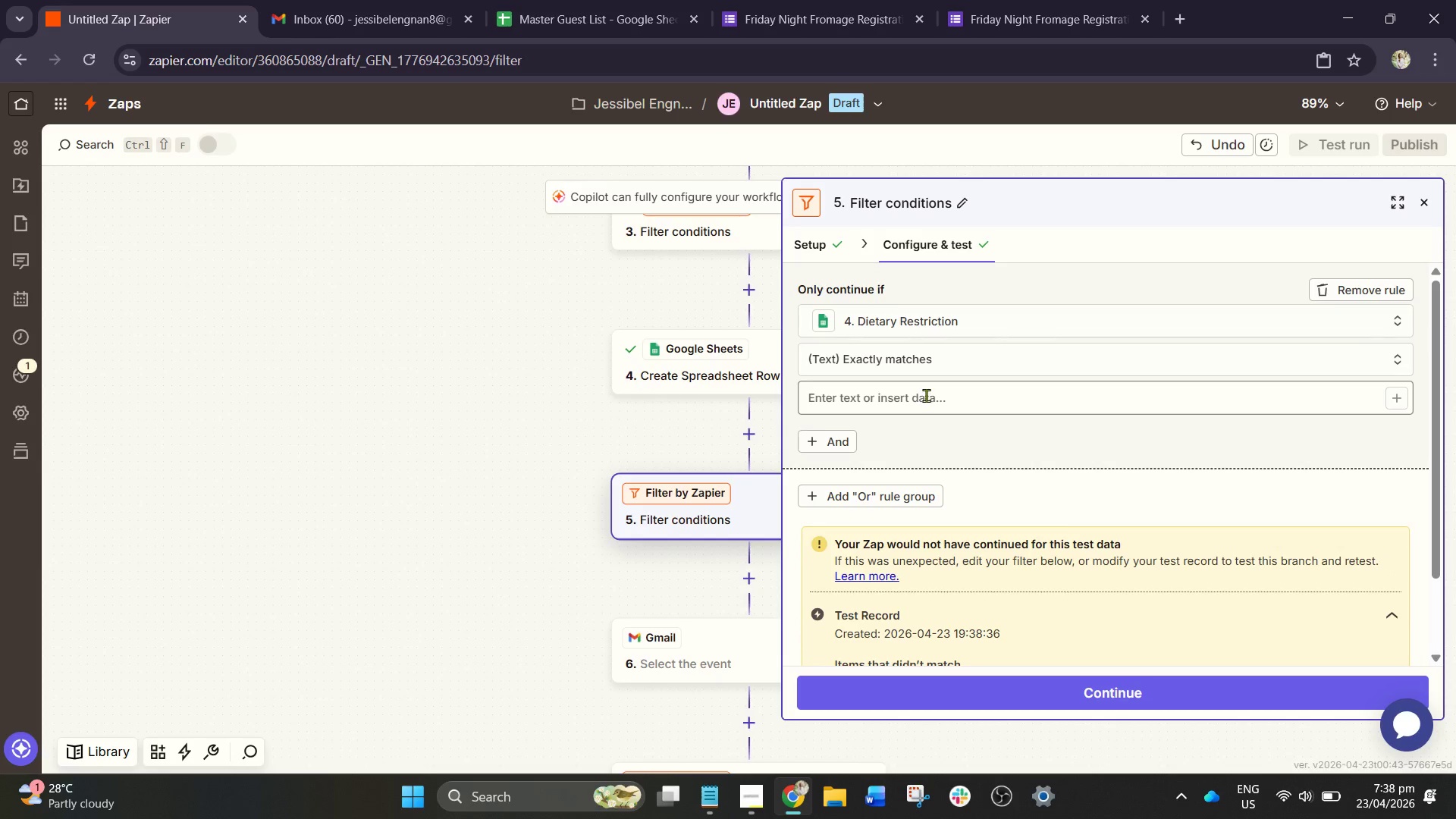 
left_click([923, 402])
 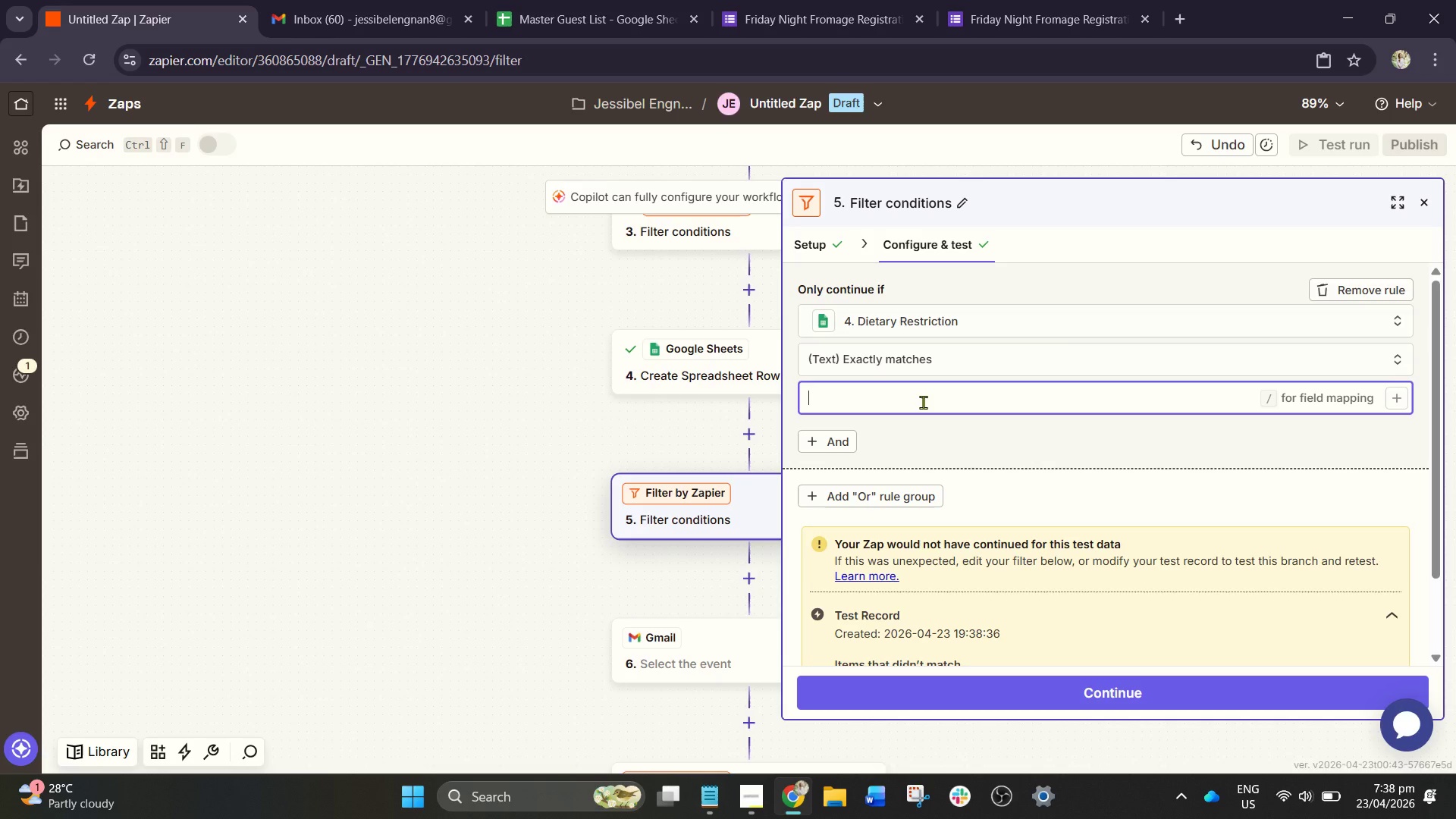 
wait(7.7)
 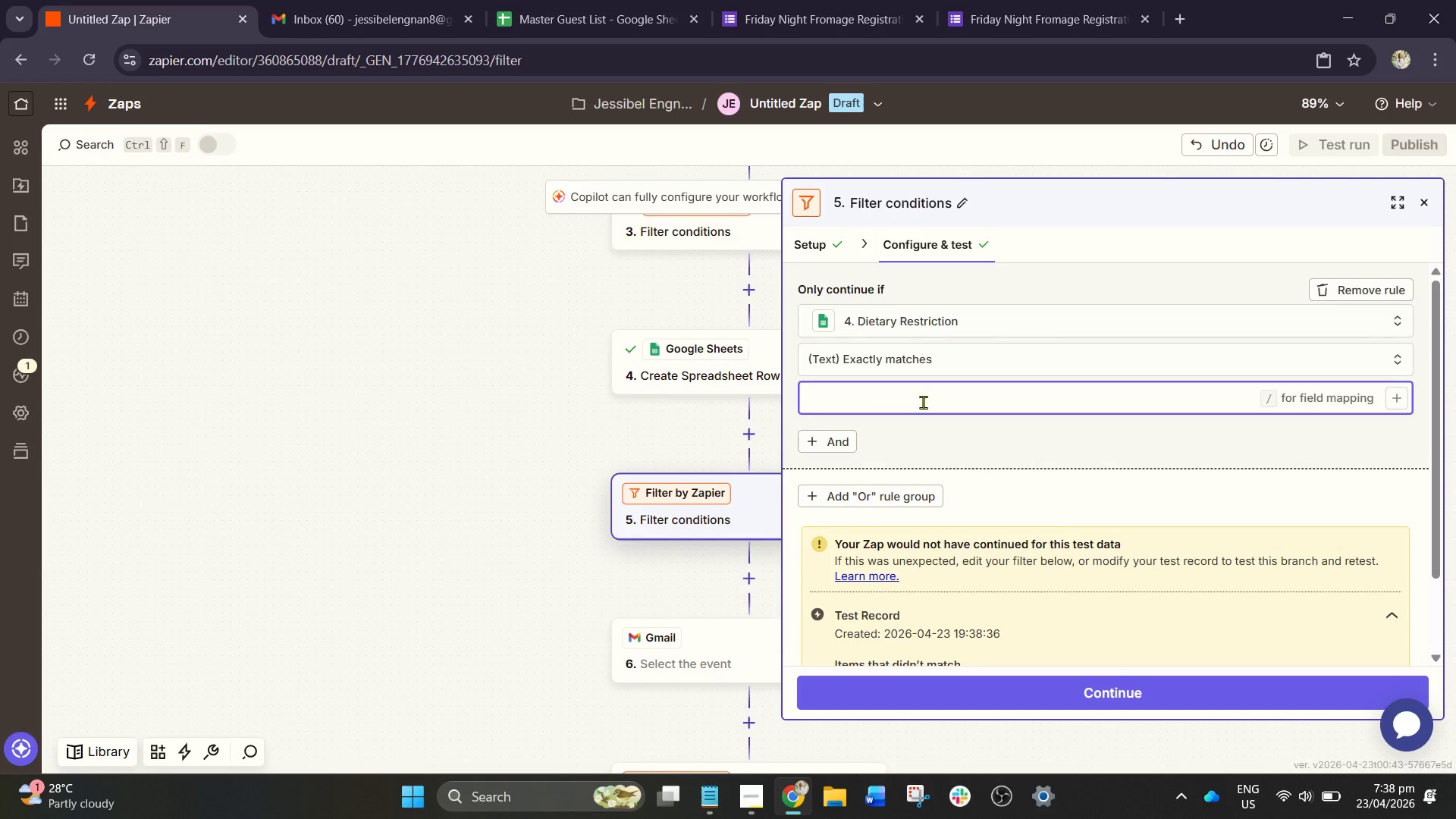 
type(D)
key(Backspace)
type(/di)
 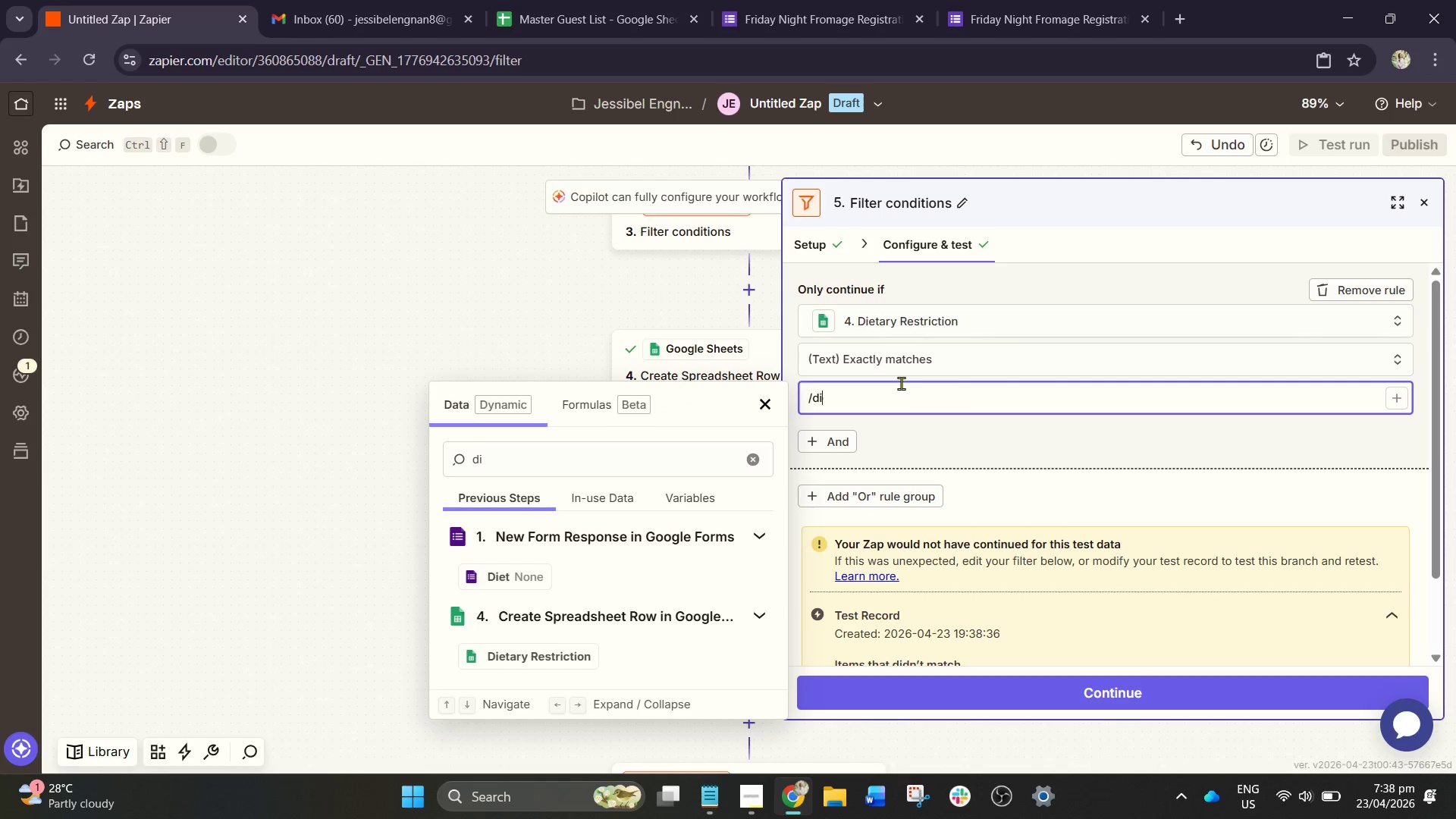 
key(Backspace)
 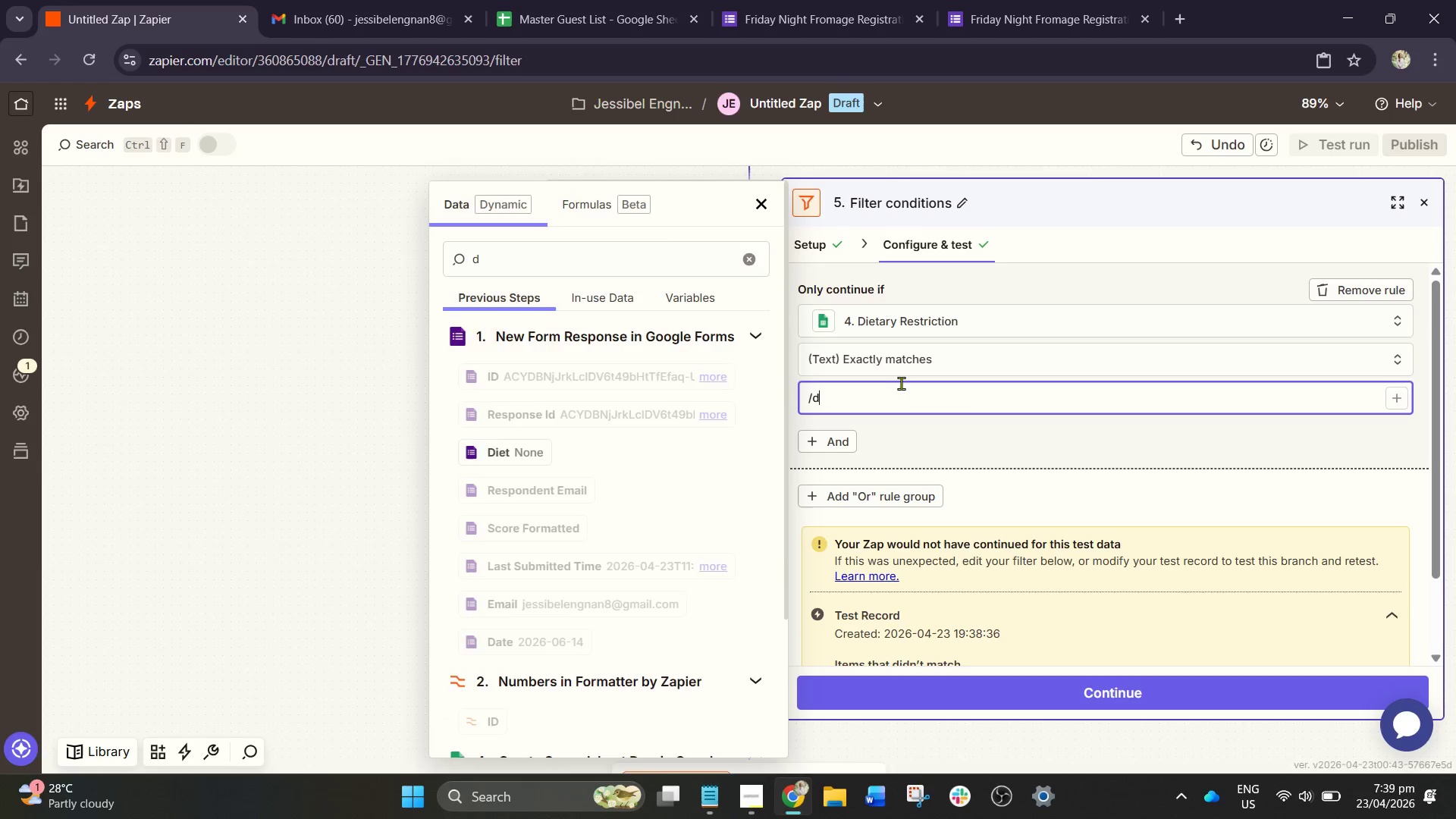 
key(Backspace)
 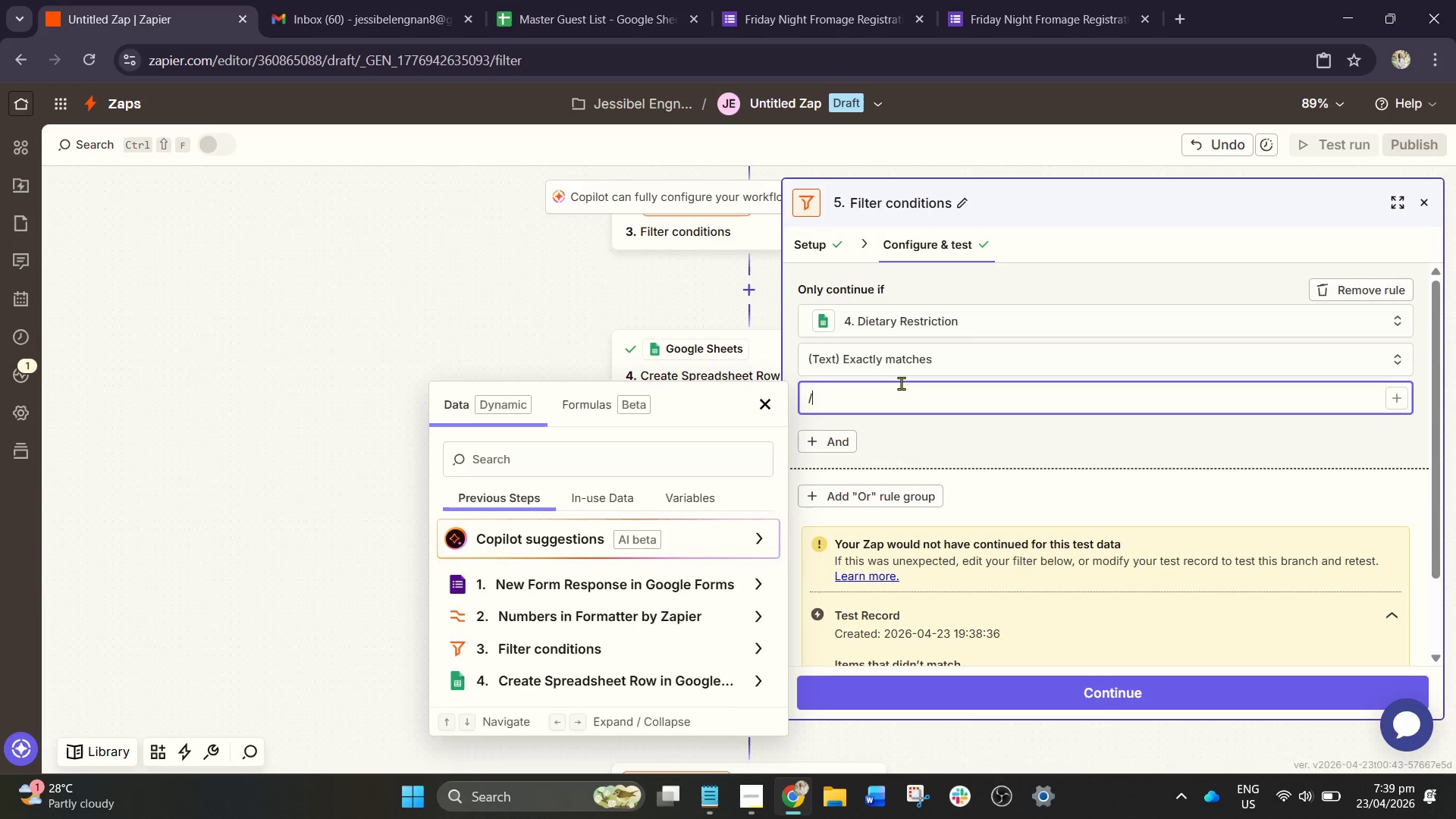 
key(Backspace)
 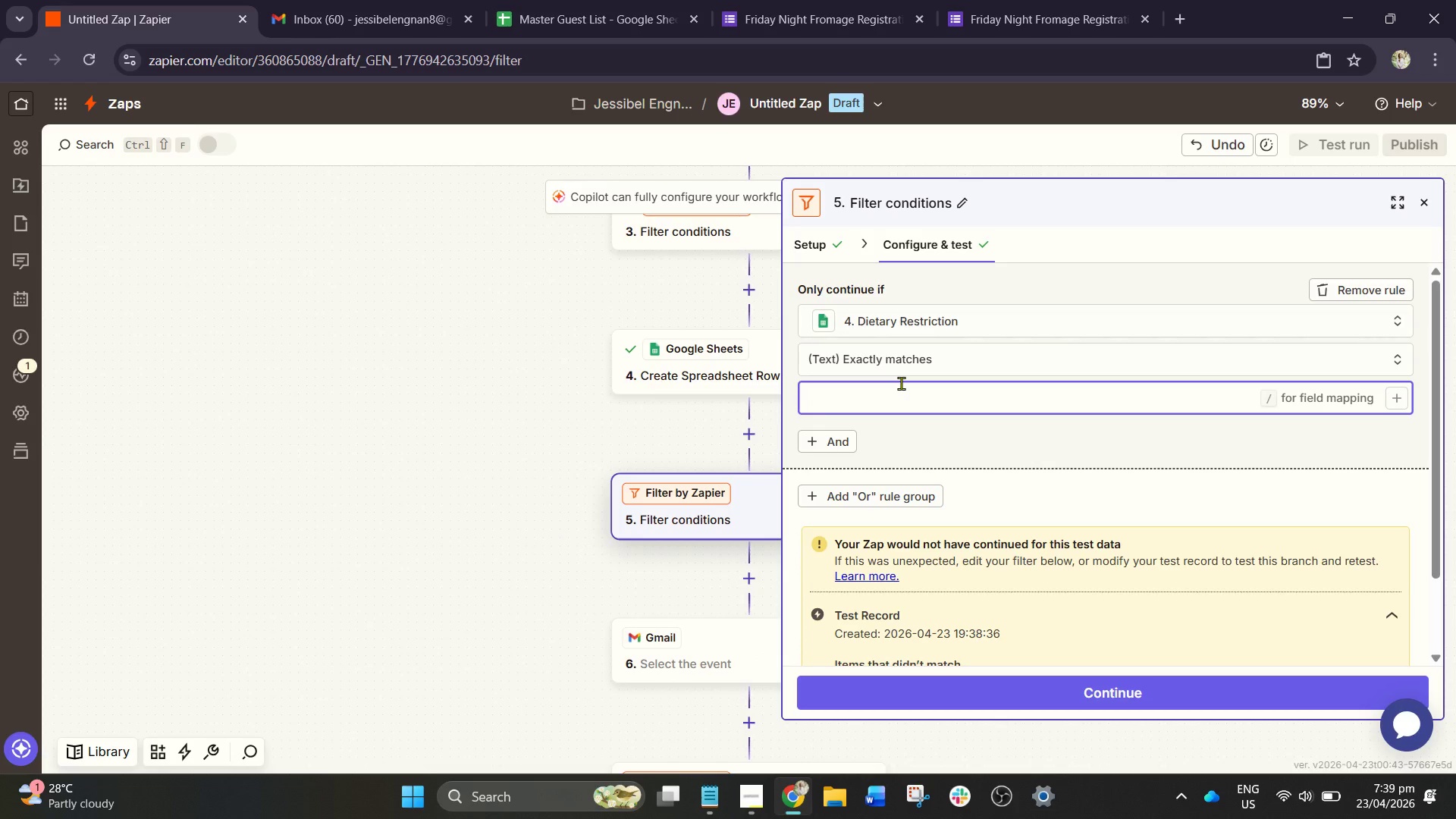 
type(n)
key(Backspace)
type(None)
 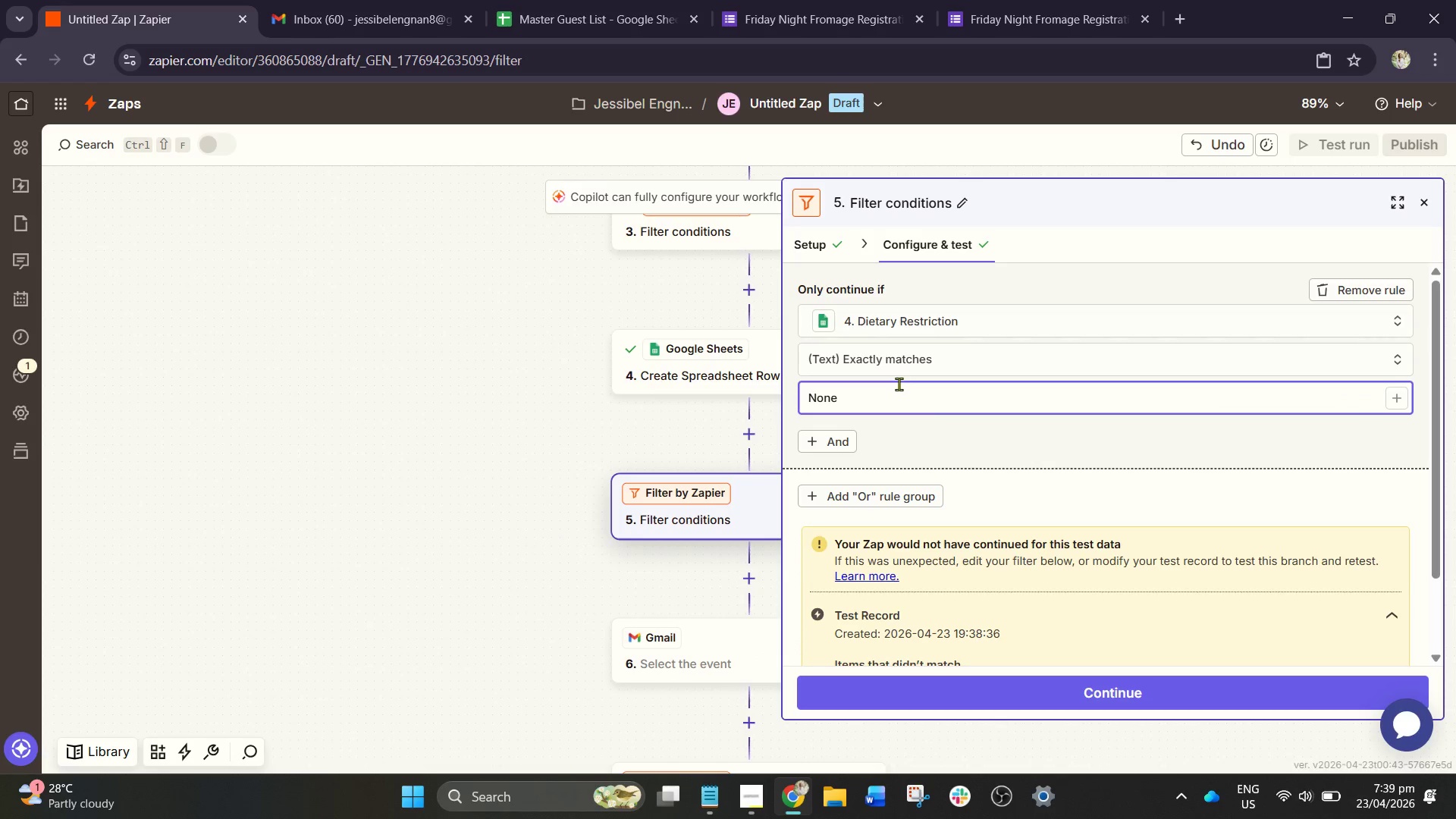 
left_click([848, 684])
 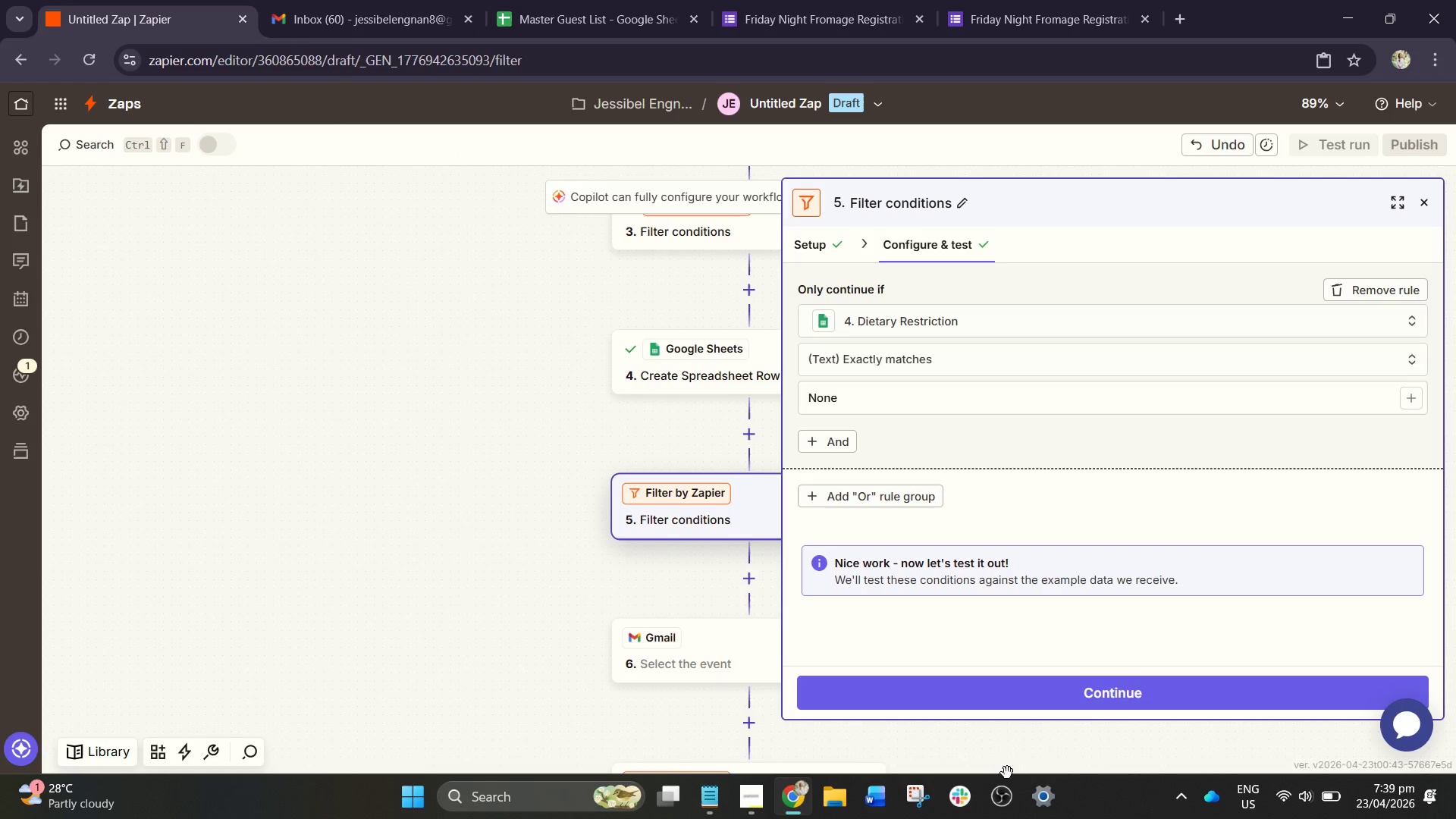 
left_click([1034, 713])
 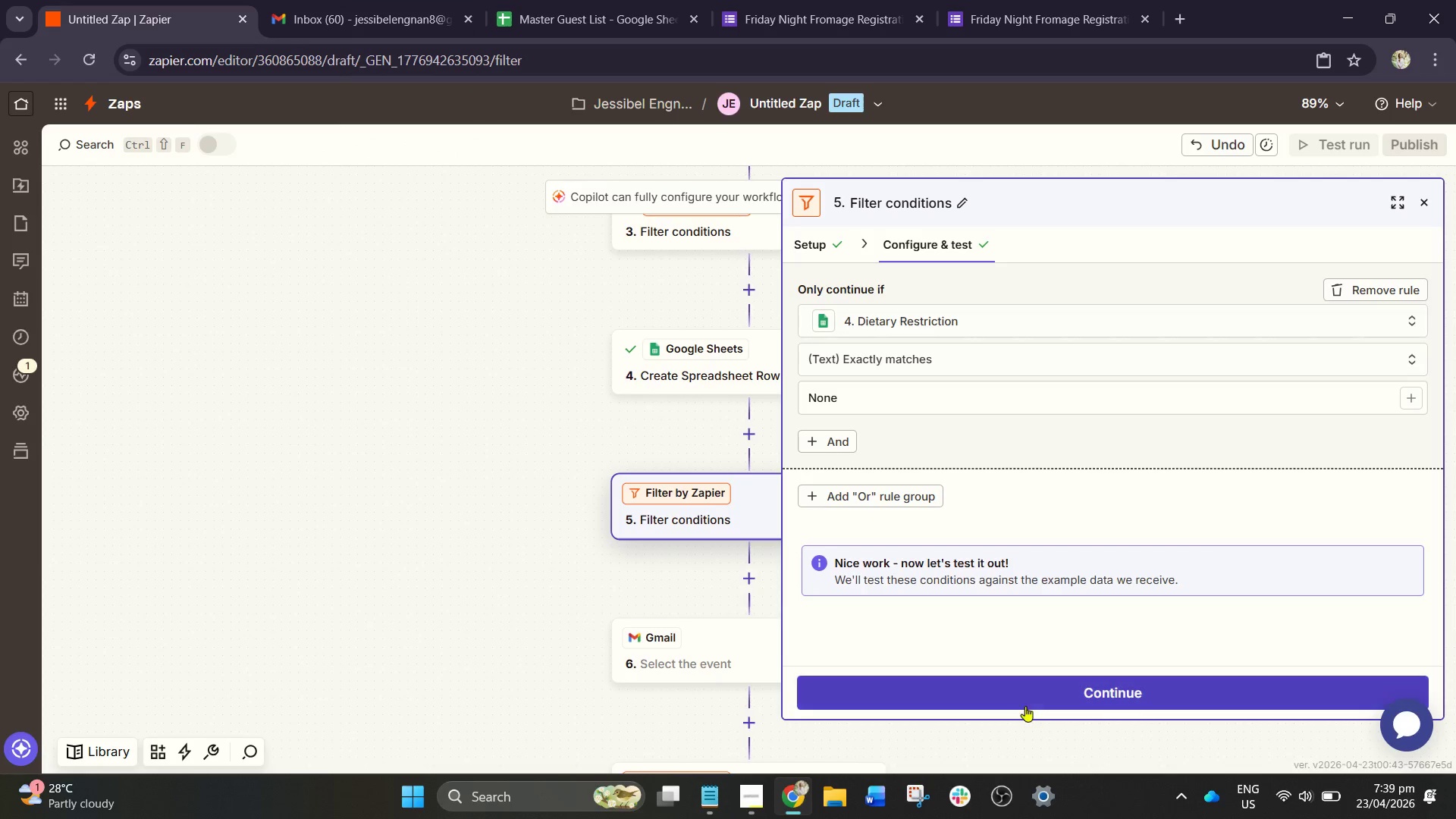 
left_click([1026, 701])
 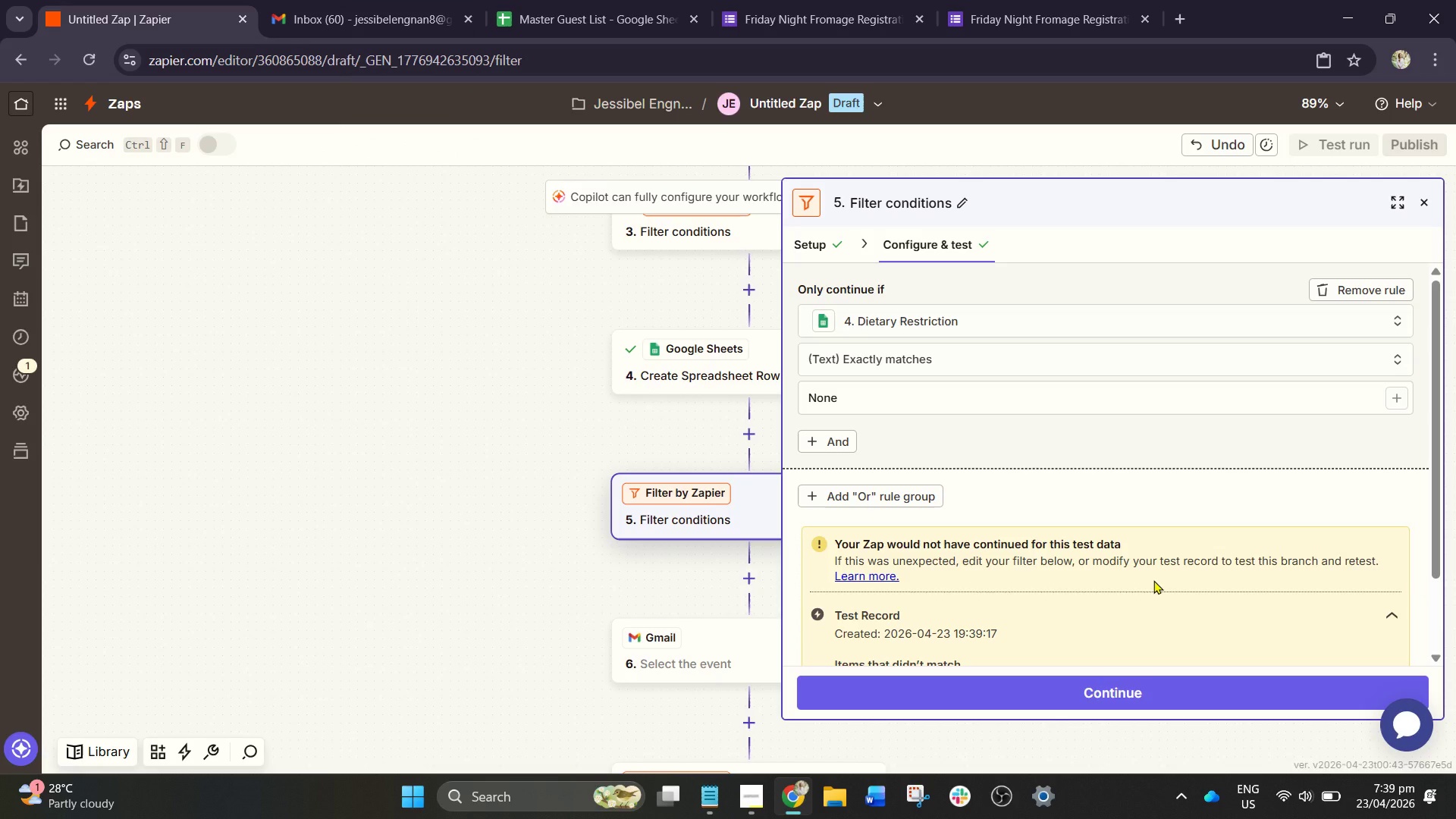 
wait(5.91)
 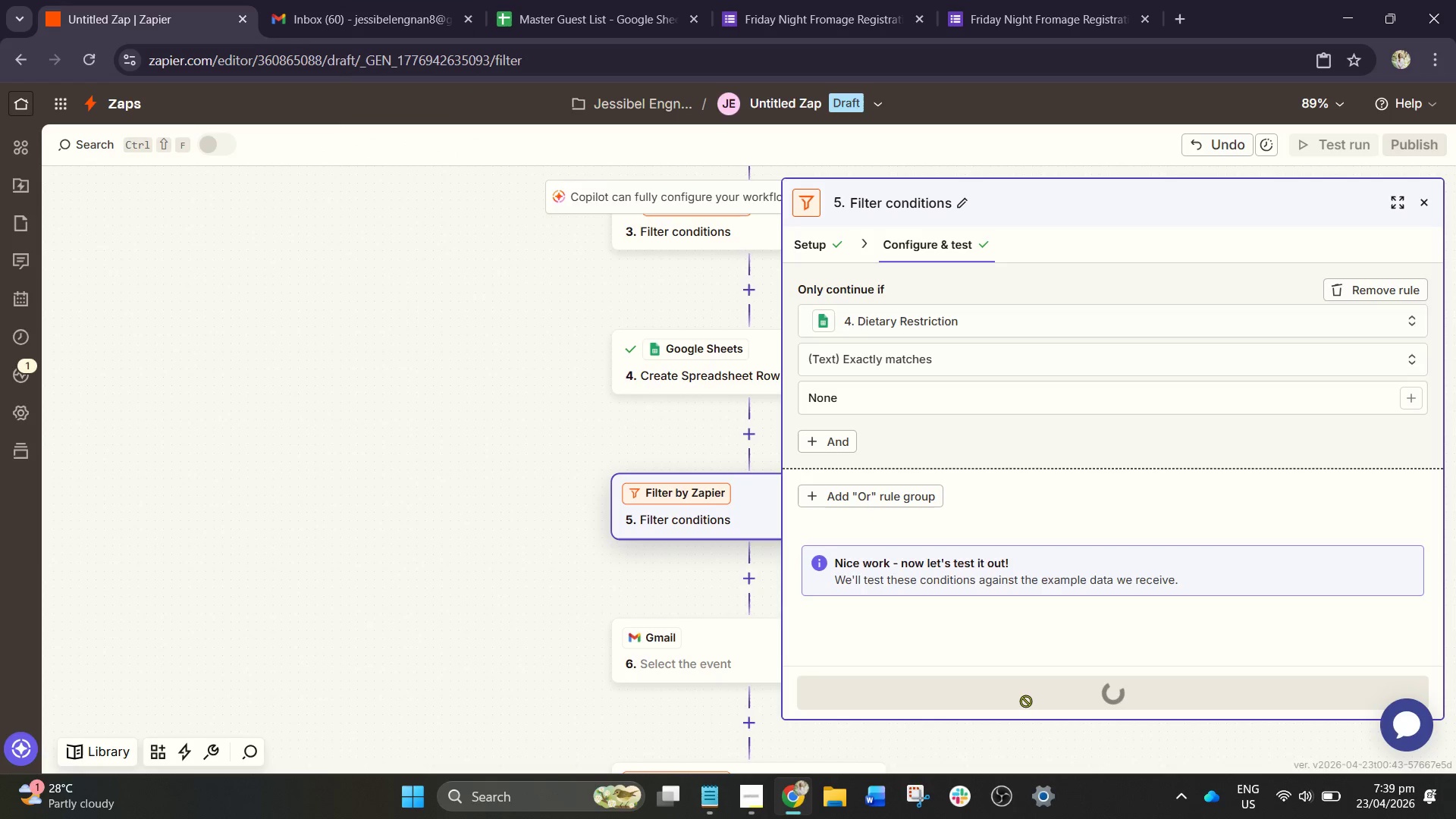 
scroll: coordinate [1170, 564], scroll_direction: down, amount: 1.0
 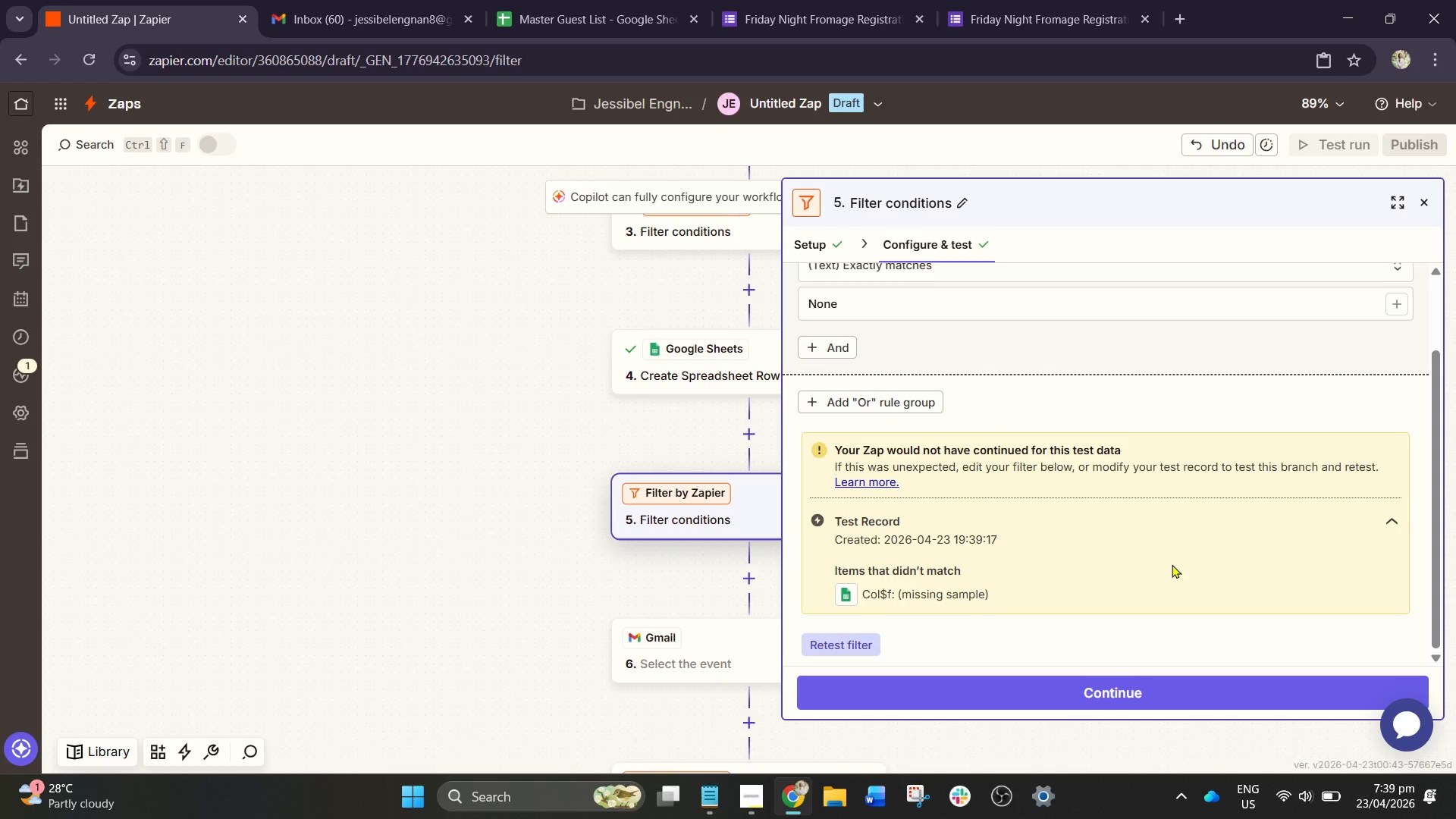 
wait(9.62)
 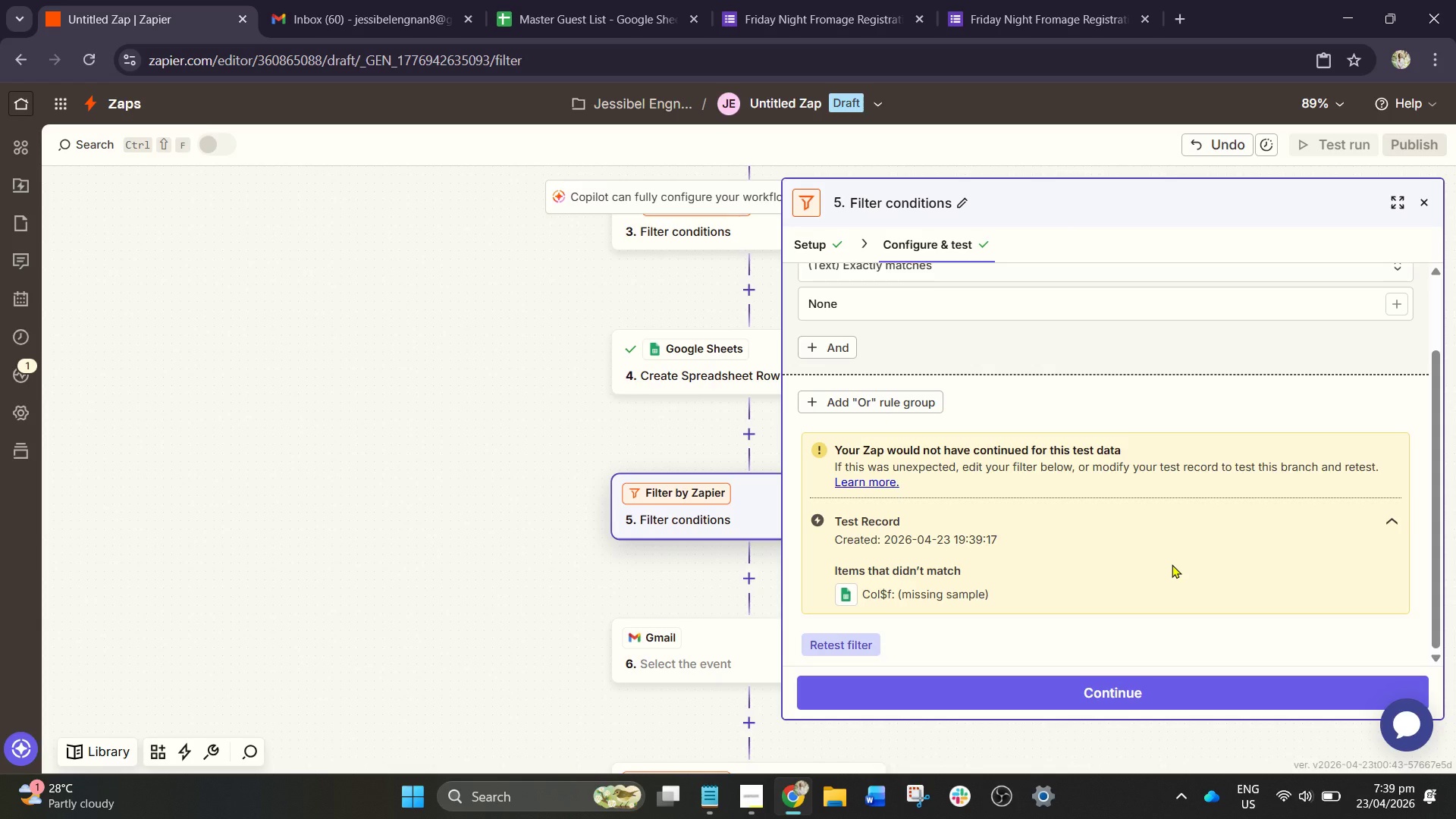 
scroll: coordinate [1178, 560], scroll_direction: up, amount: 4.0
 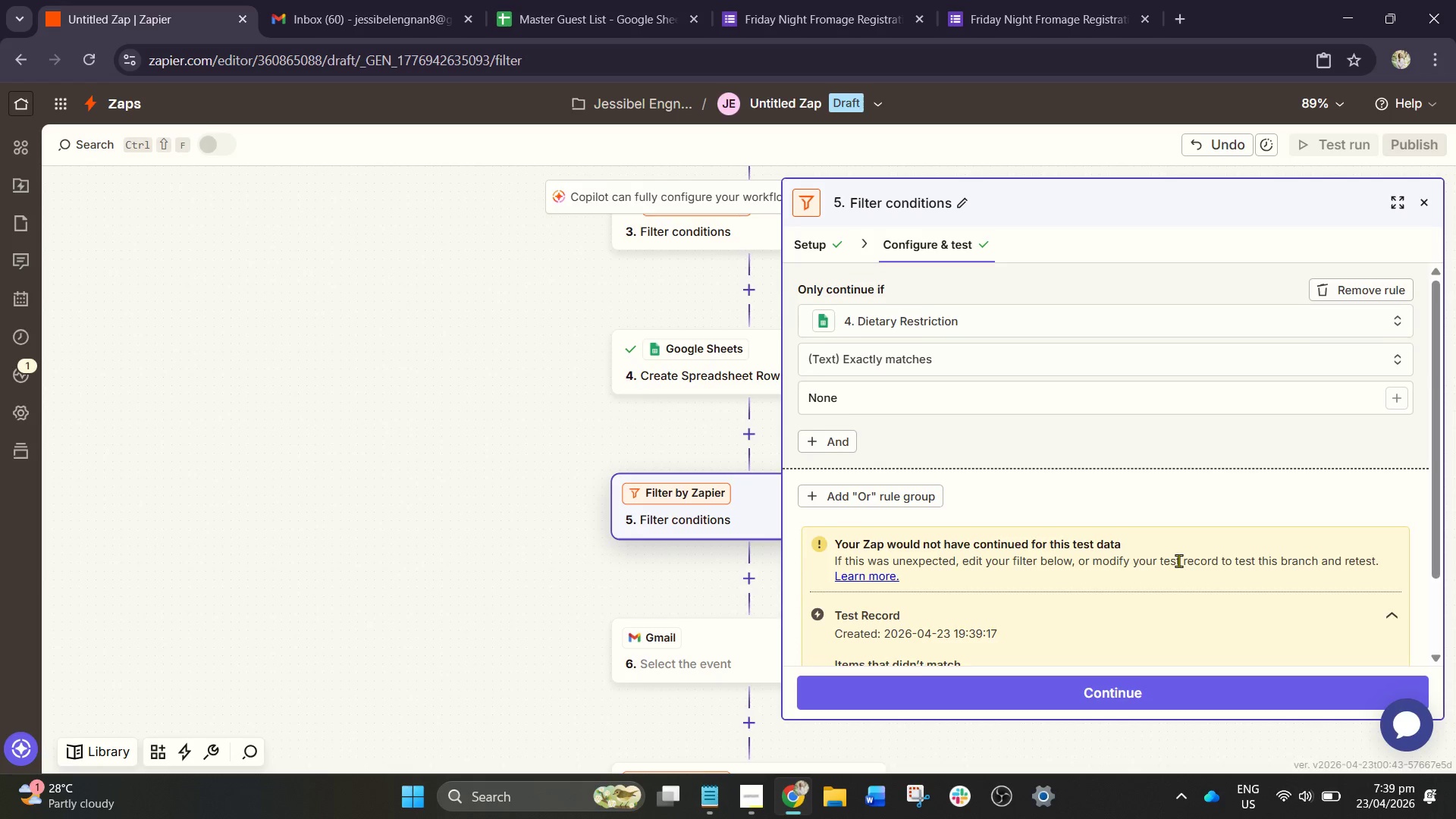 
scroll: coordinate [1178, 560], scroll_direction: down, amount: 1.0
 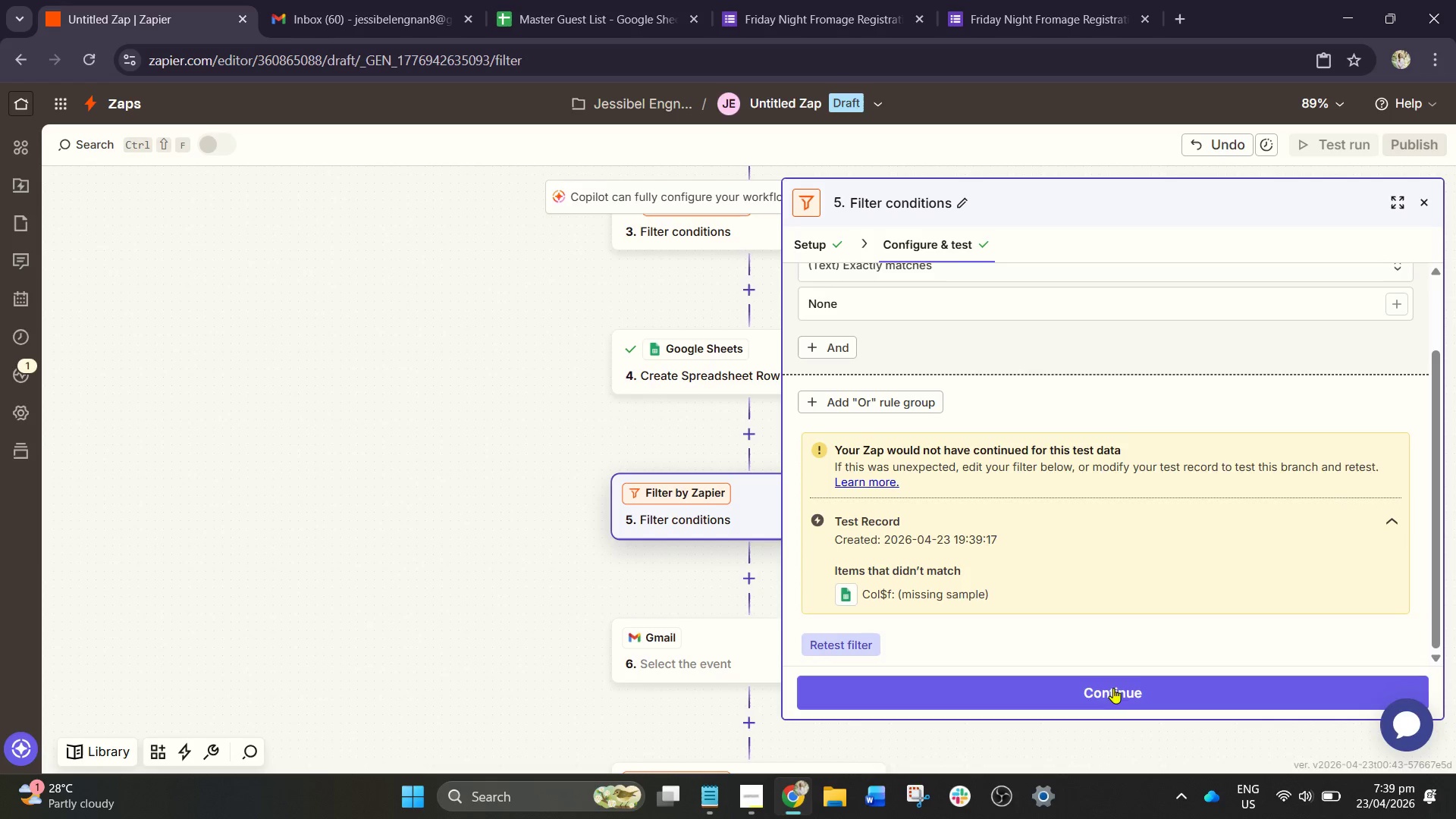 
left_click([1109, 695])
 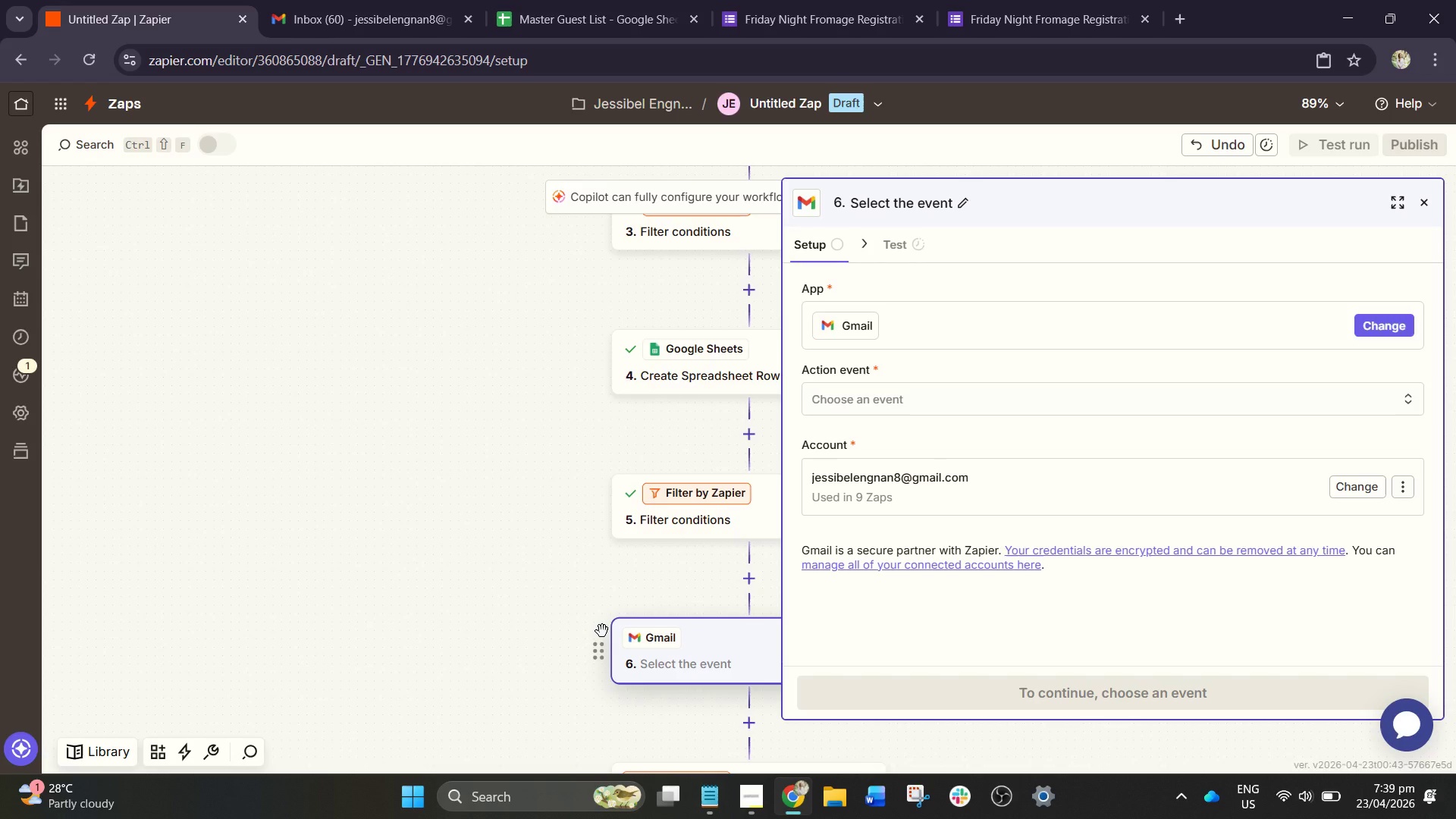 
wait(16.09)
 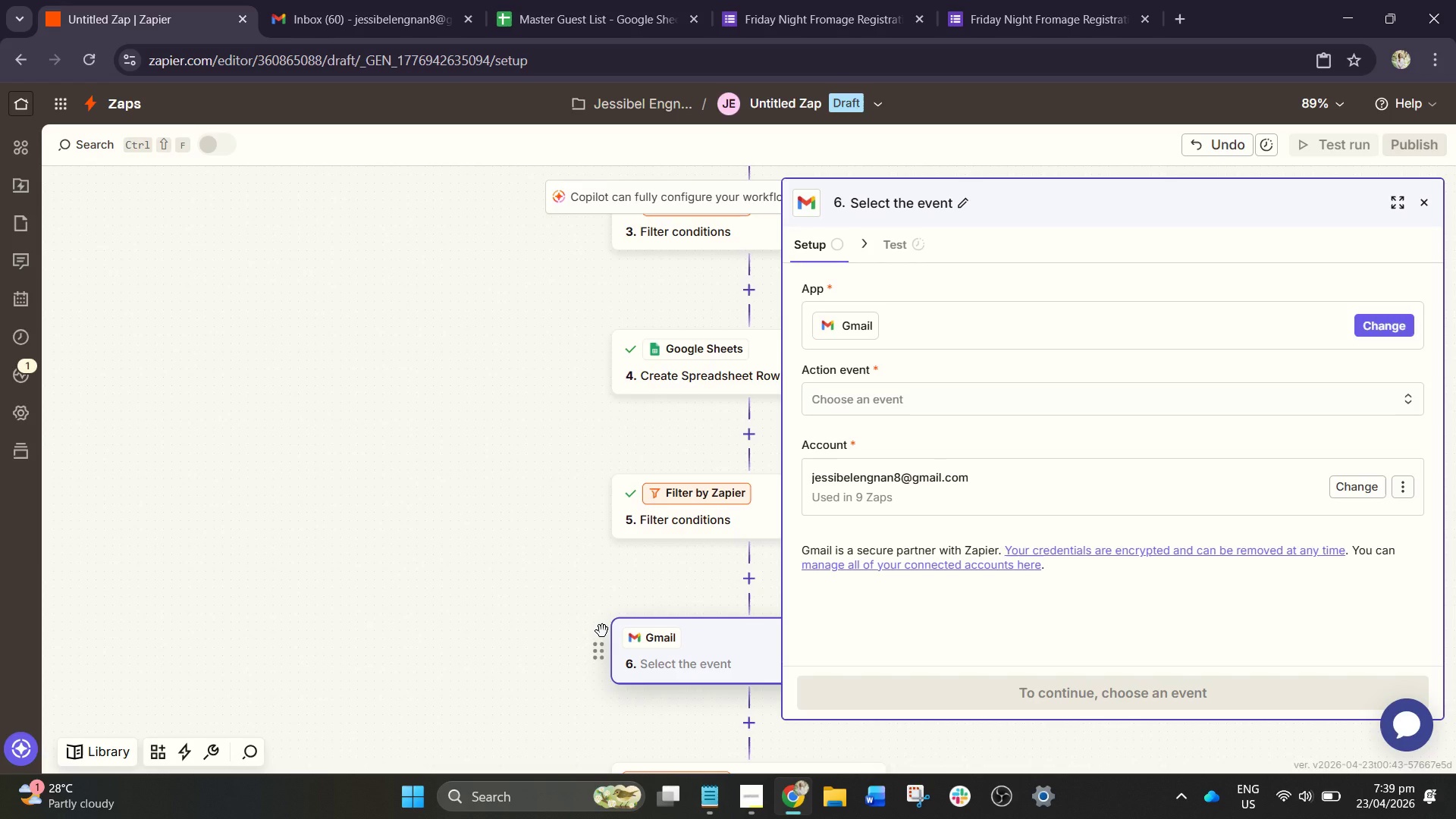 
left_click([913, 410])
 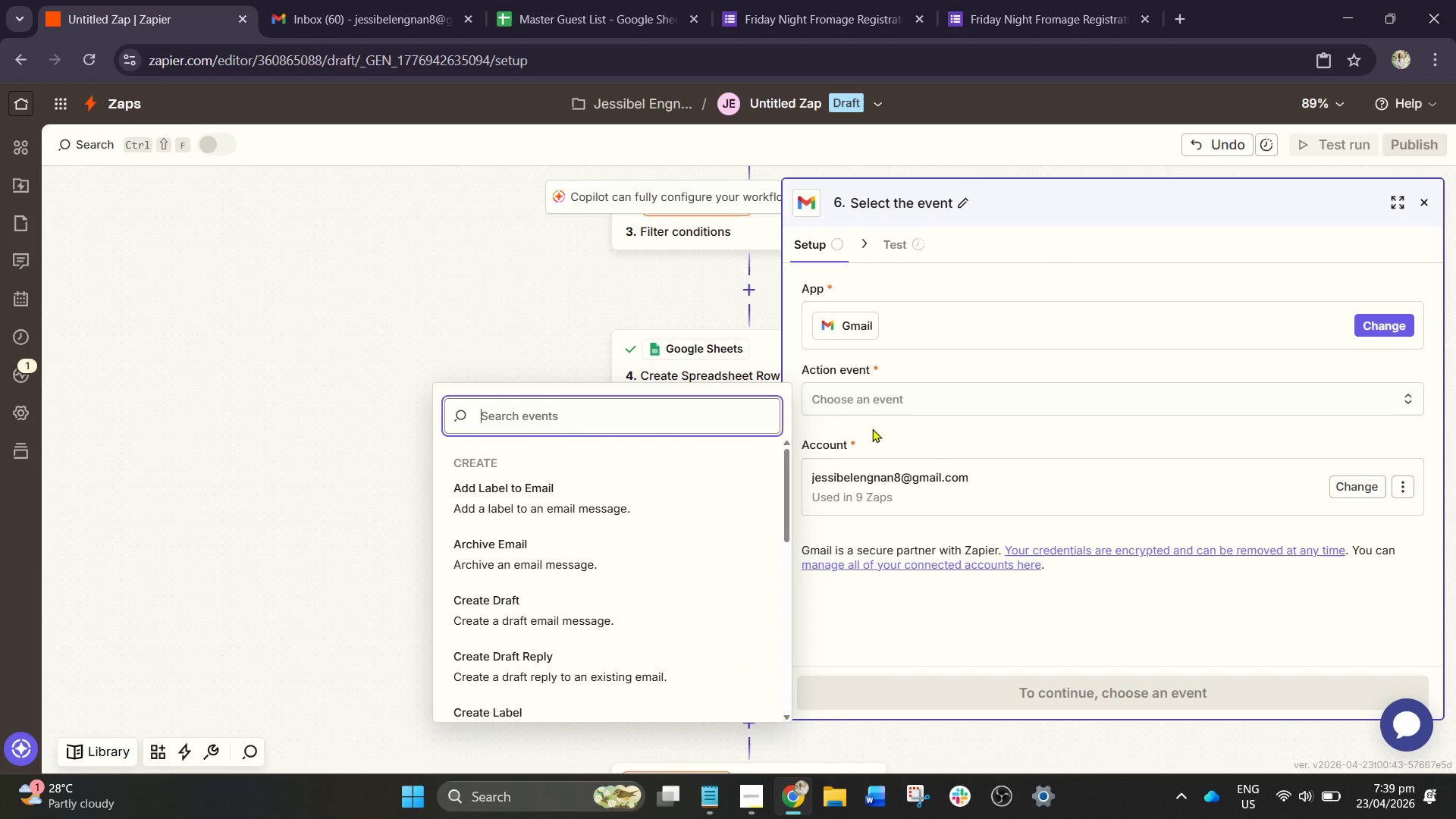 
type(se)
 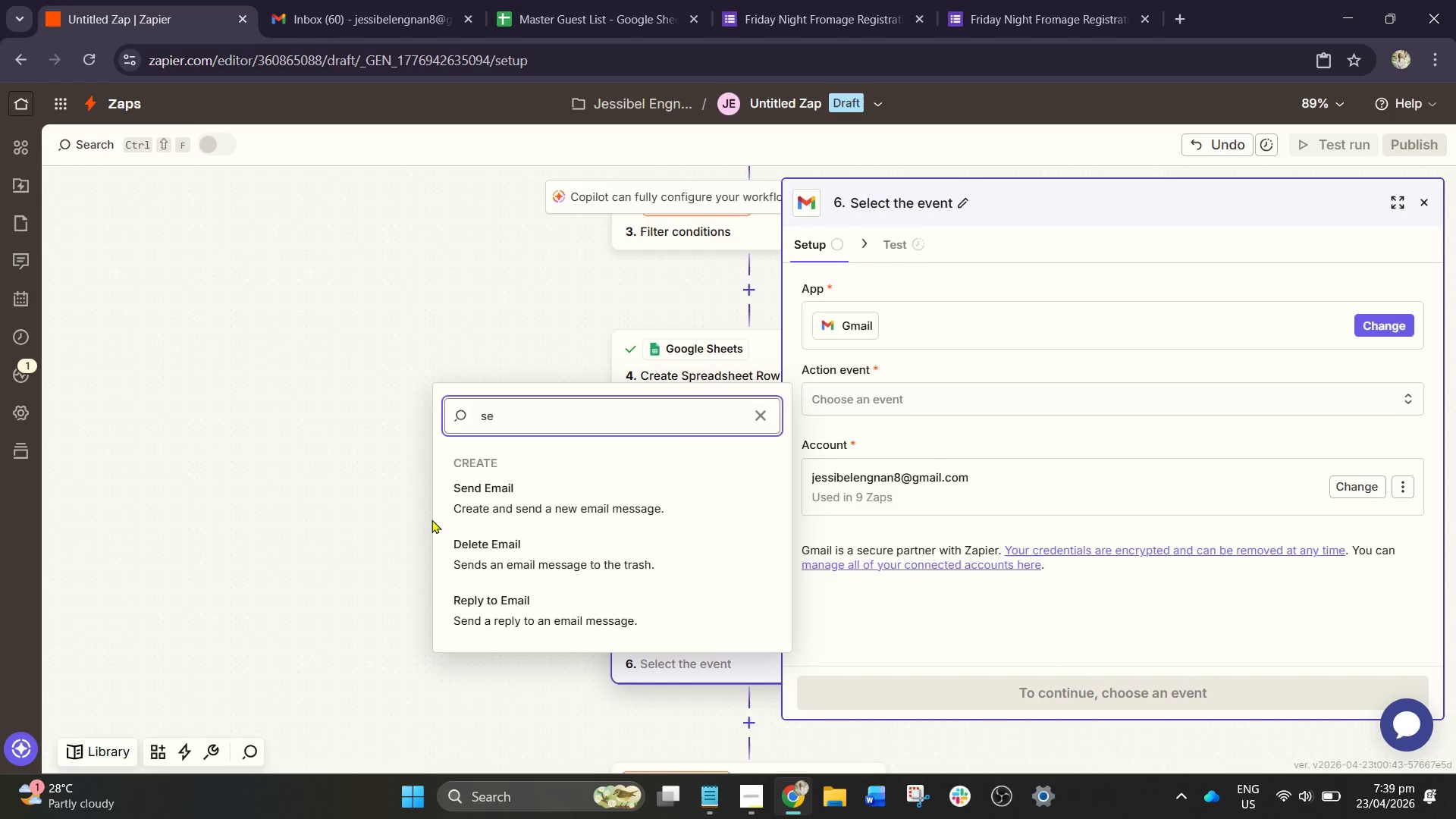 
left_click([573, 510])
 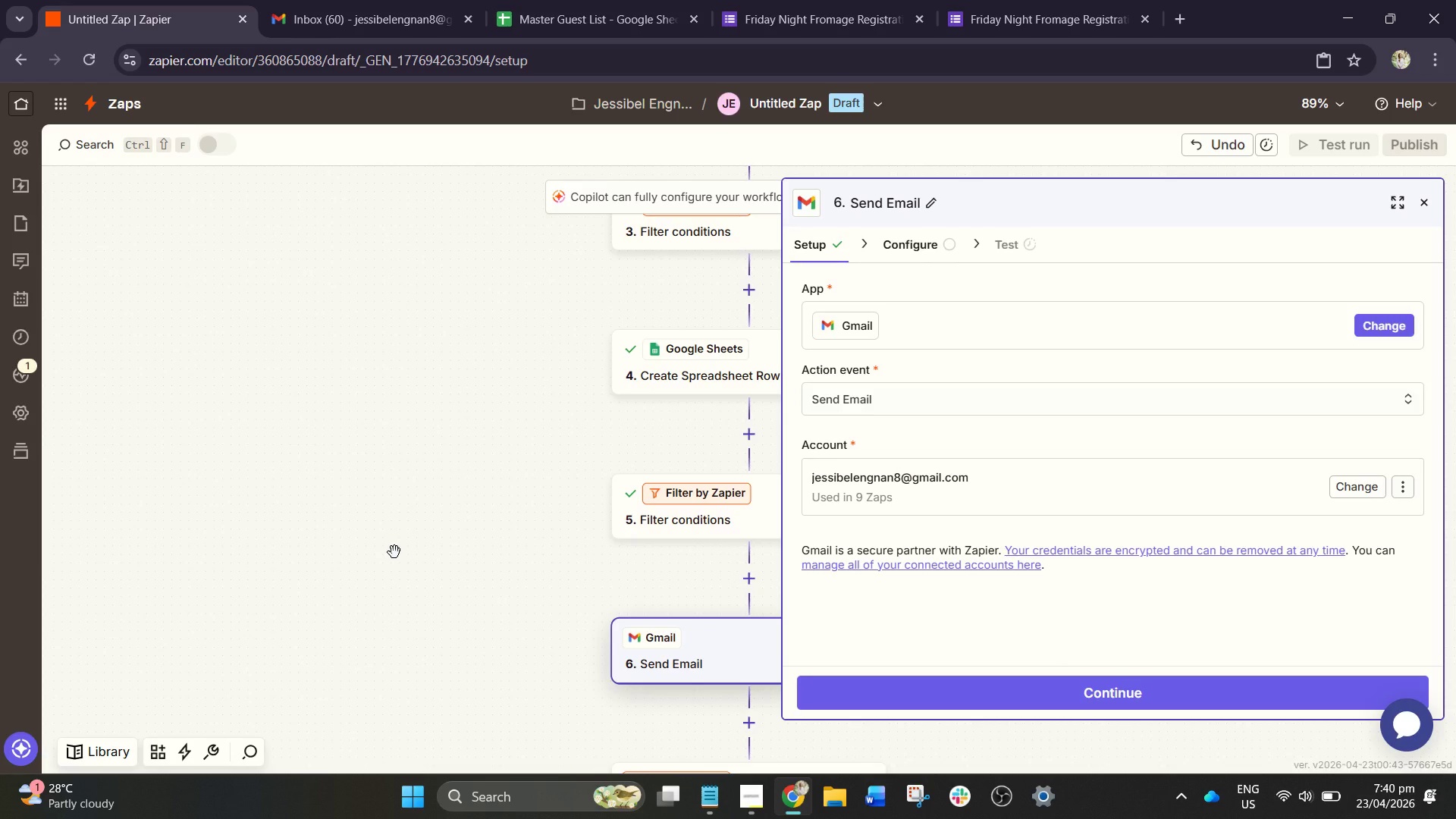 
wait(5.52)
 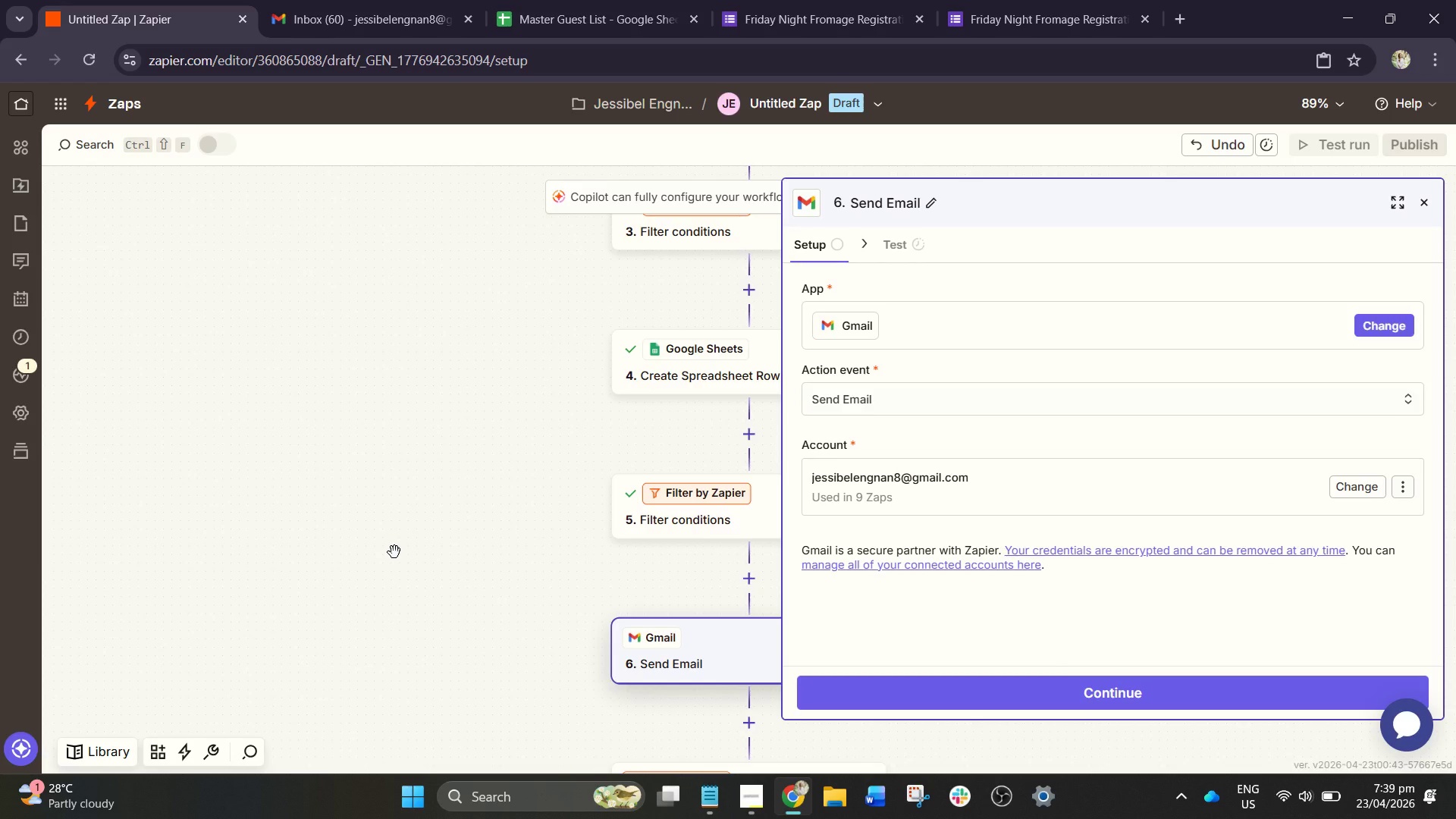 
left_click([1165, 689])
 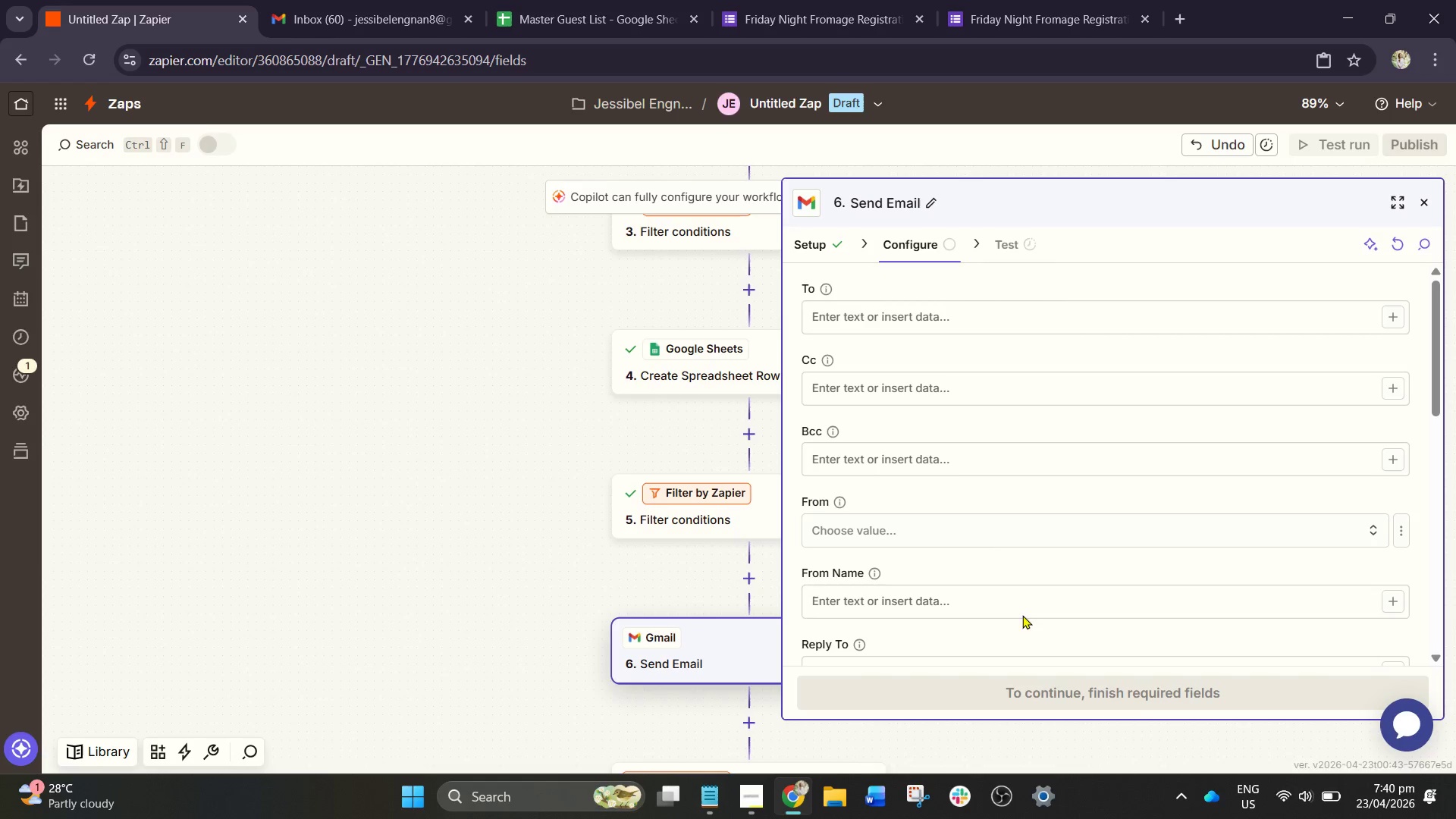 
wait(6.25)
 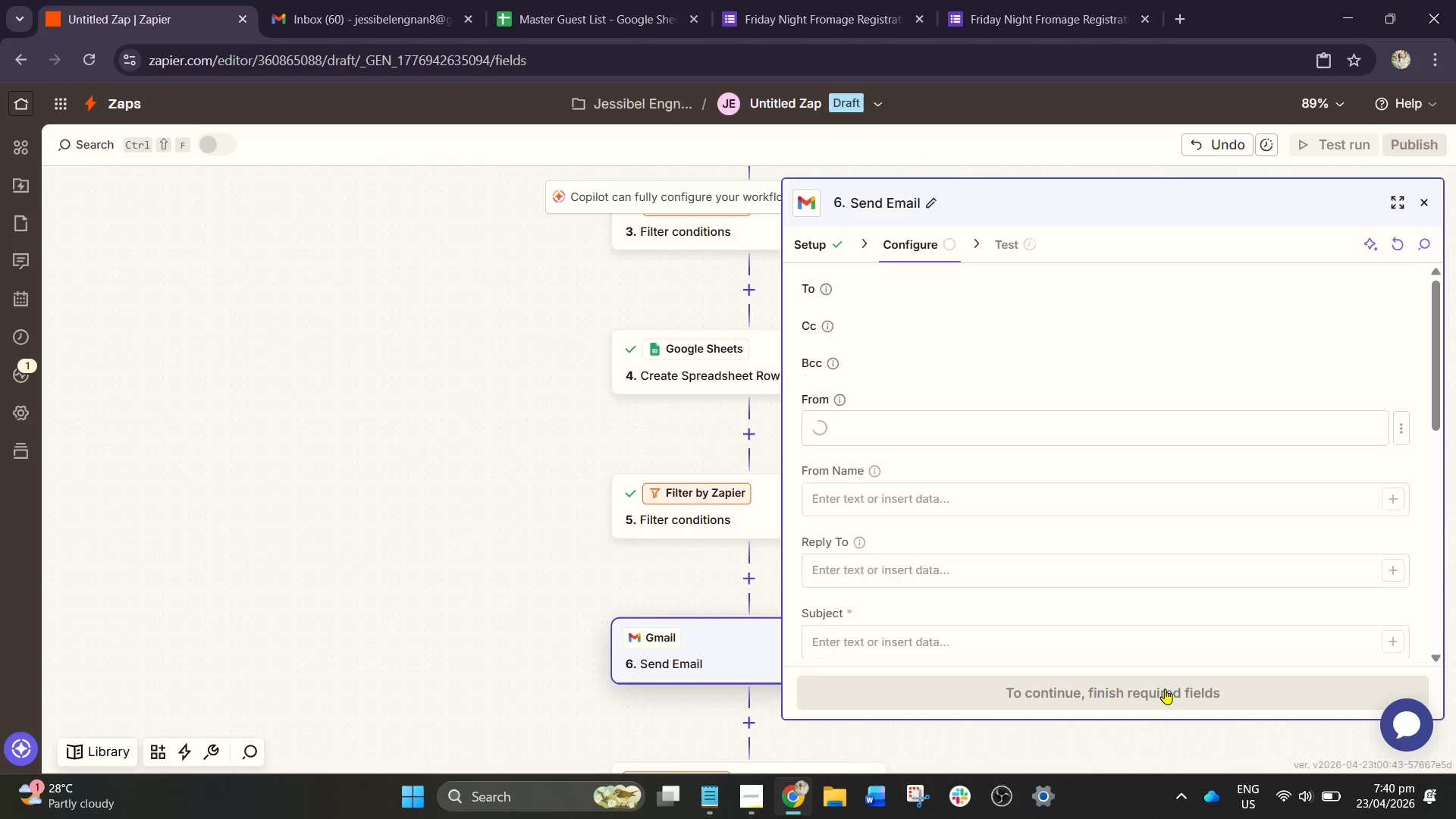 
scroll: coordinate [939, 440], scroll_direction: down, amount: 2.0
 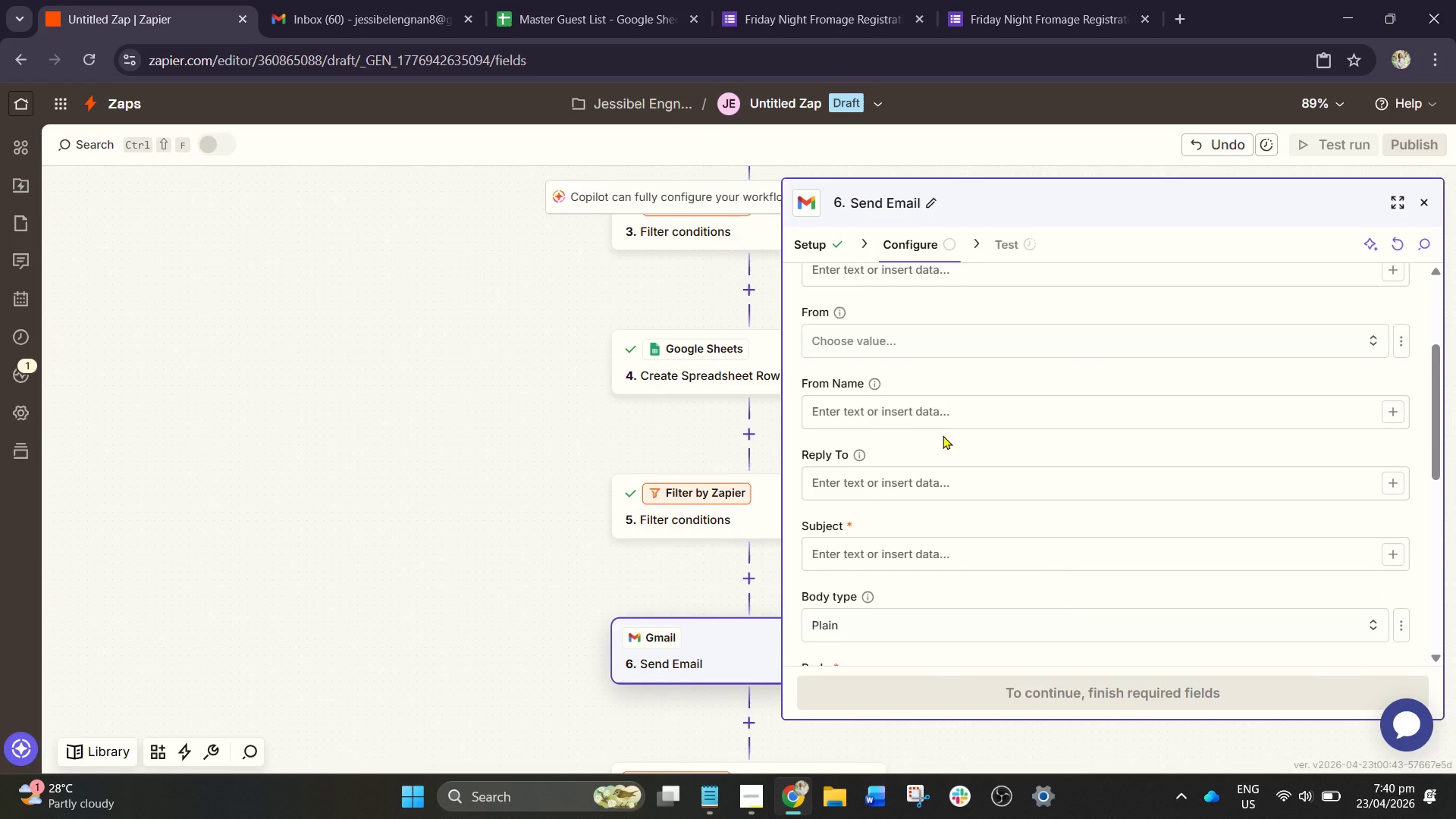 
scroll: coordinate [943, 435], scroll_direction: up, amount: 3.0
 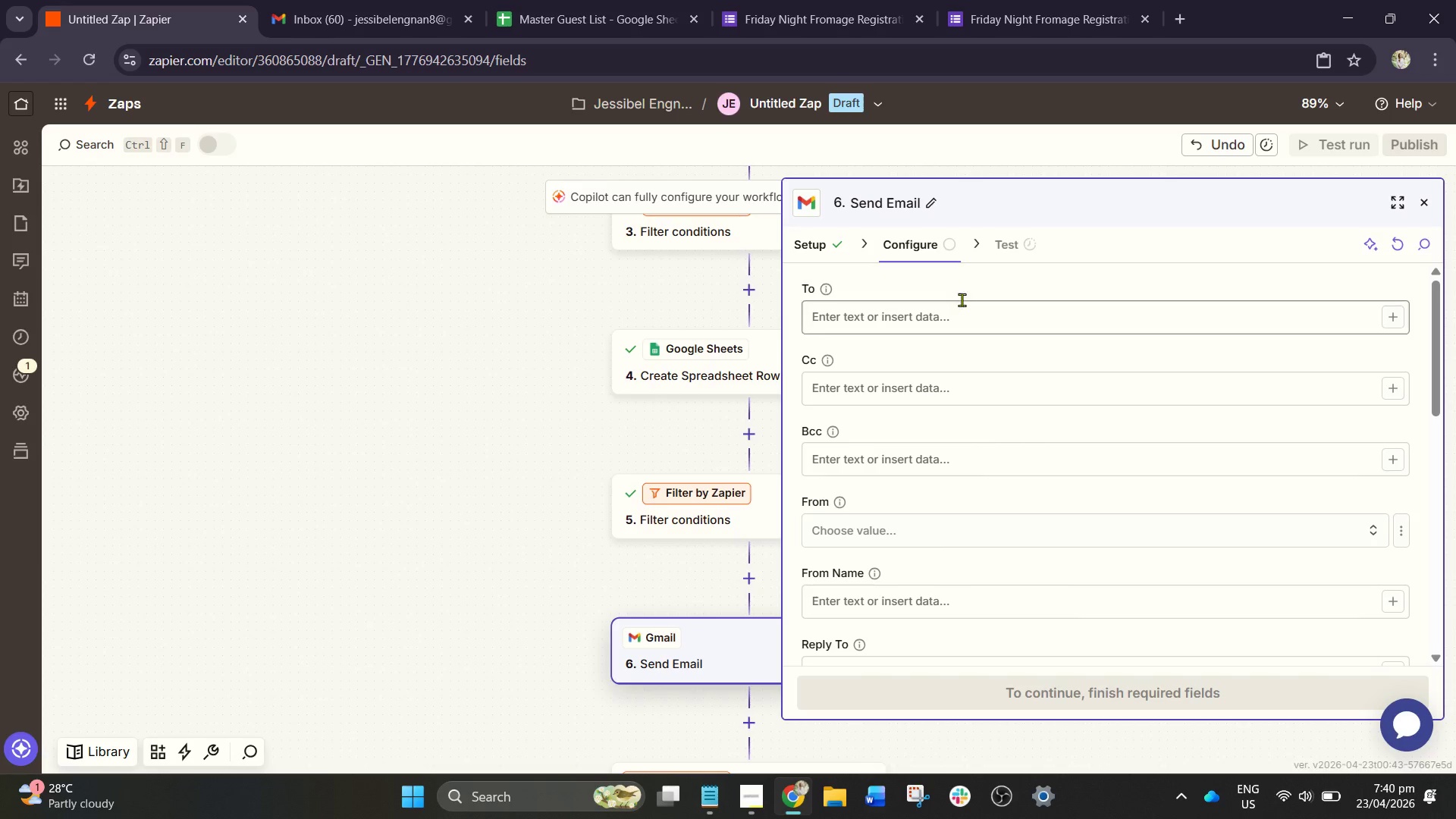 
left_click([965, 292])
 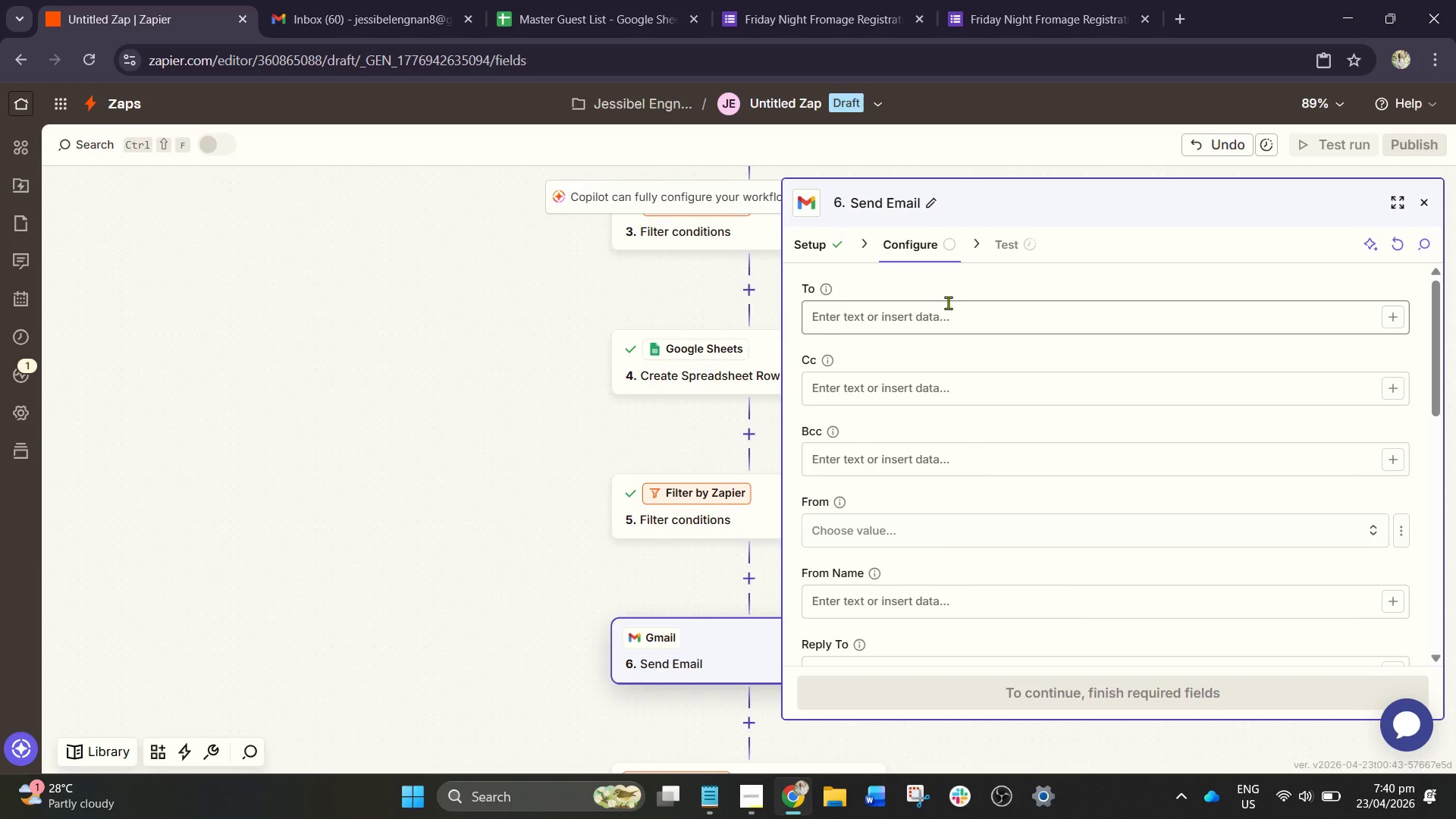 
left_click([948, 303])
 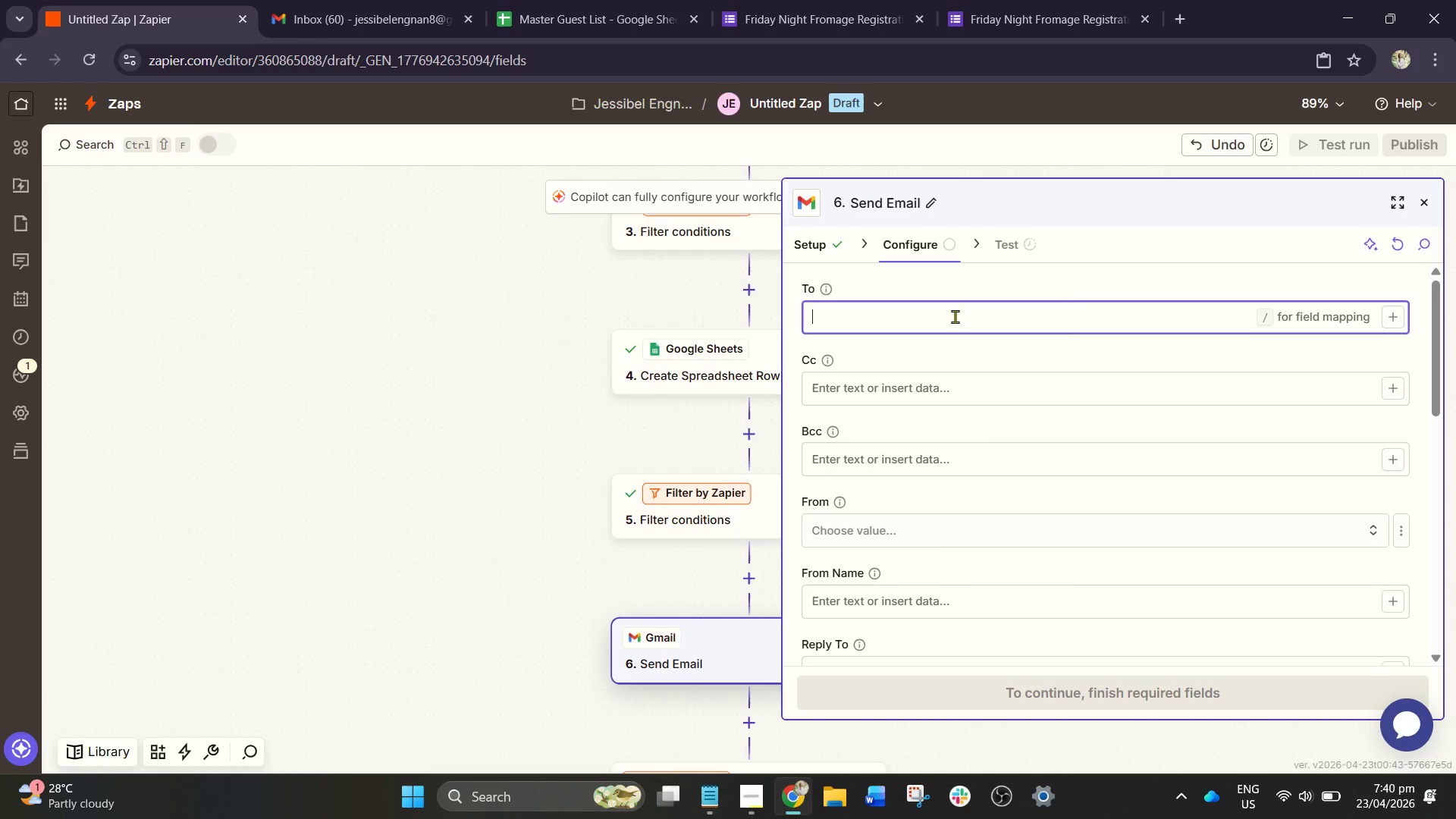 
wait(7.44)
 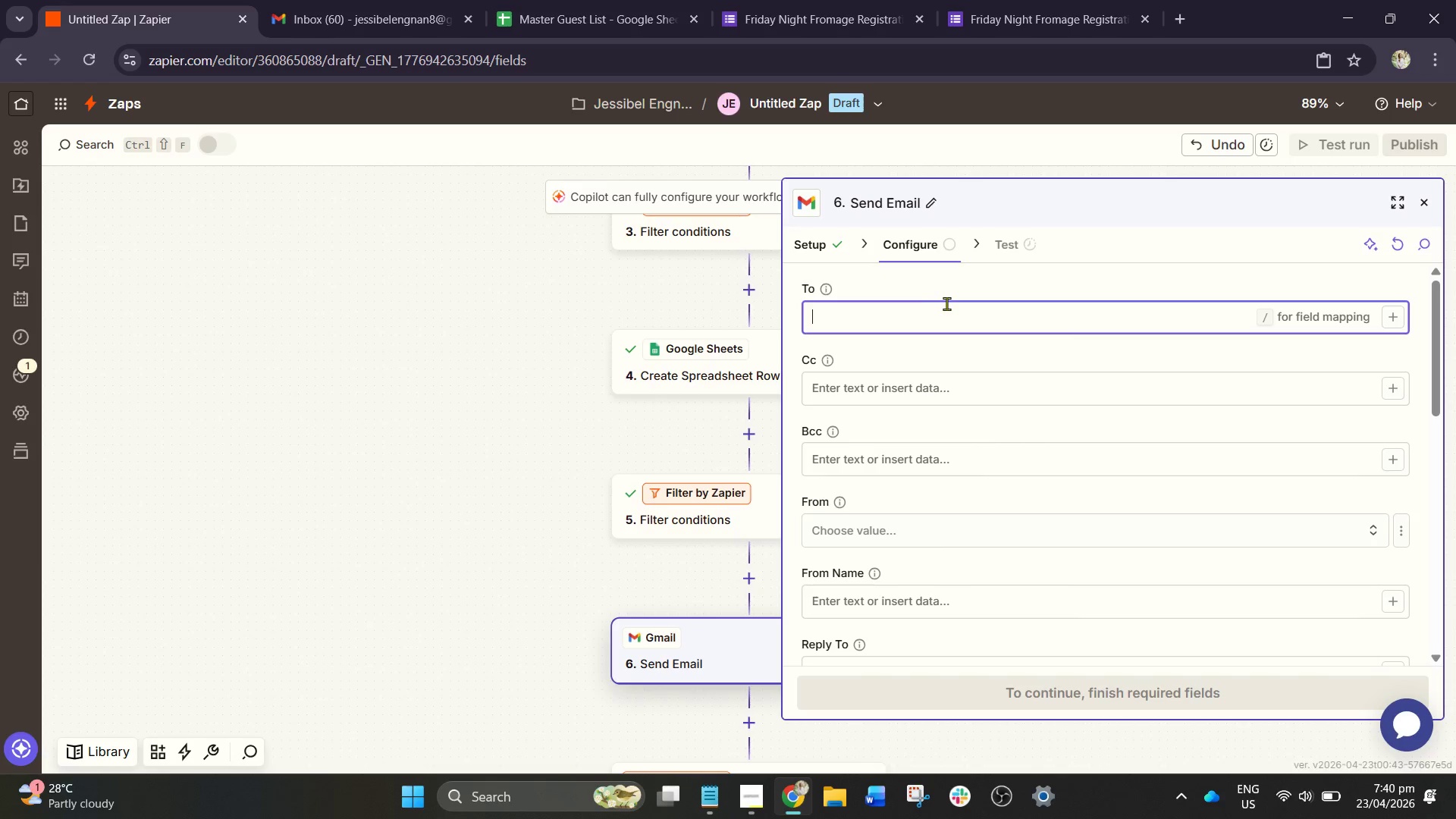 
key(Slash)
 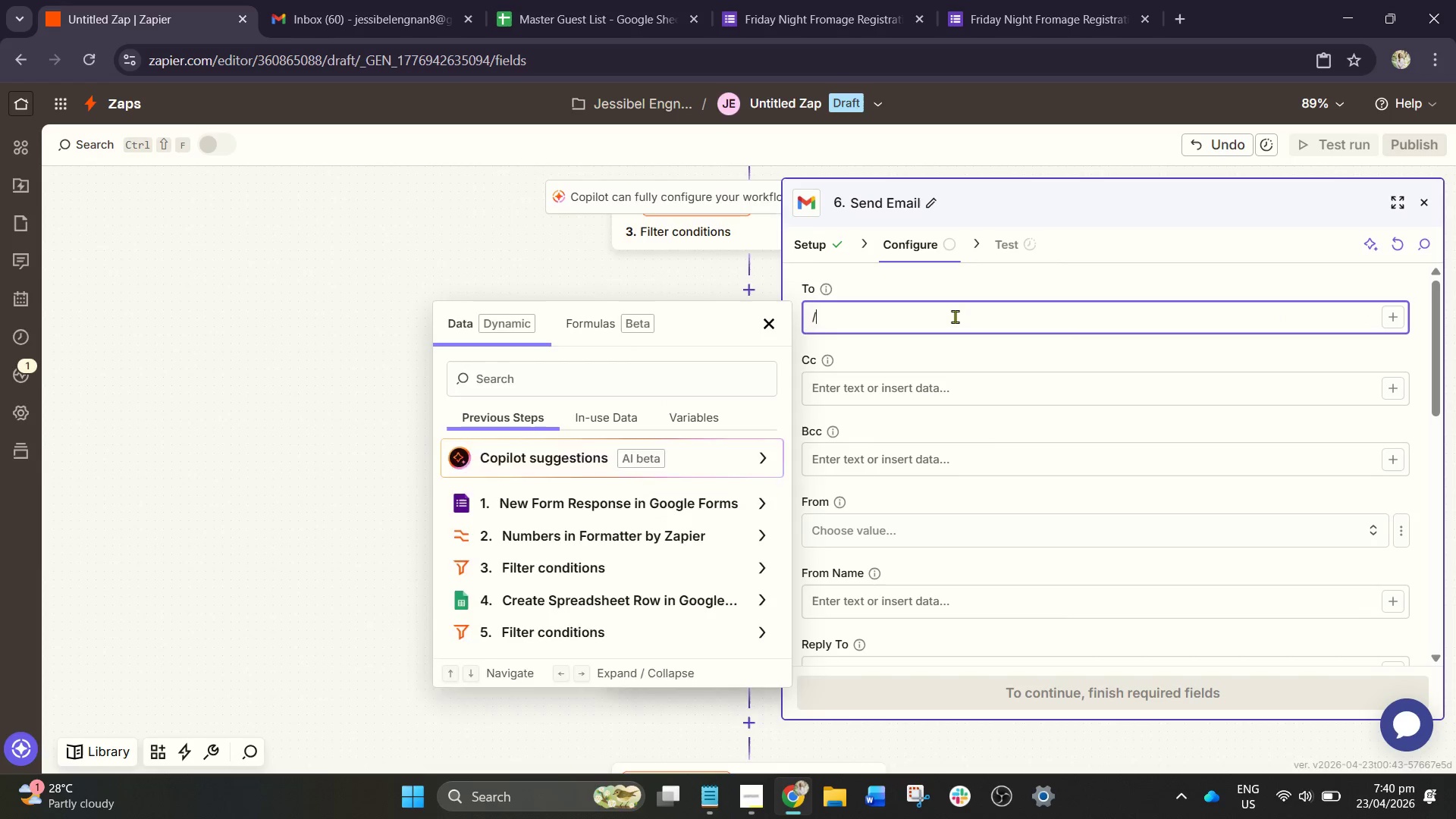 
key(E)
 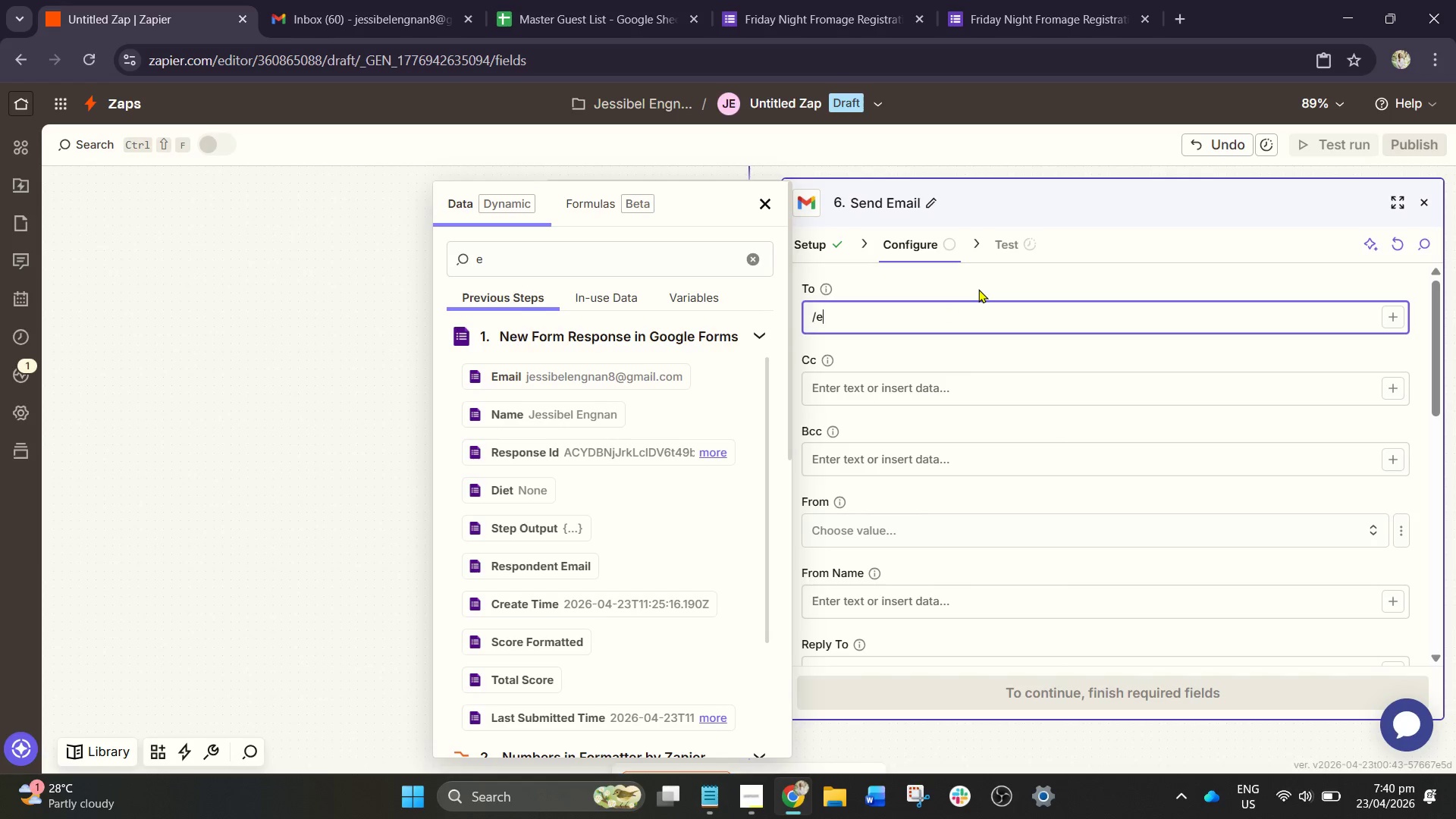 
wait(8.22)
 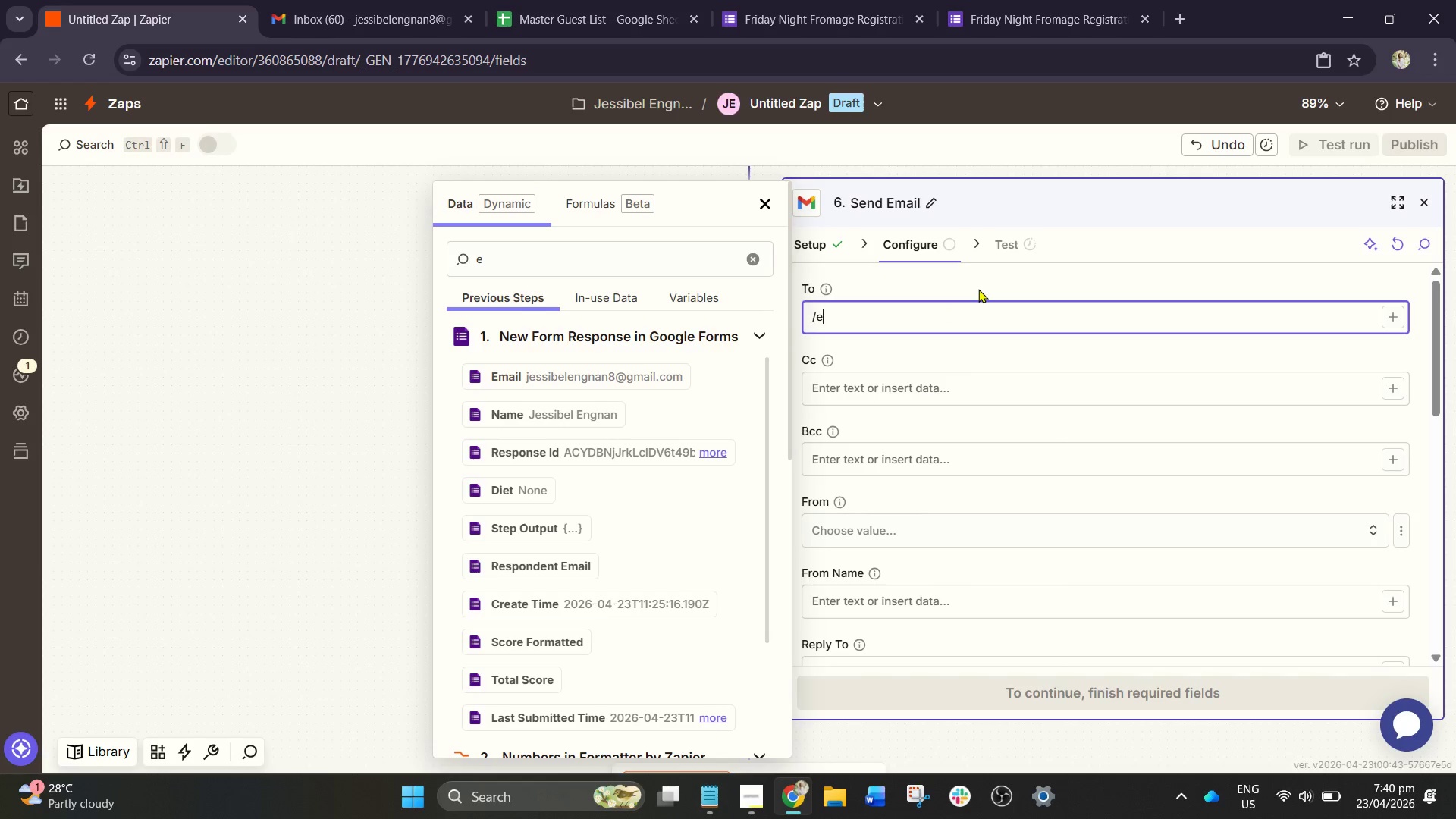 
left_click([582, 381])
 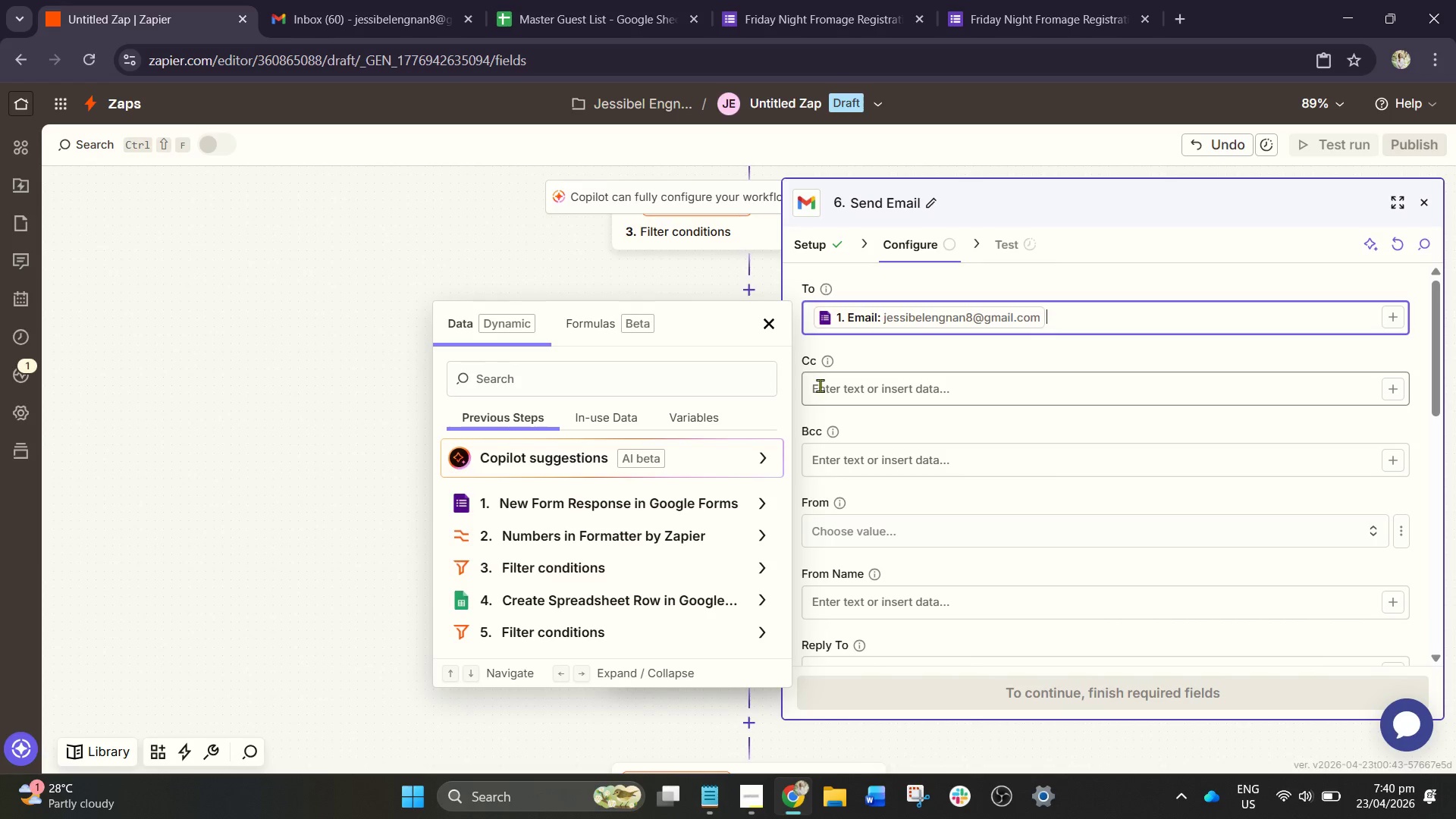 
wait(10.92)
 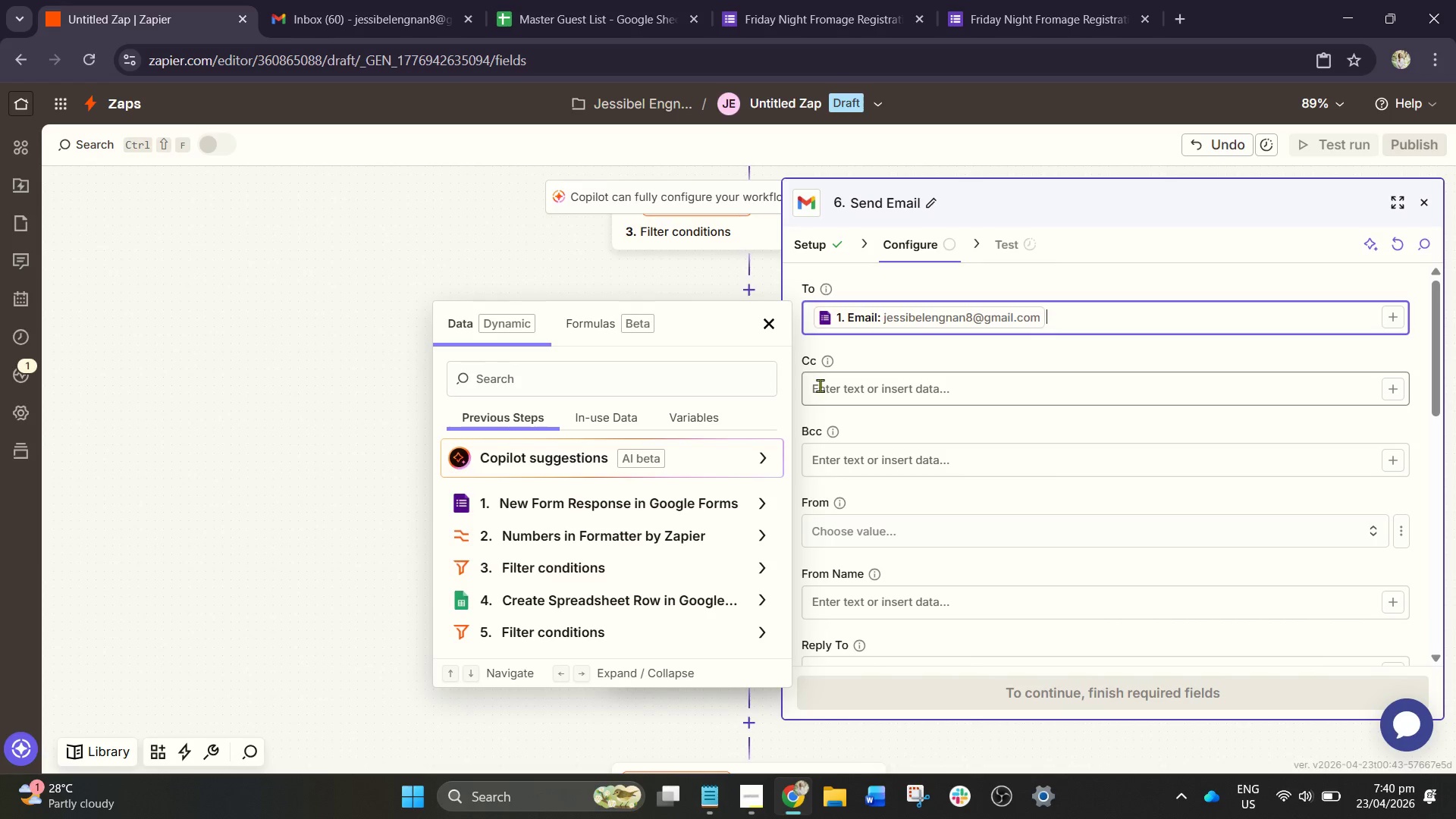 
scroll: coordinate [909, 485], scroll_direction: down, amount: 3.0
 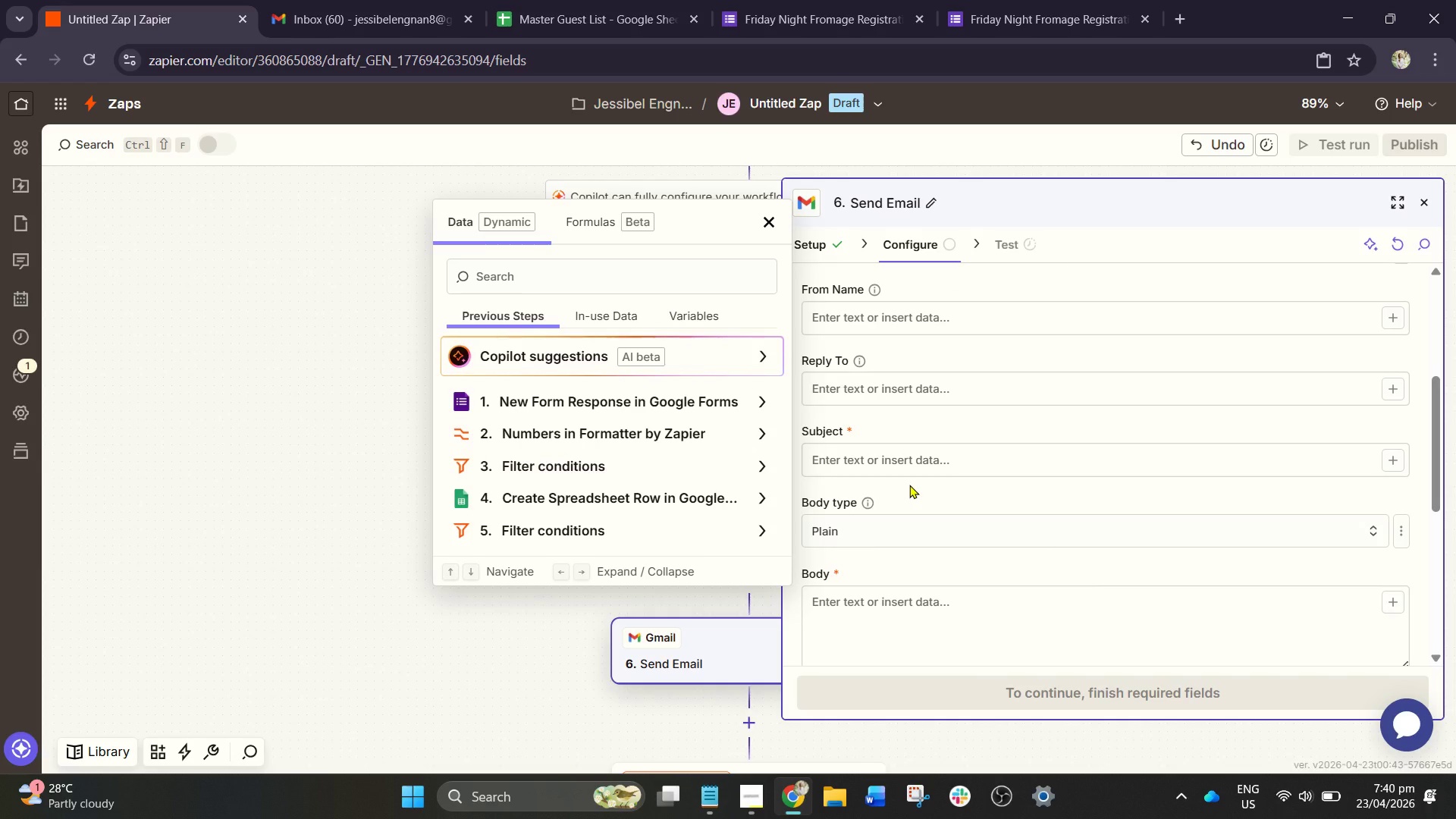 
left_click([863, 381])
 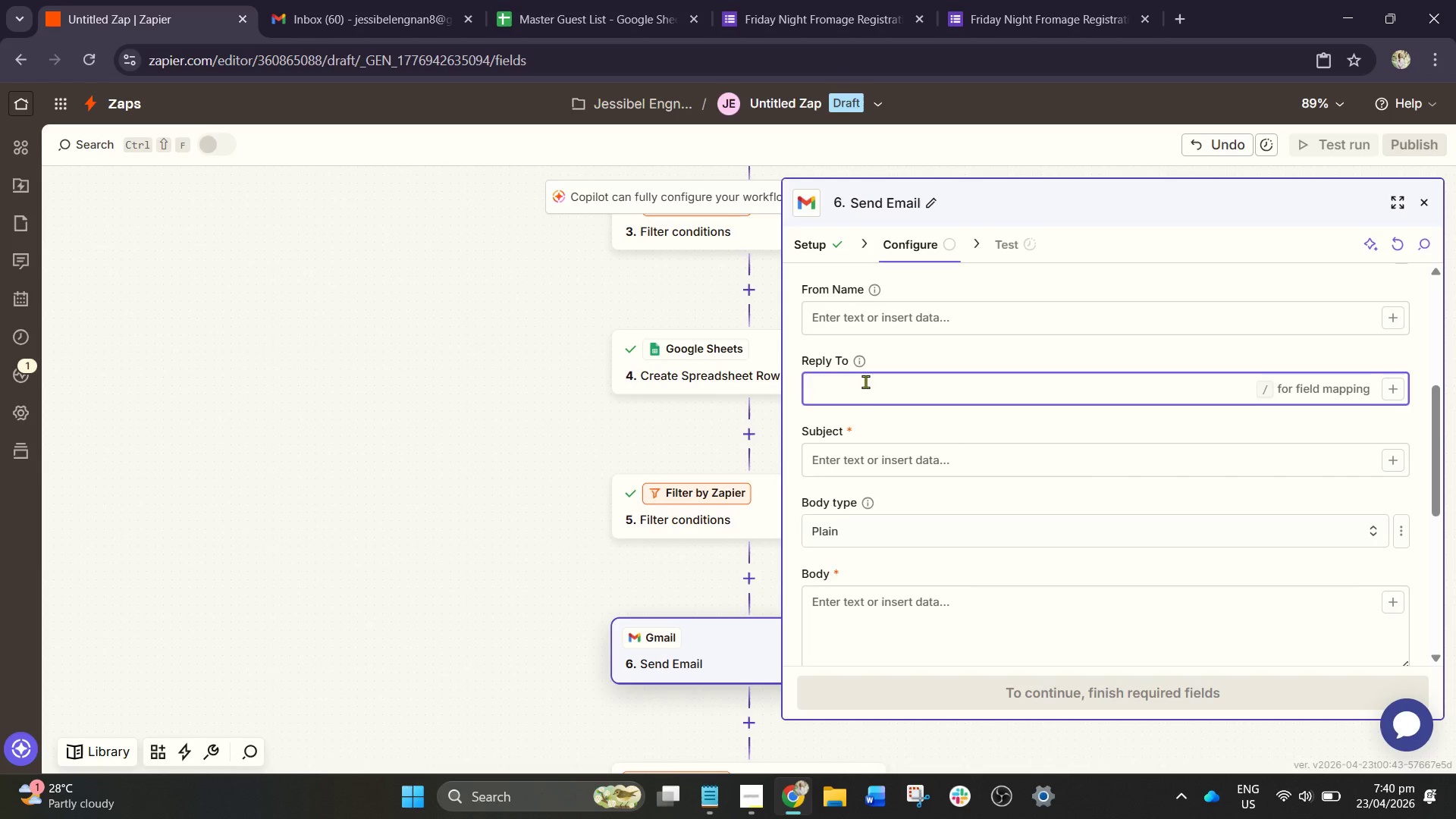 
scroll: coordinate [867, 385], scroll_direction: up, amount: 5.0
 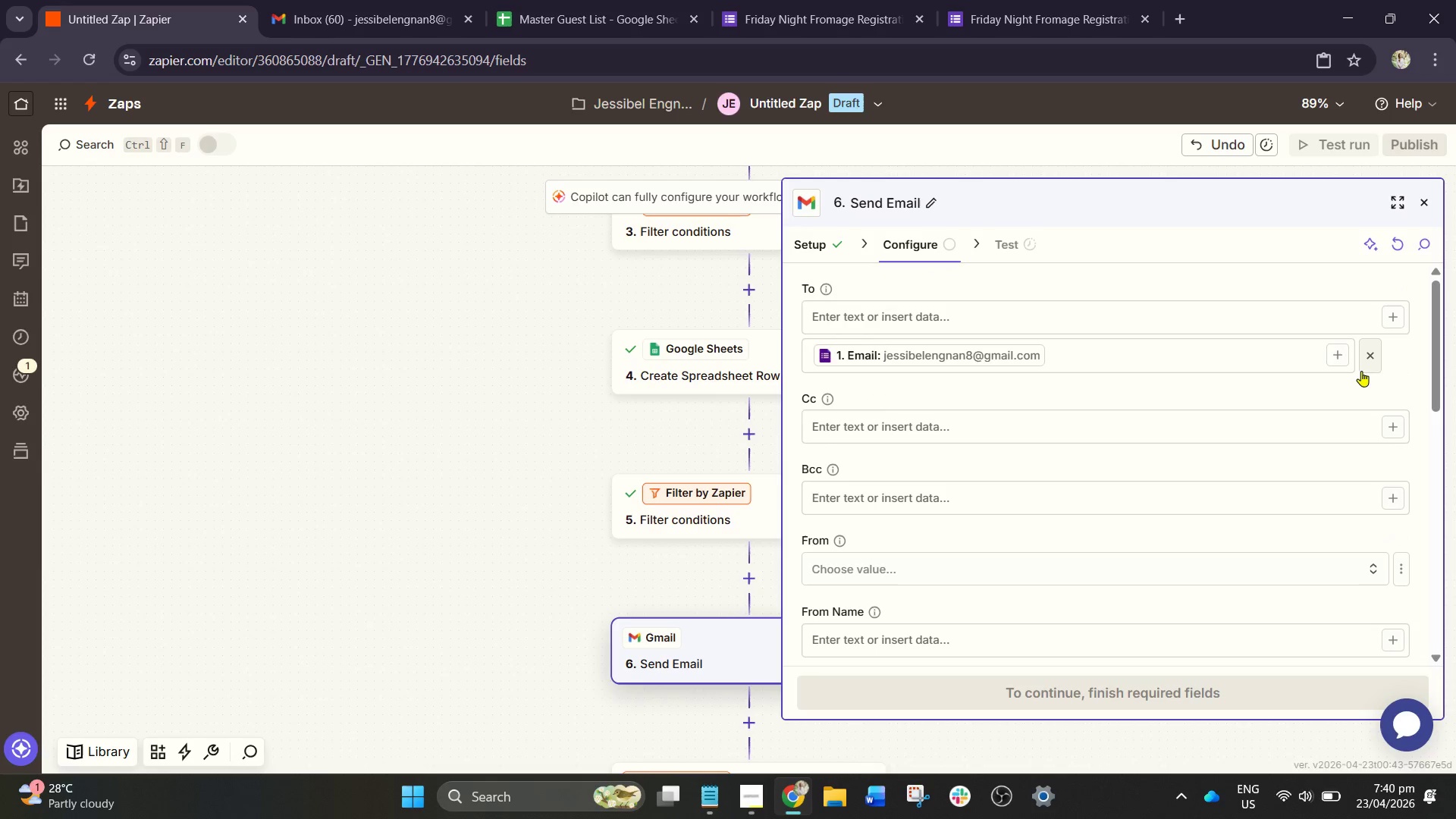 
left_click([1362, 362])
 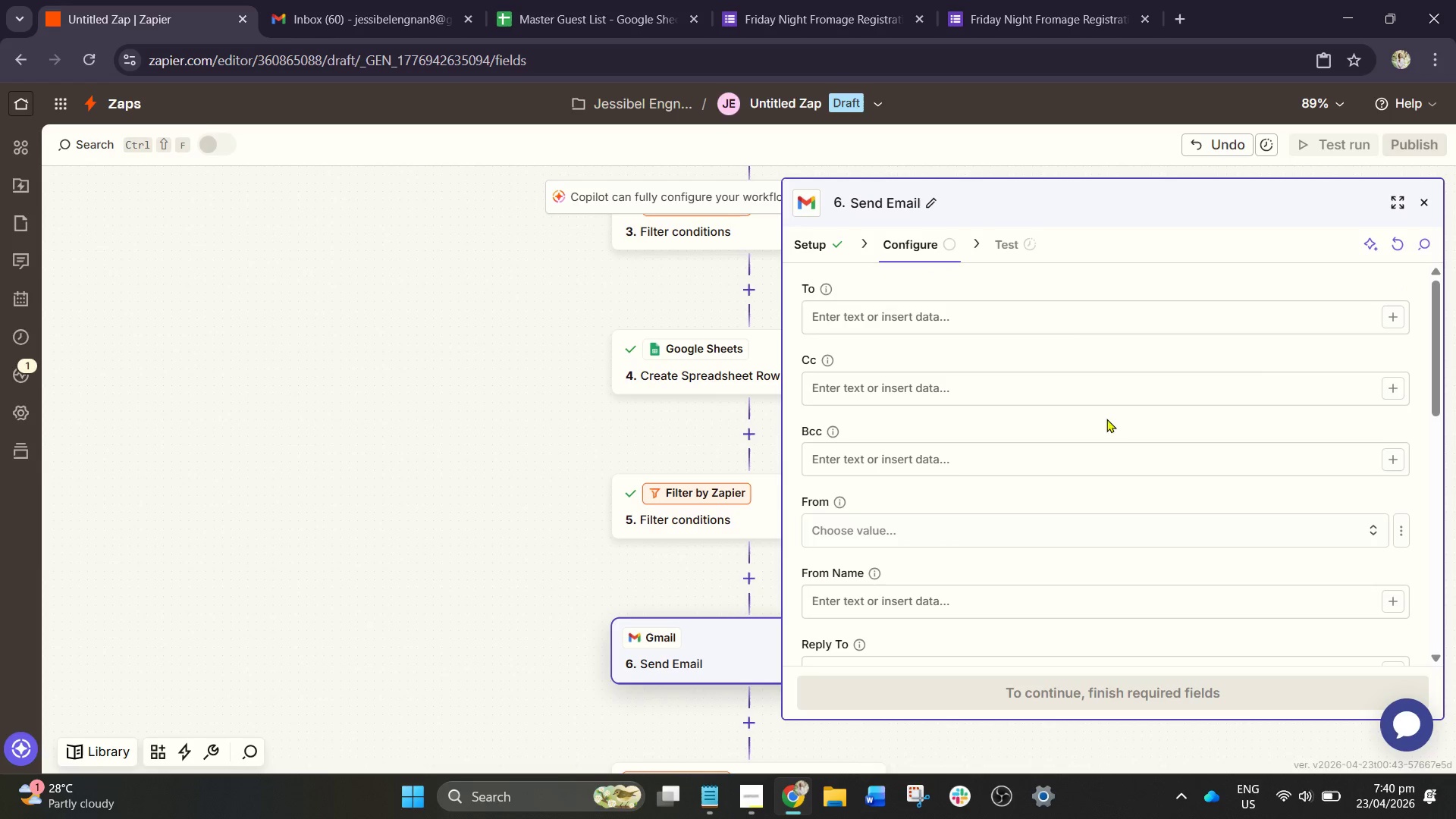 
scroll: coordinate [1041, 416], scroll_direction: up, amount: 2.0
 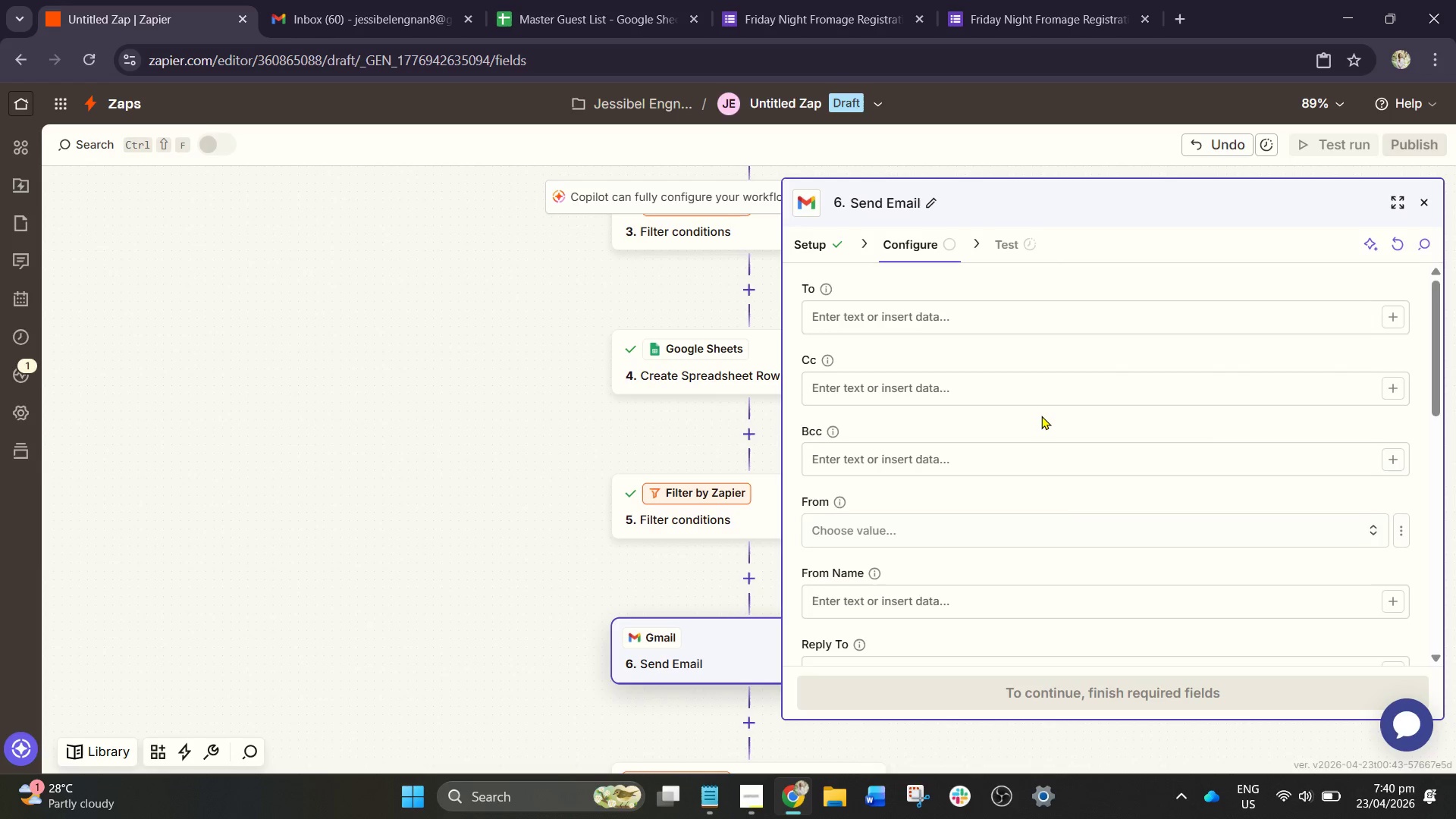 
scroll: coordinate [1041, 416], scroll_direction: down, amount: 1.0
 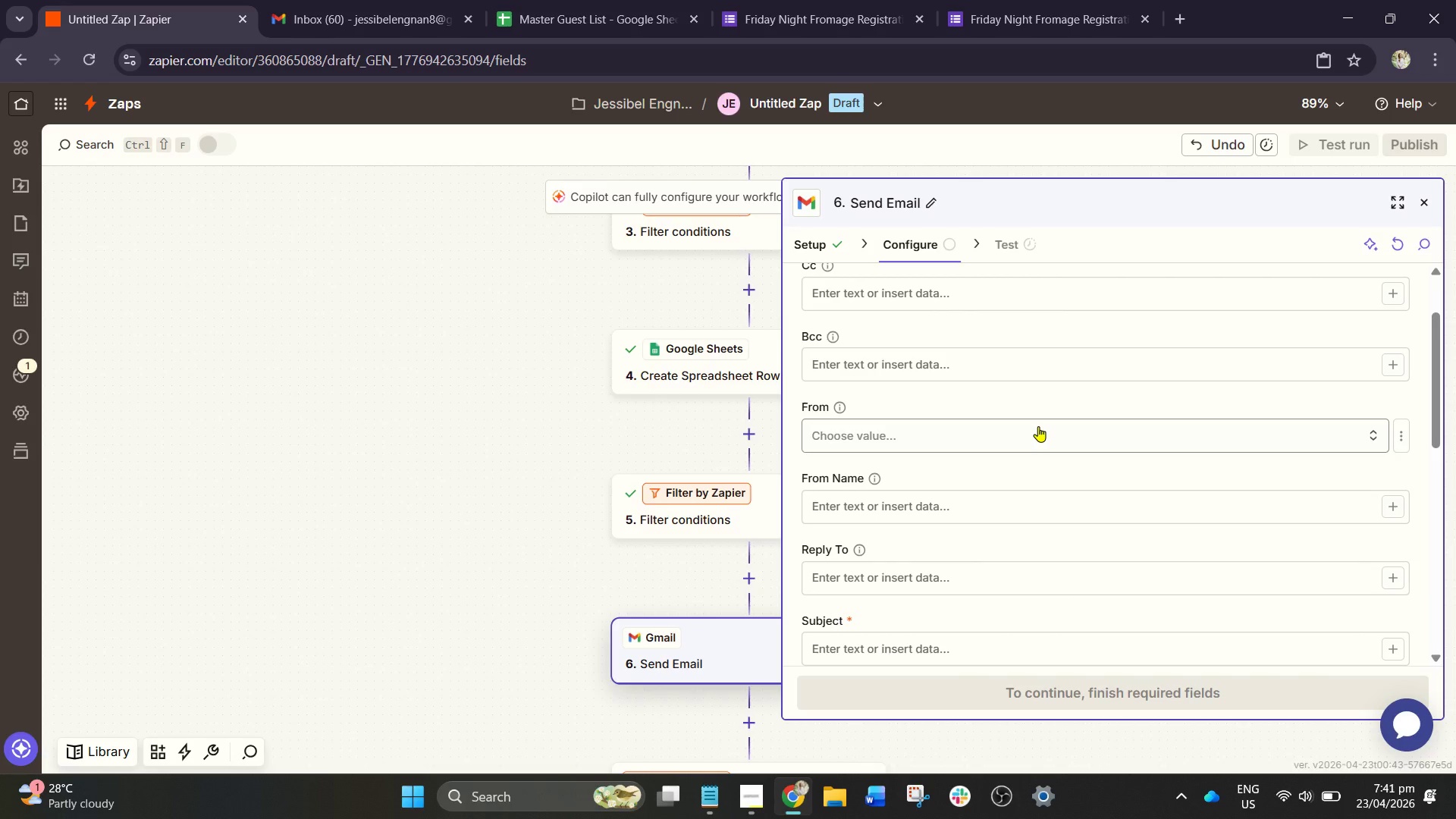 
wait(6.3)
 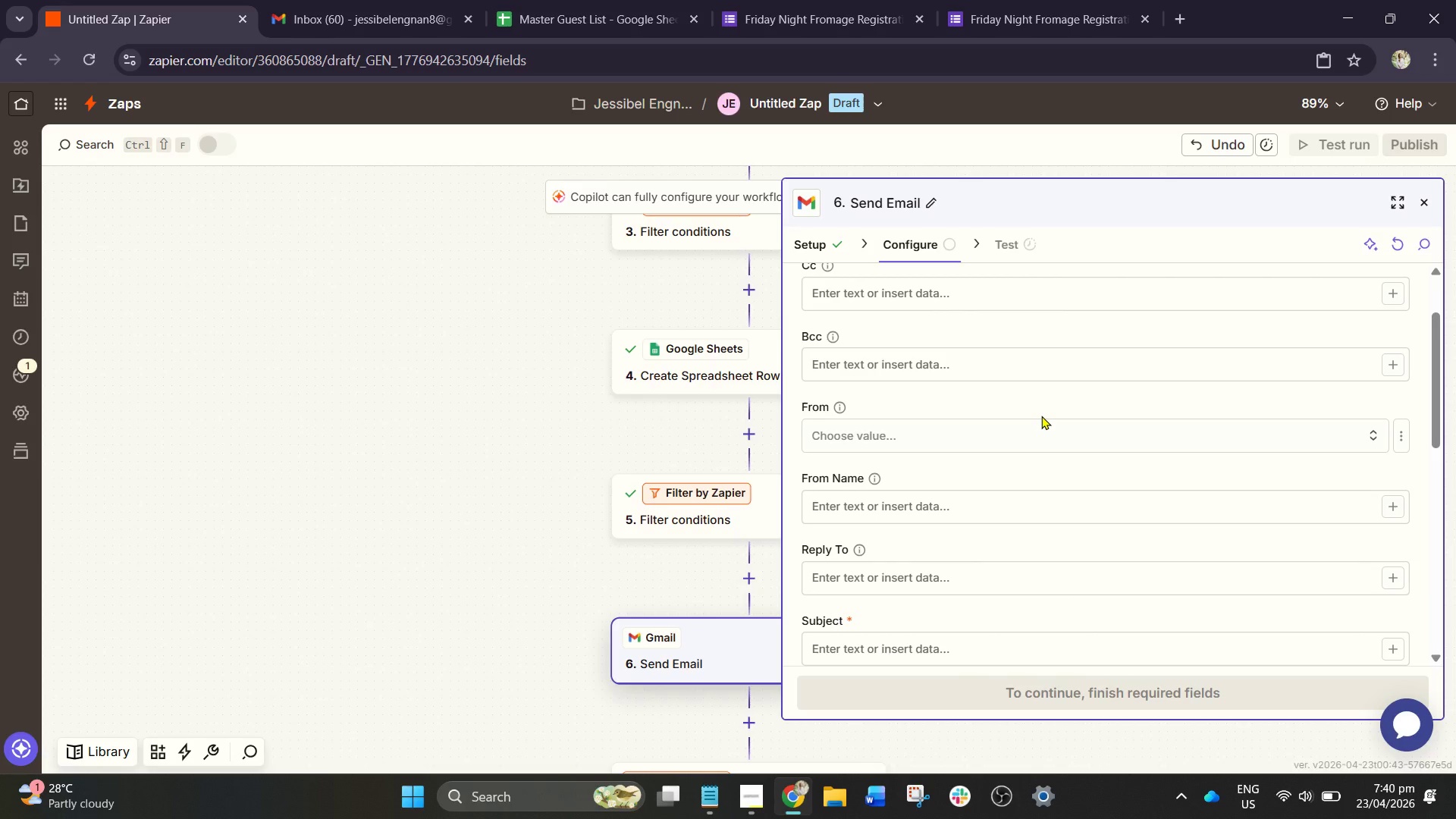 
scroll: coordinate [1038, 426], scroll_direction: down, amount: 1.0
 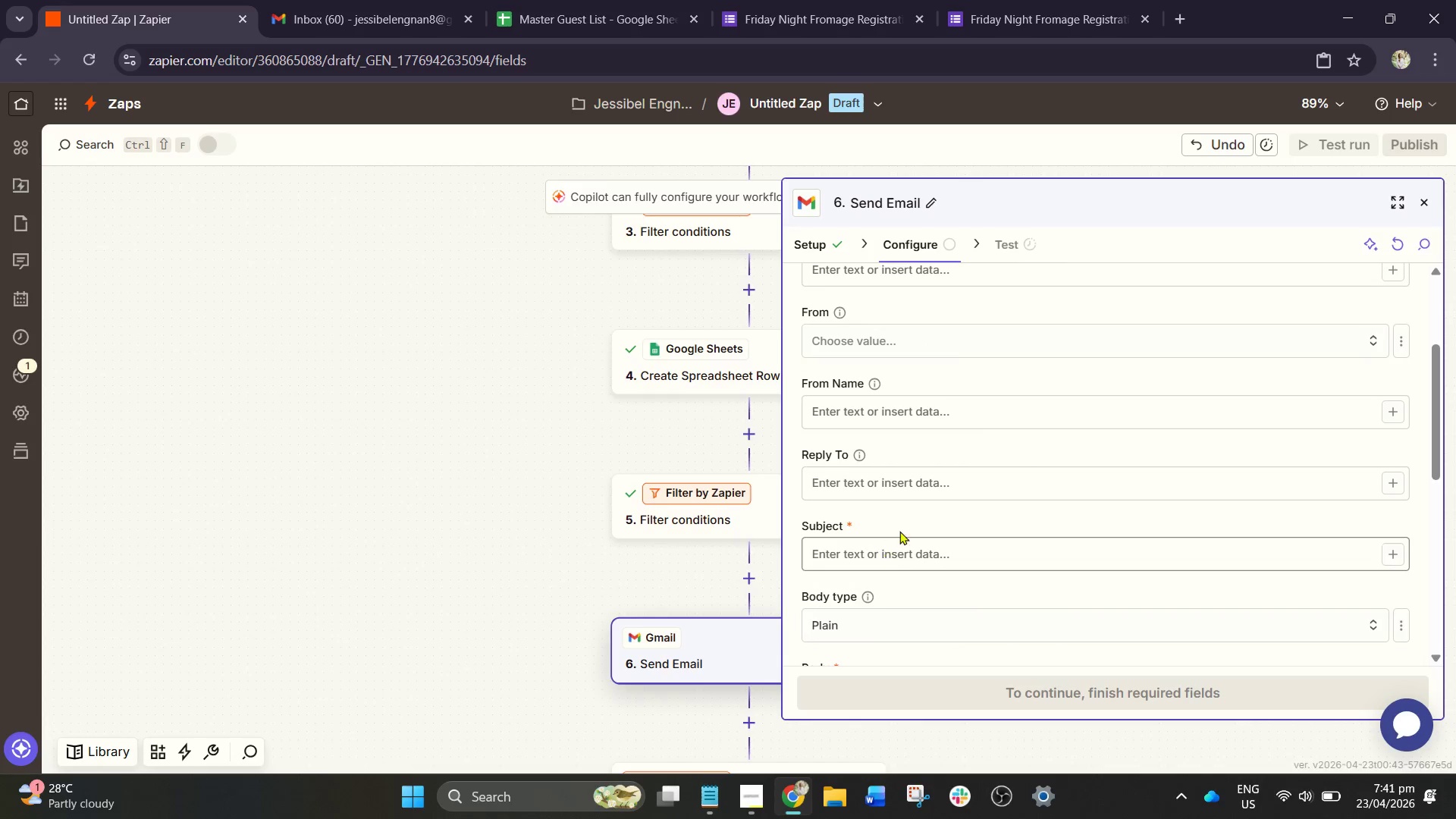 
wait(5.3)
 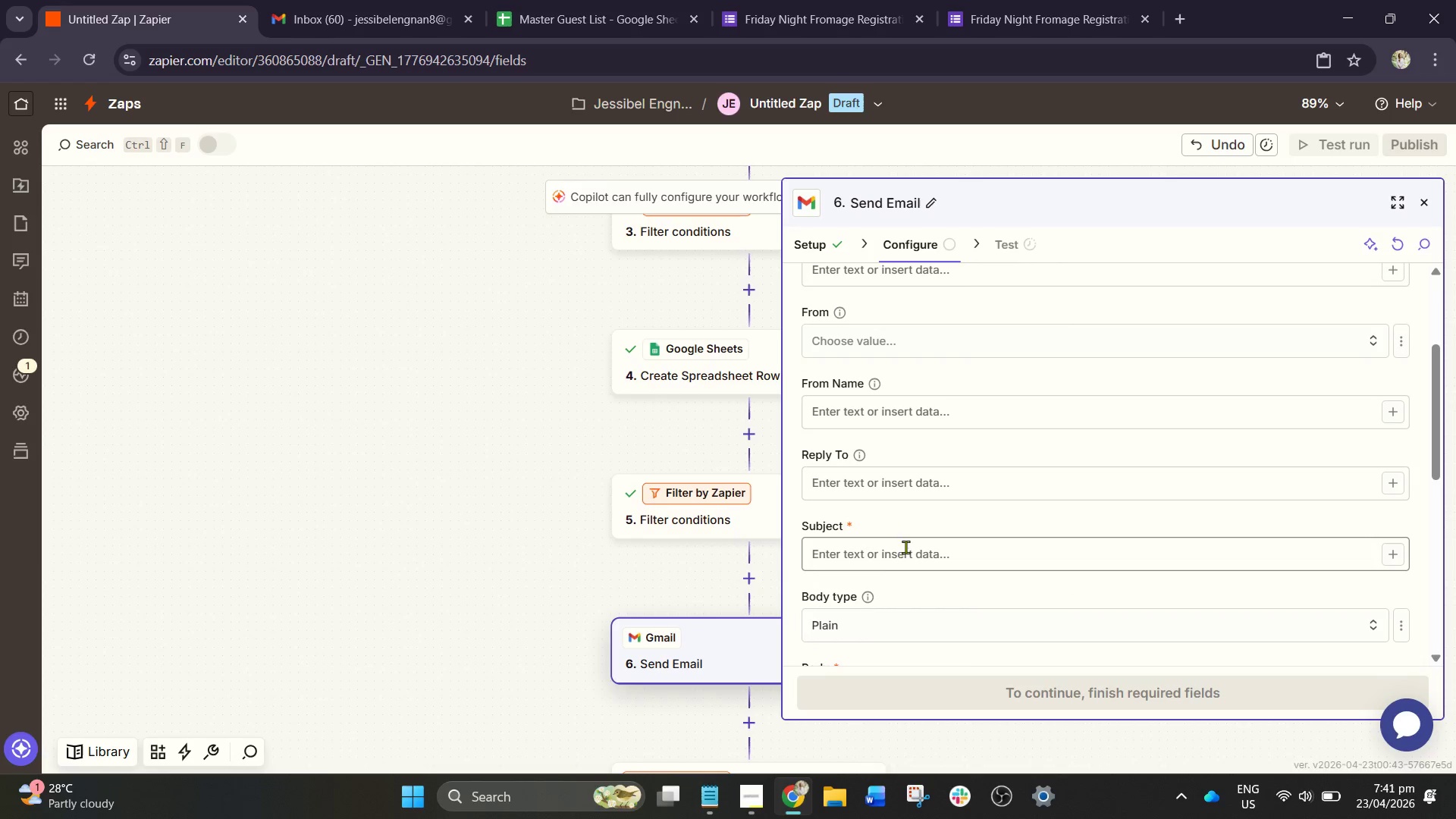 
left_click([912, 489])
 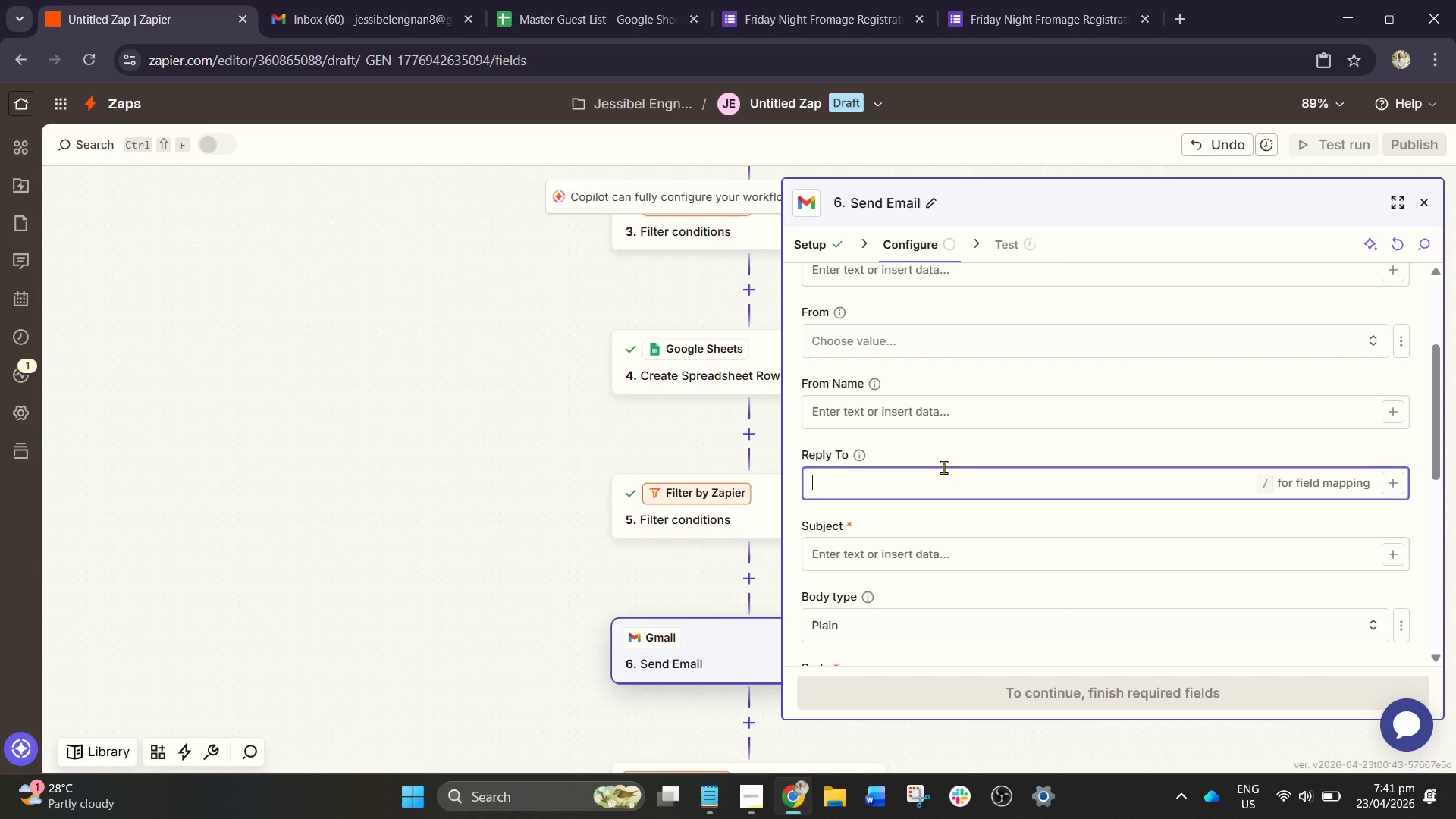 
key(Slash)
 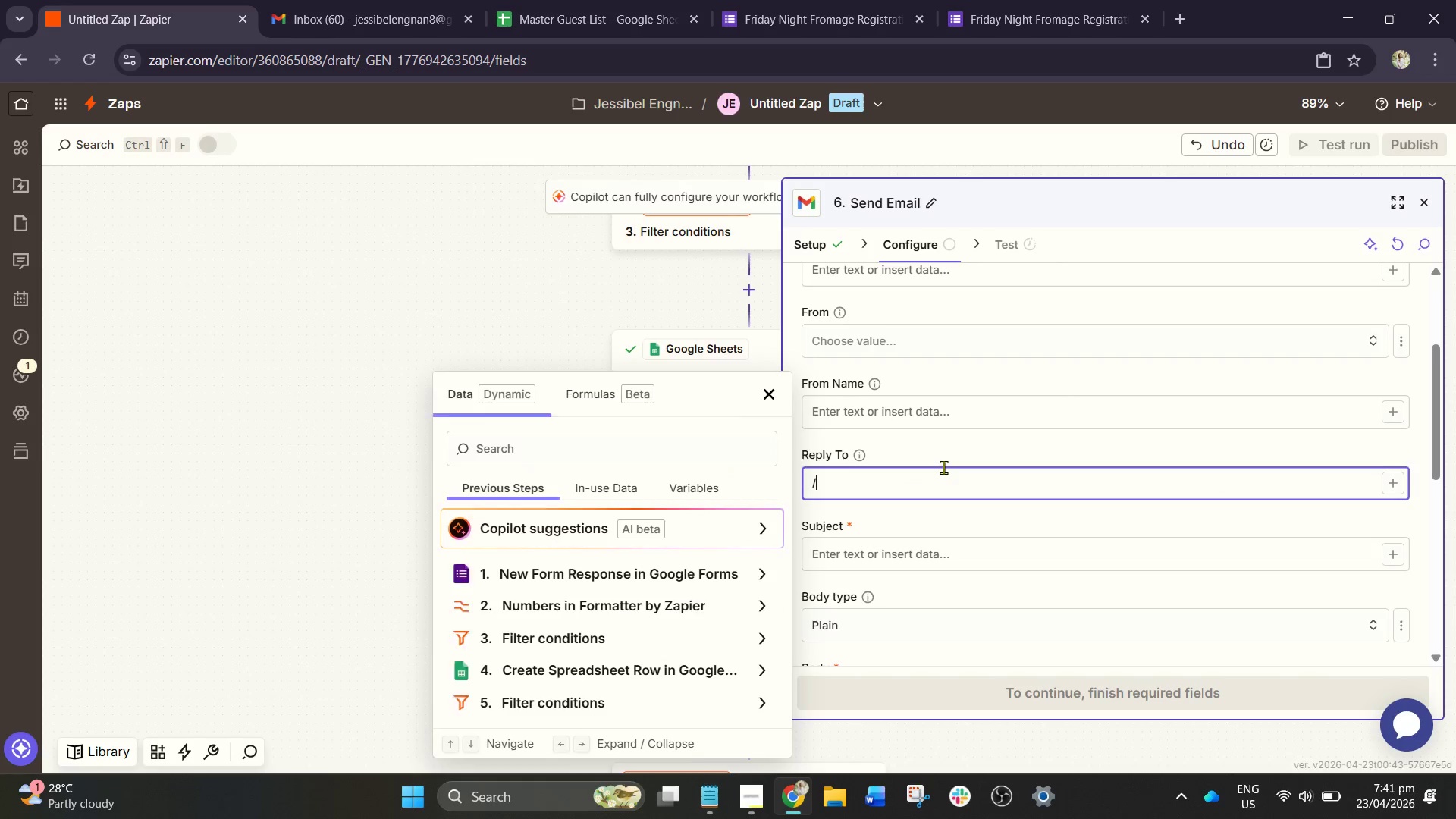 
key(E)
 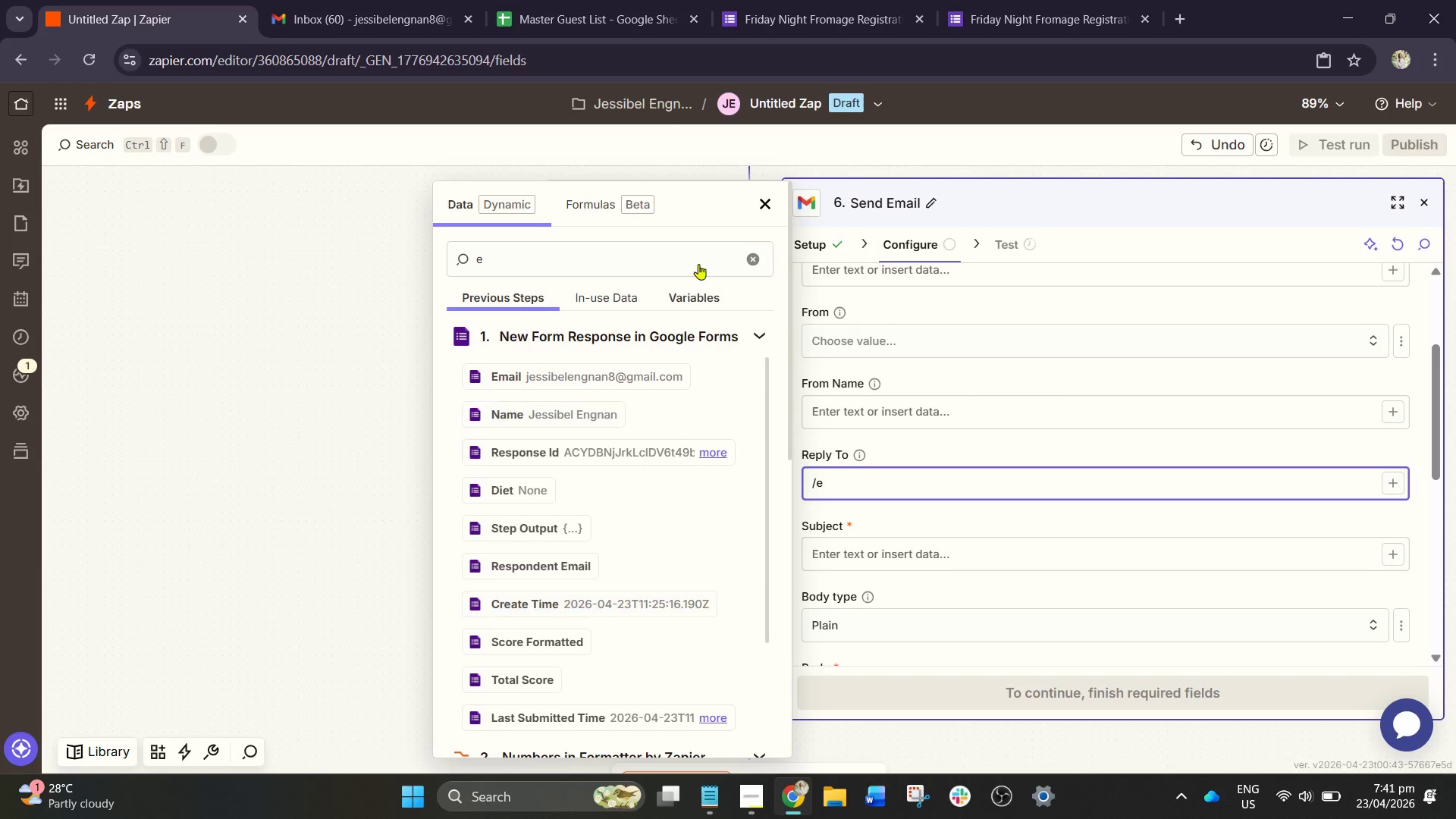 
left_click([613, 384])
 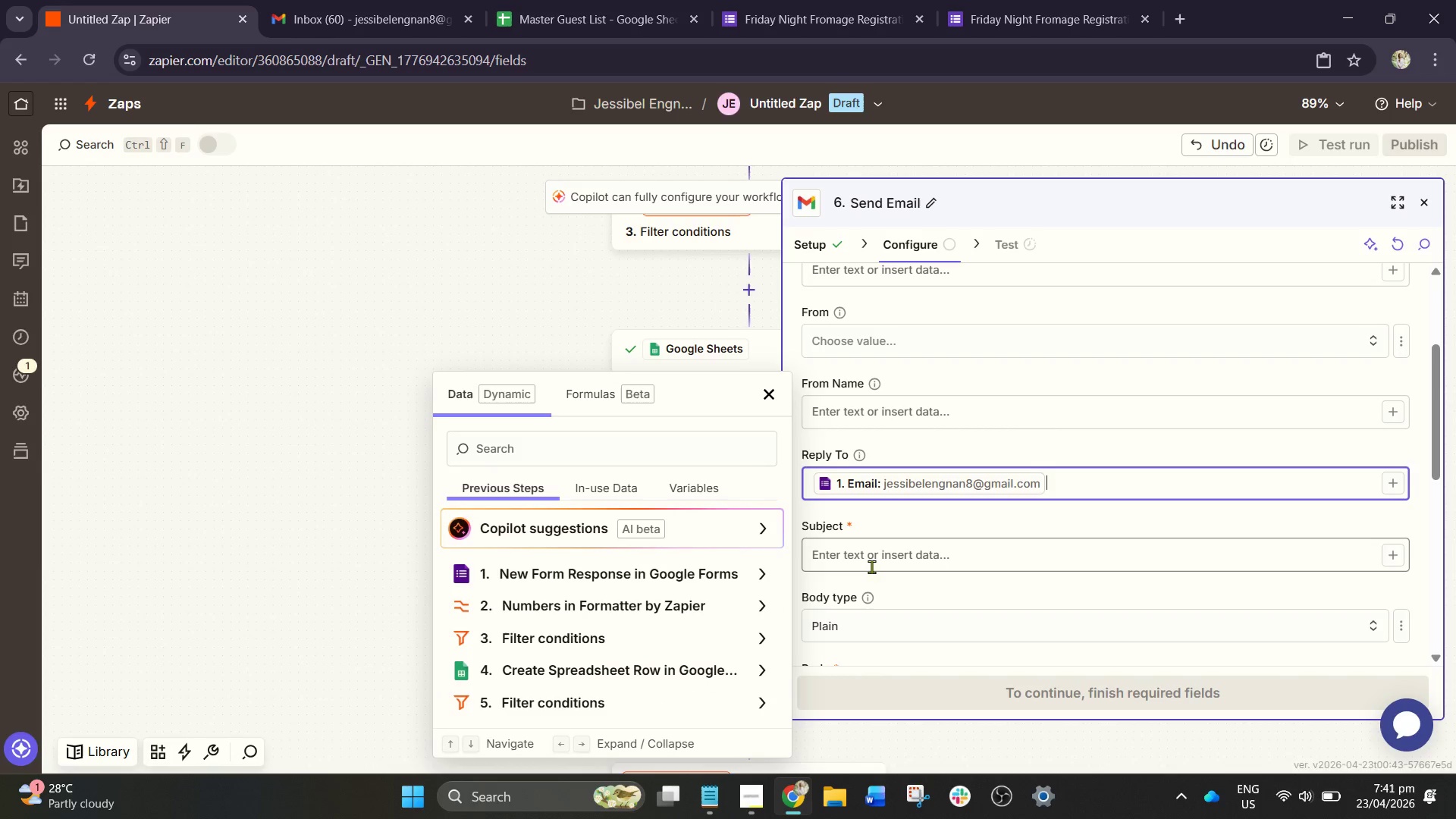 
left_click([871, 566])
 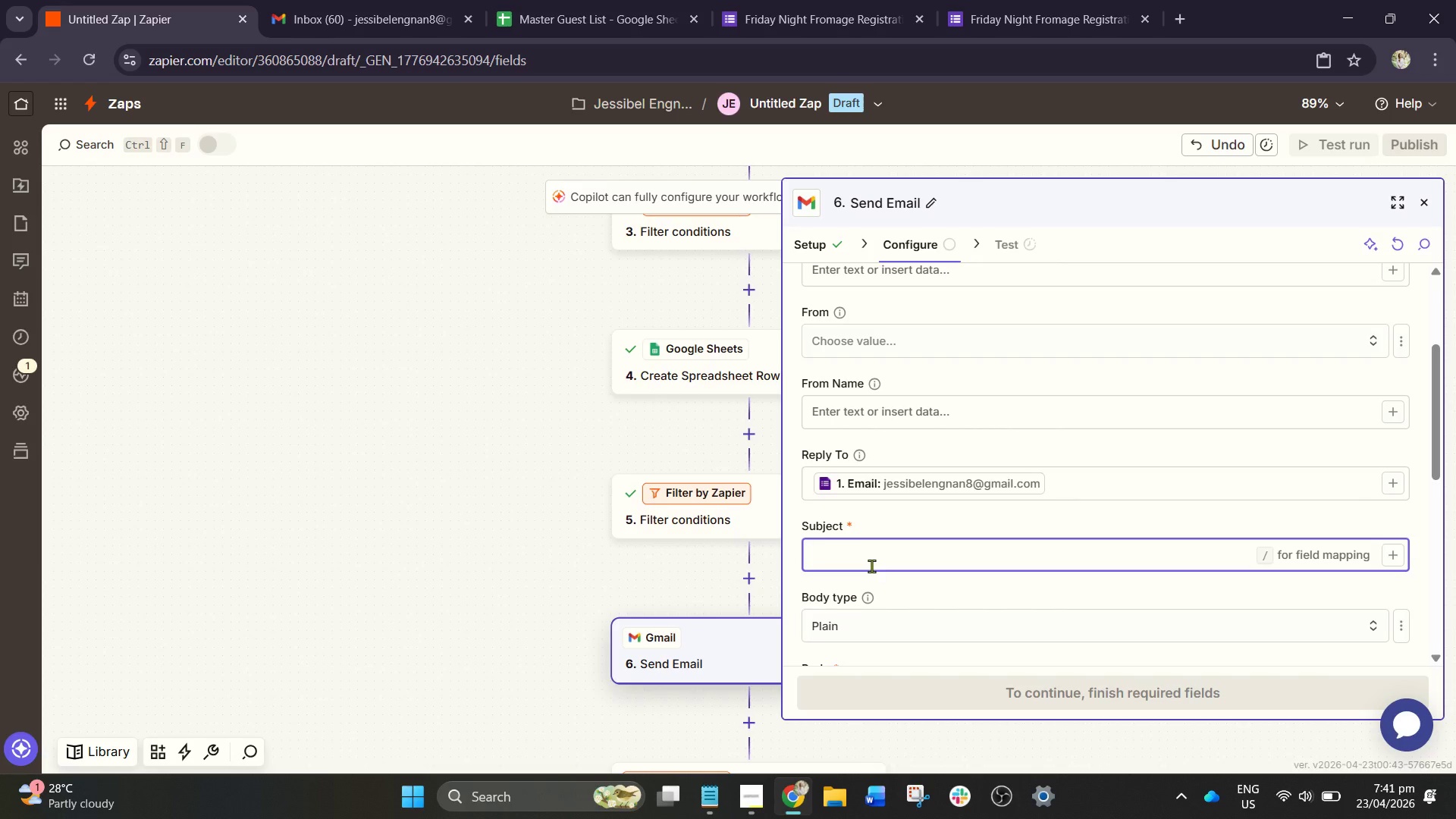 
type(Yo)
 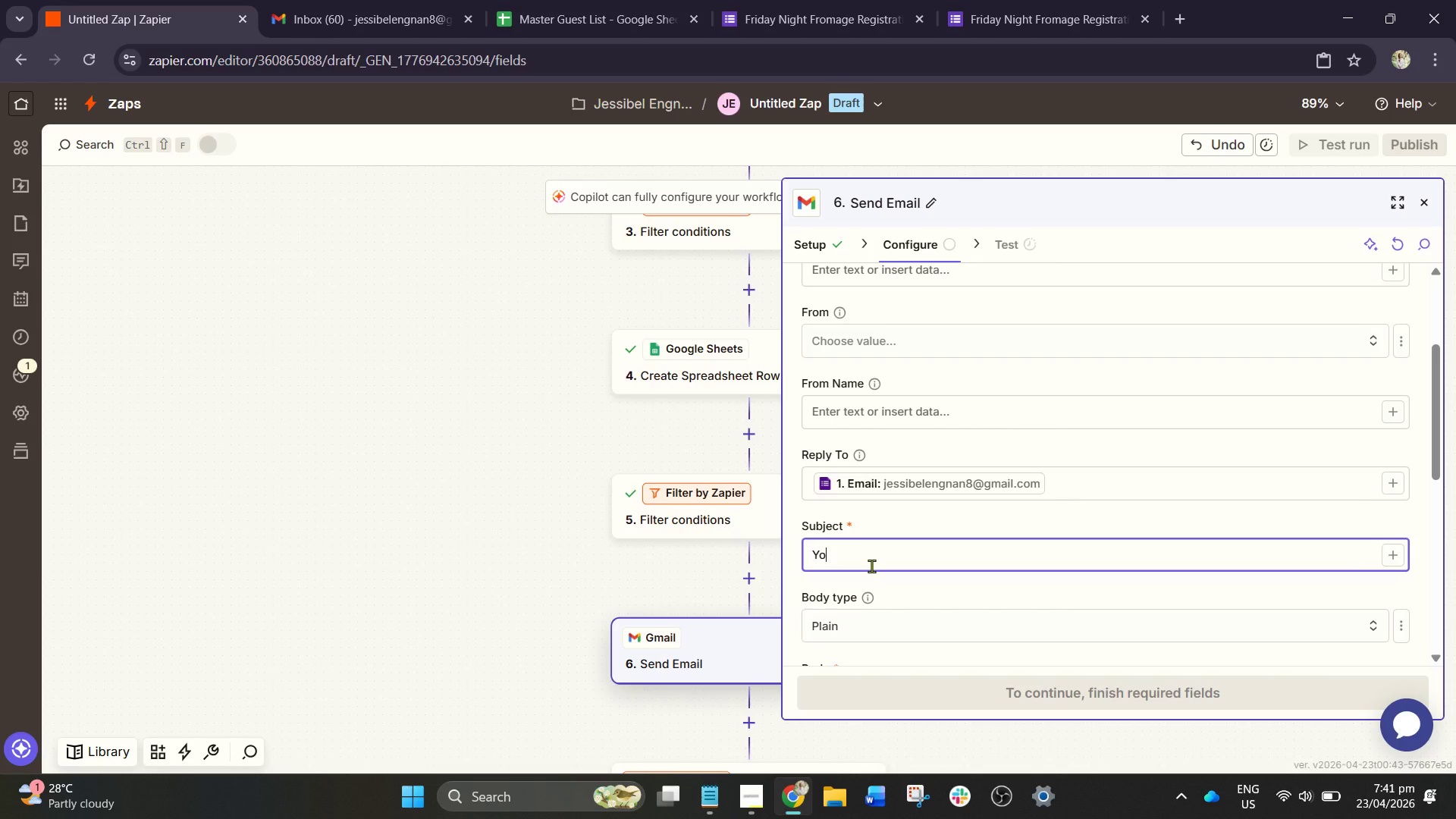 
type(u're Booked for Friday Night Fromage)
 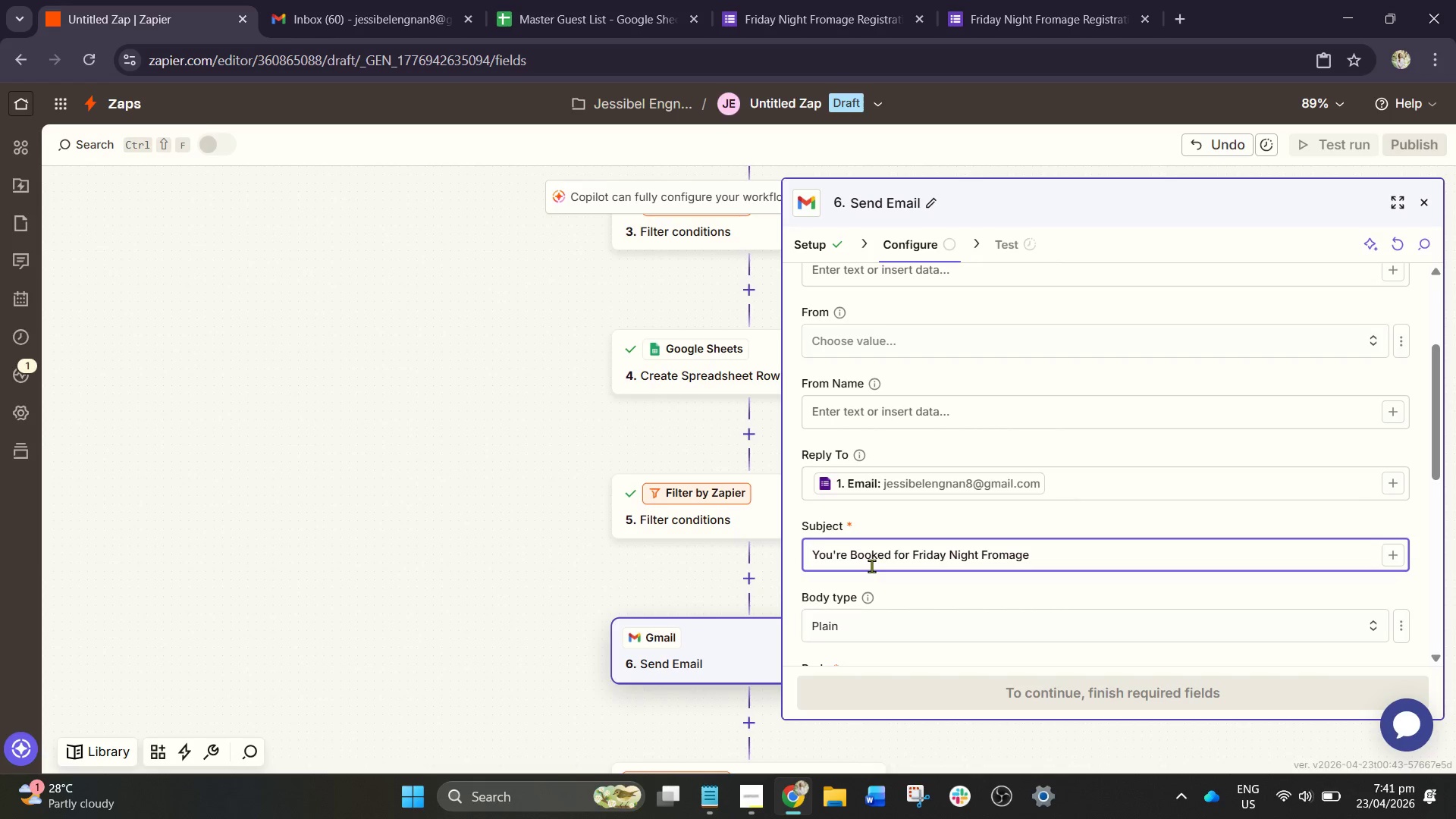 
scroll: coordinate [857, 506], scroll_direction: down, amount: 1.0
 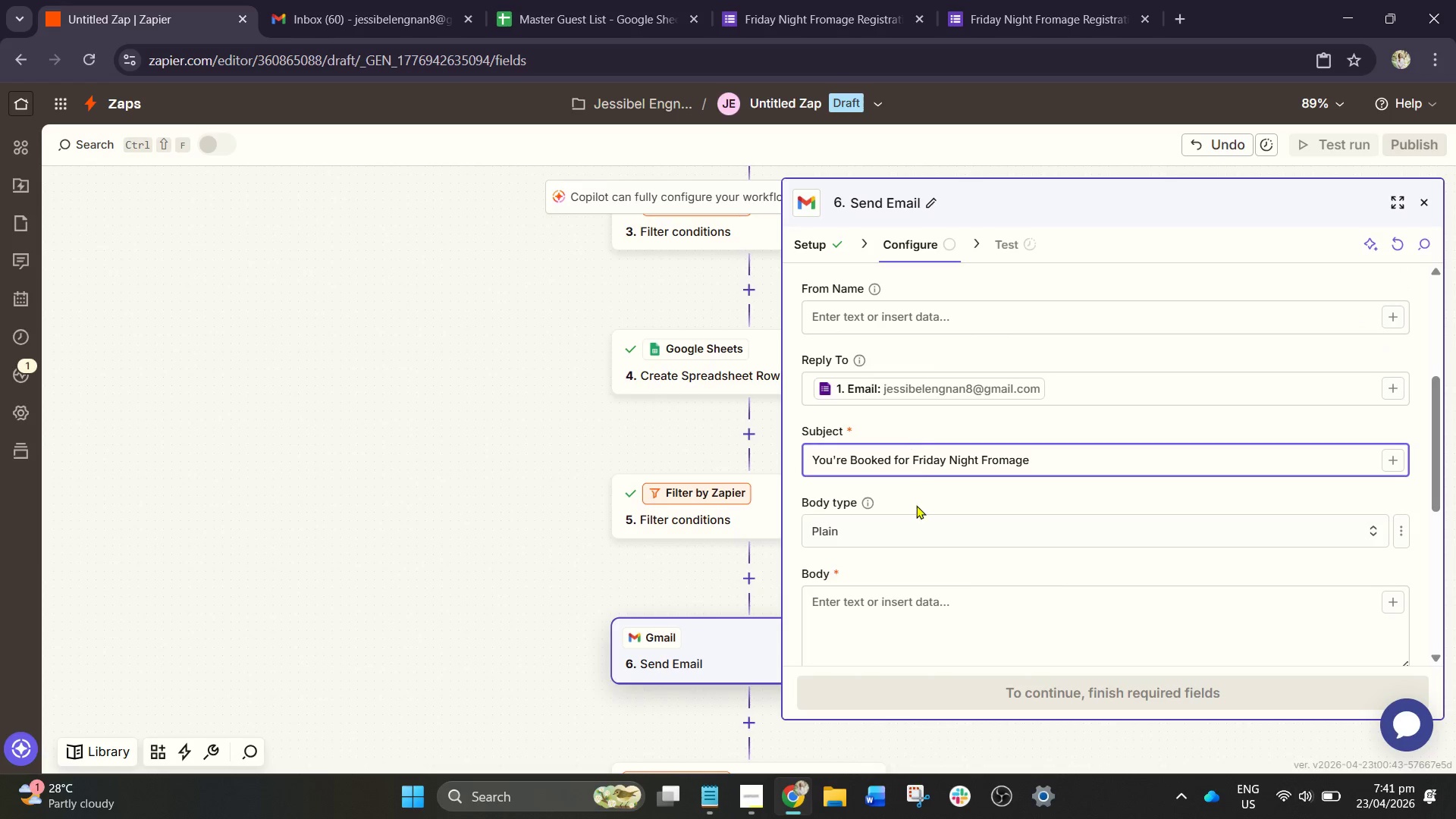 
left_click([910, 527])
 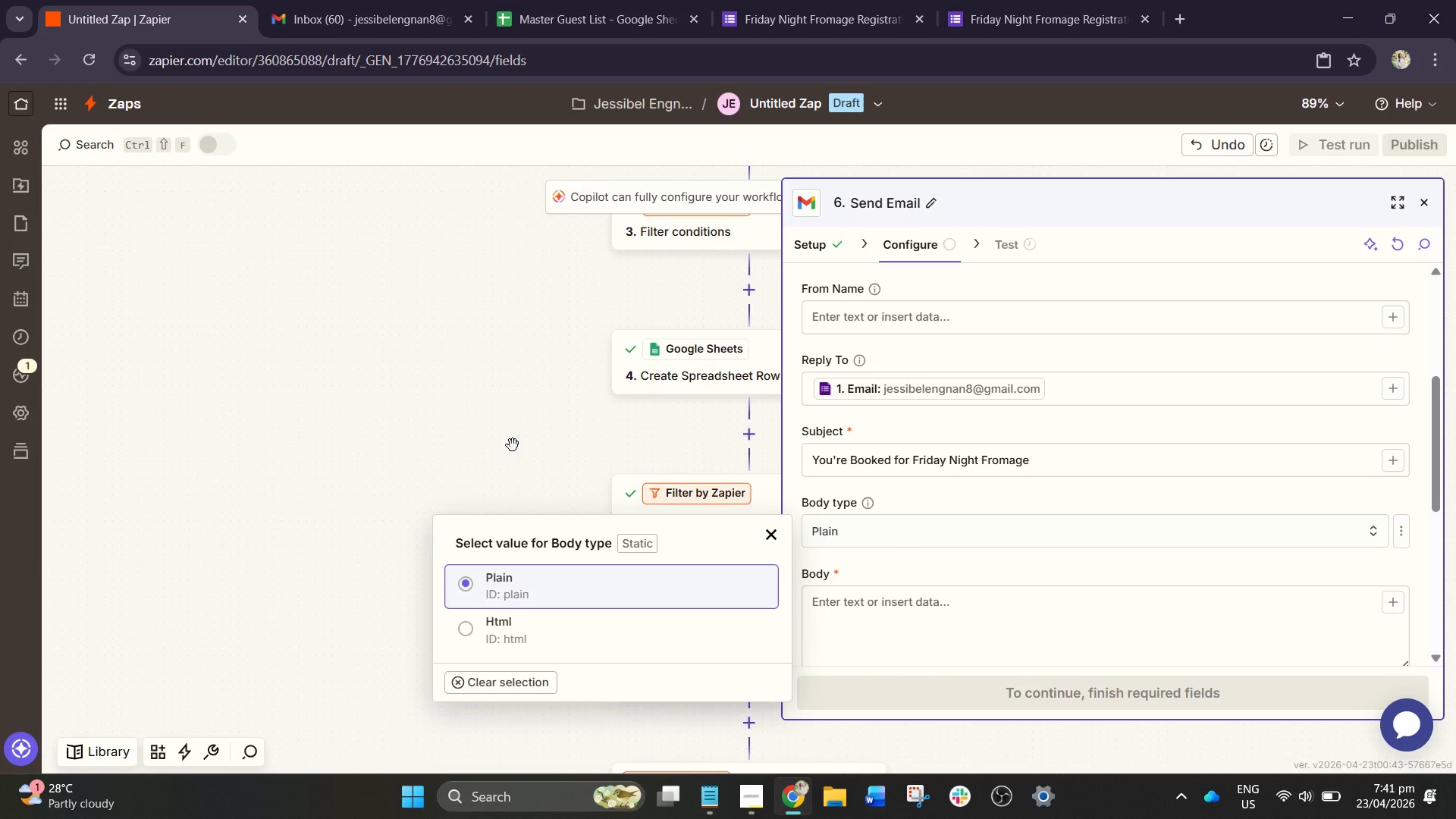 
left_click([513, 445])
 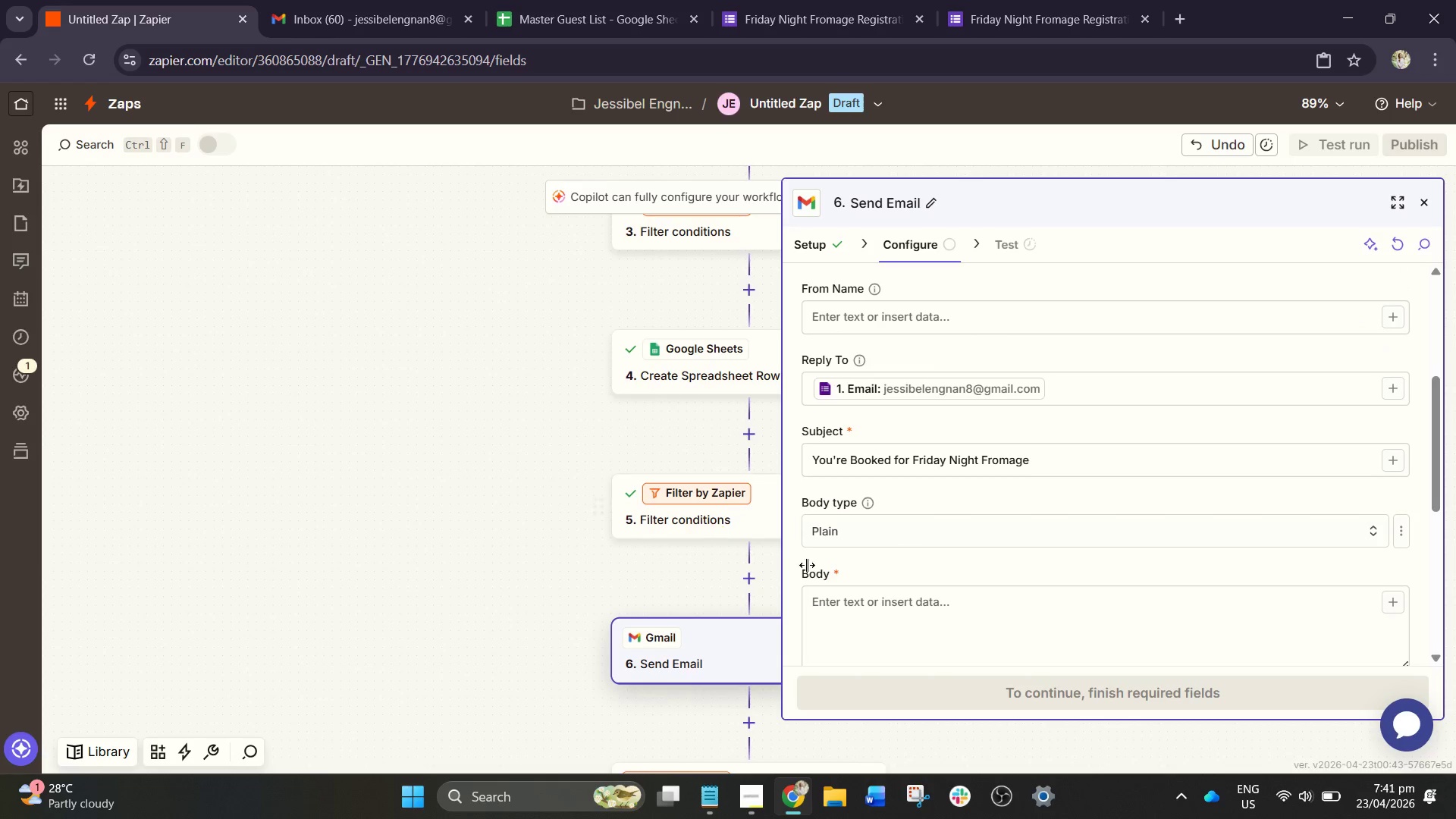 
left_click([918, 611])
 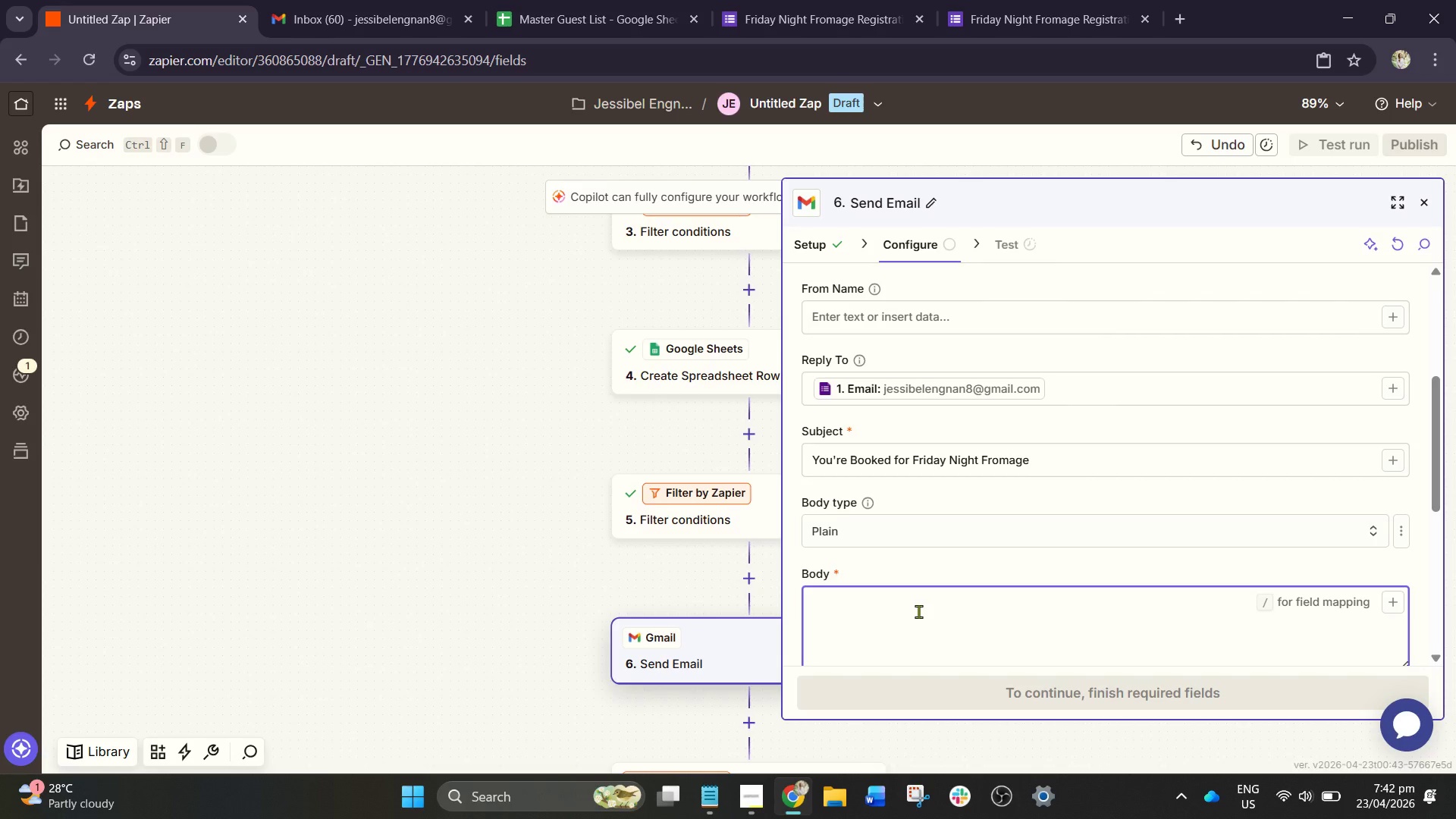 
key(NumpadEnter)
type(HI)
key(Backspace)
type(i /)
 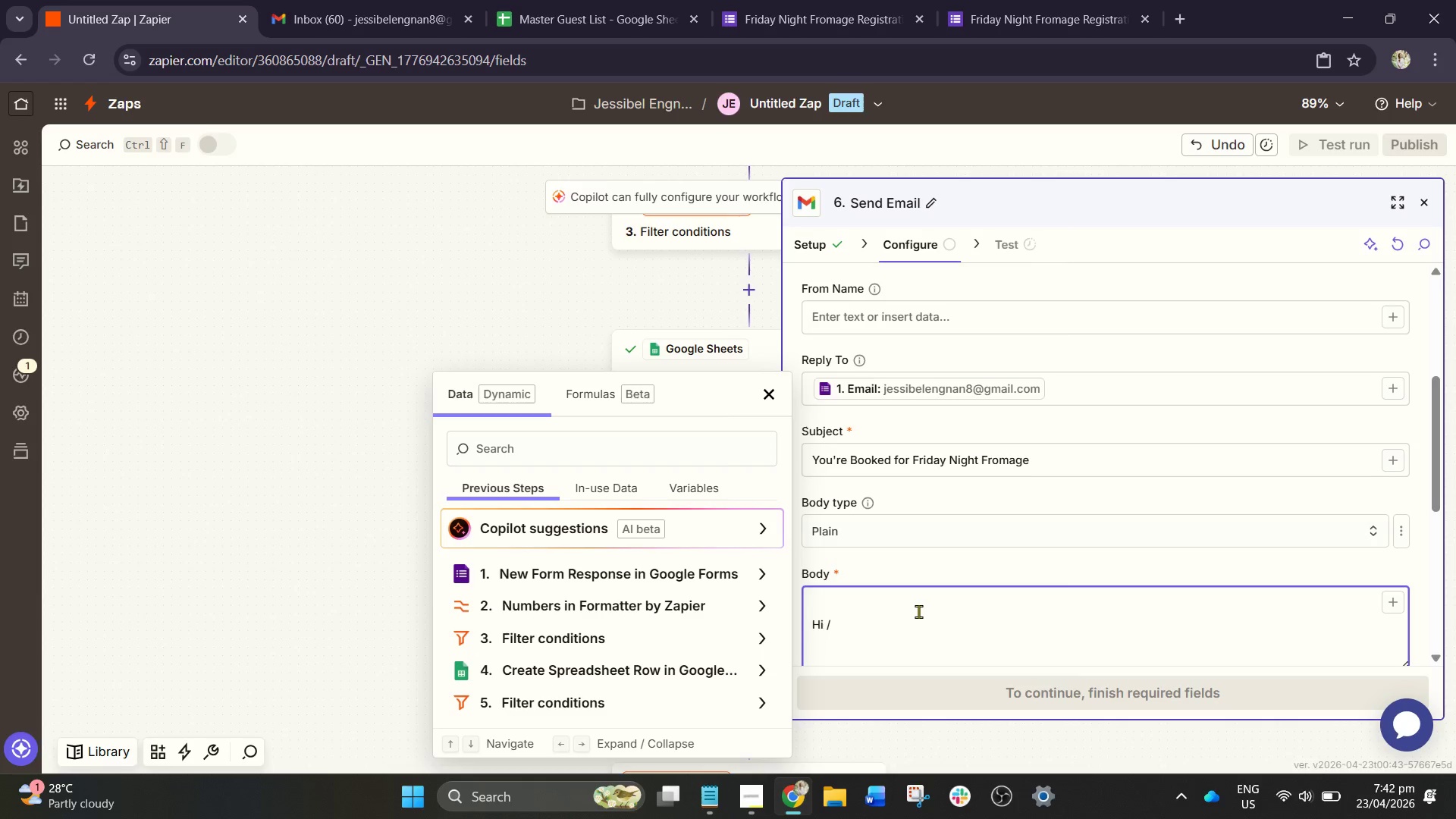 
wait(5.11)
 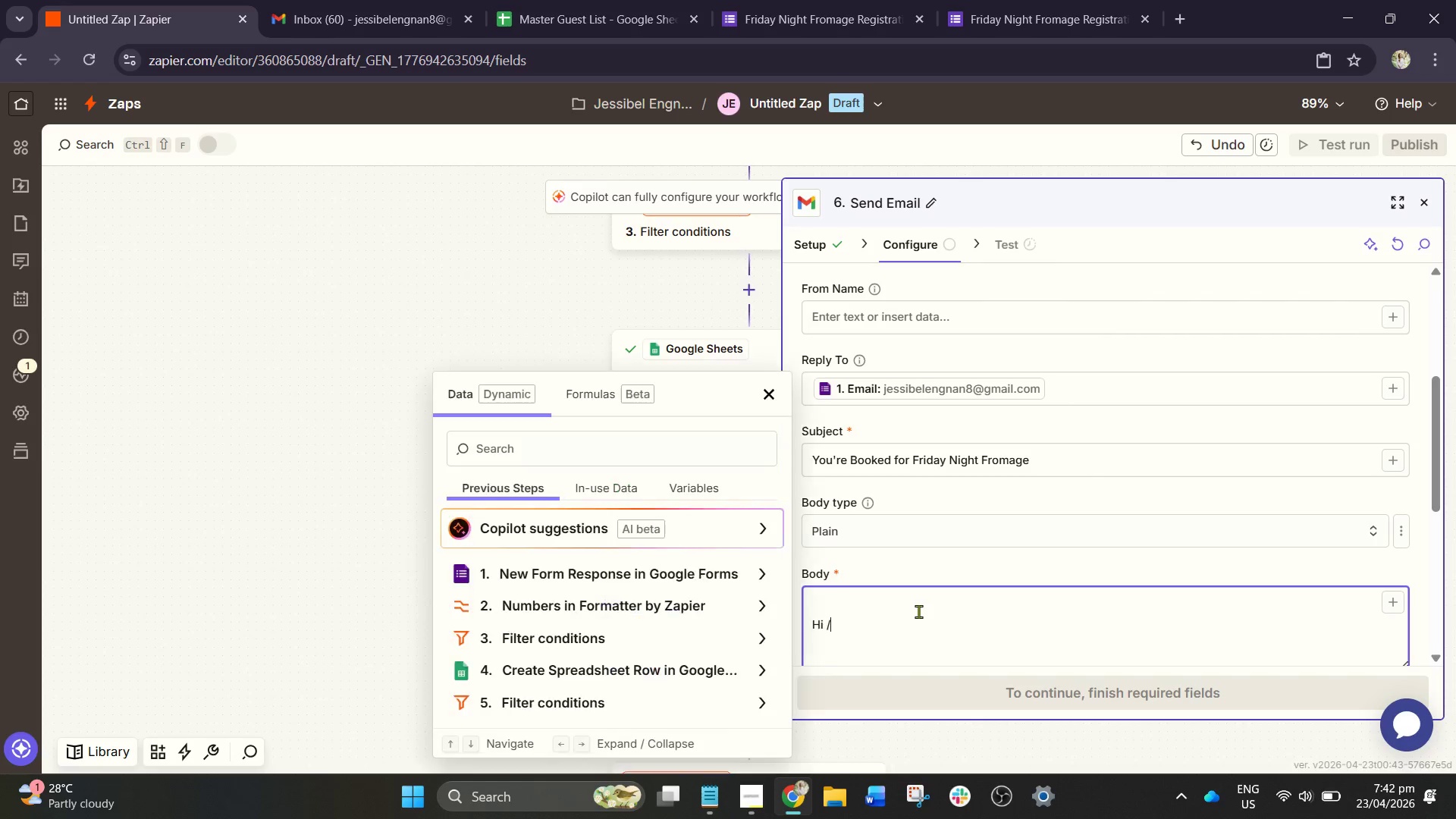 
key(F)
 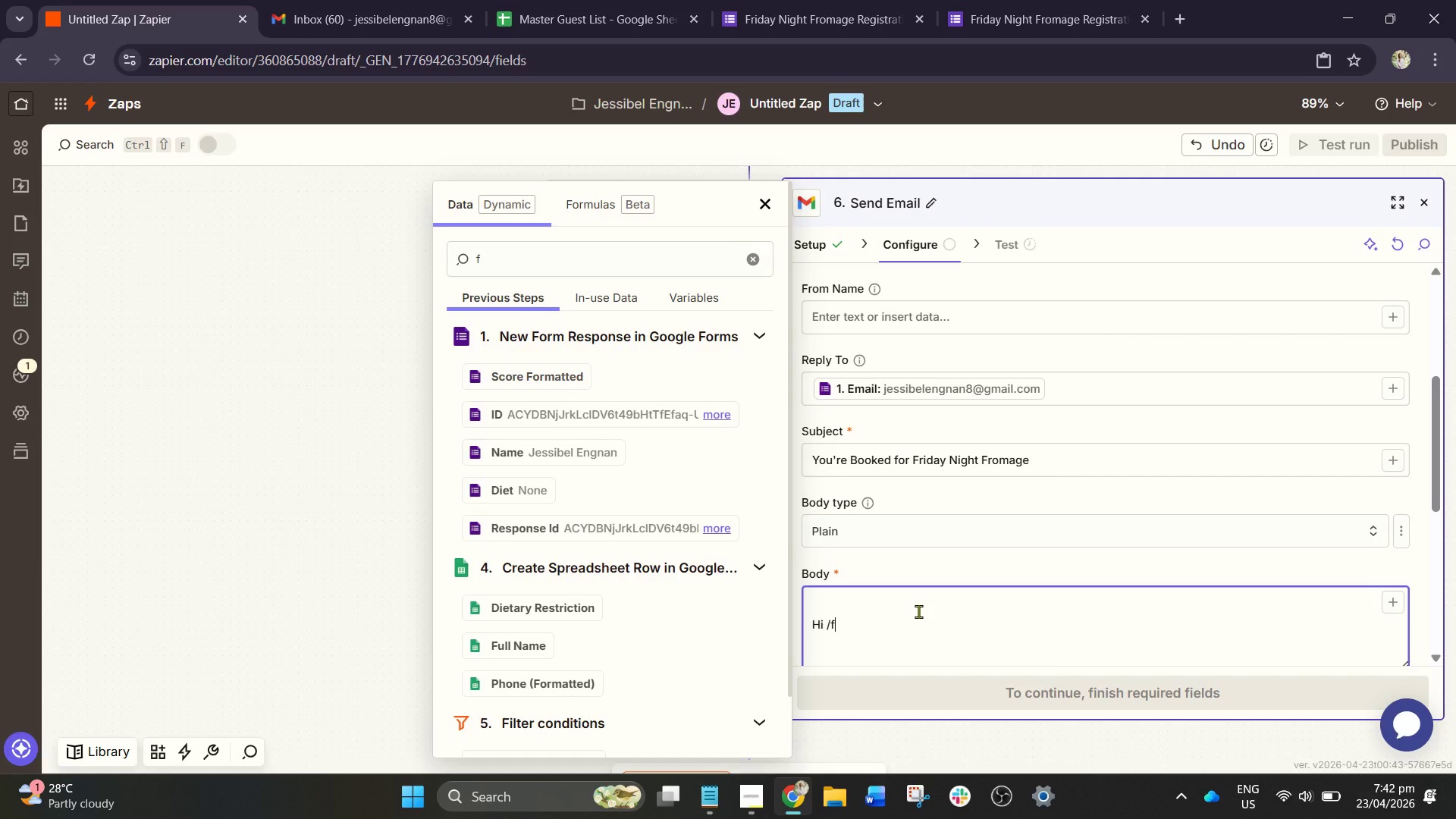 
wait(7.52)
 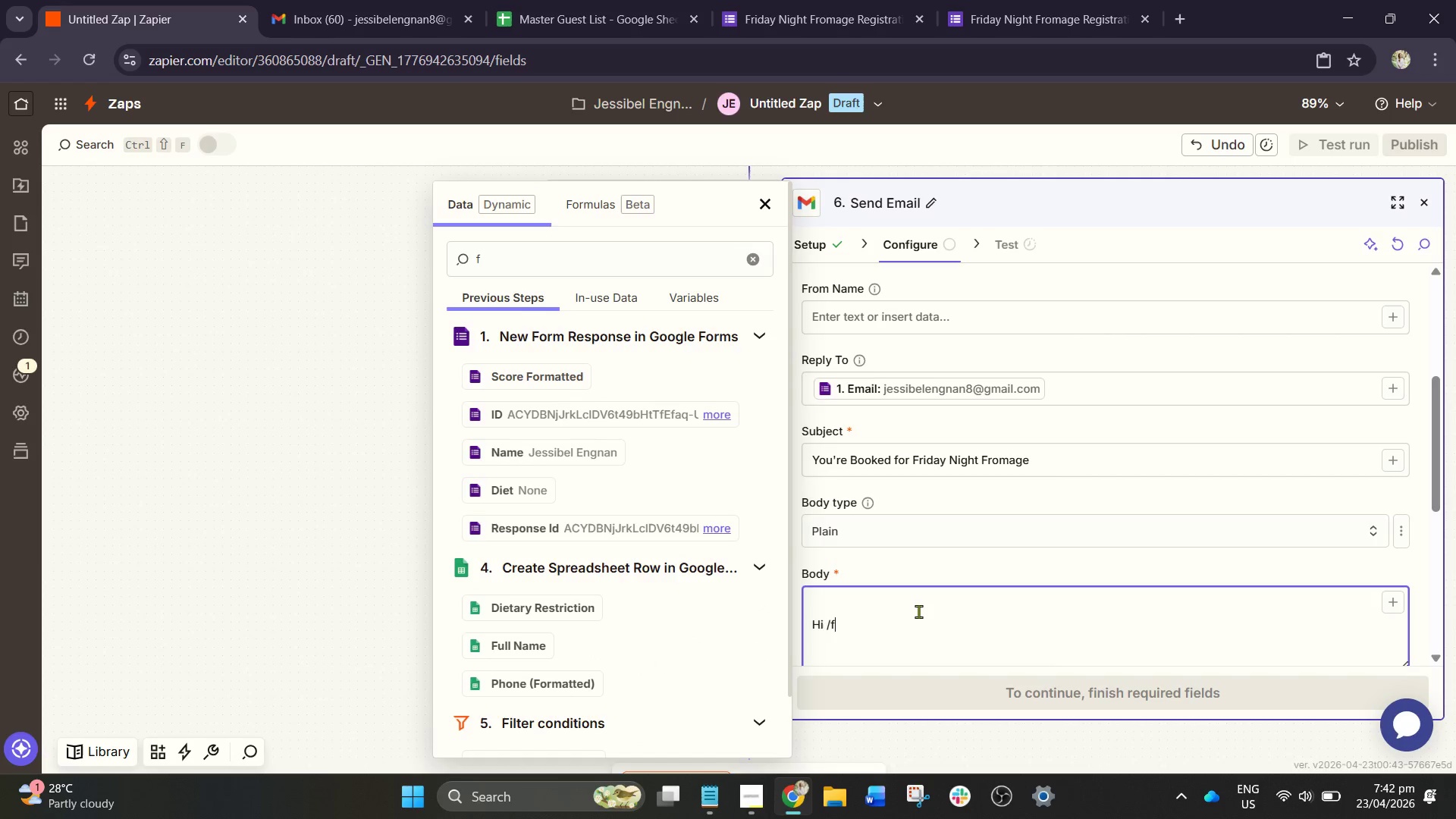 
type(ull)
 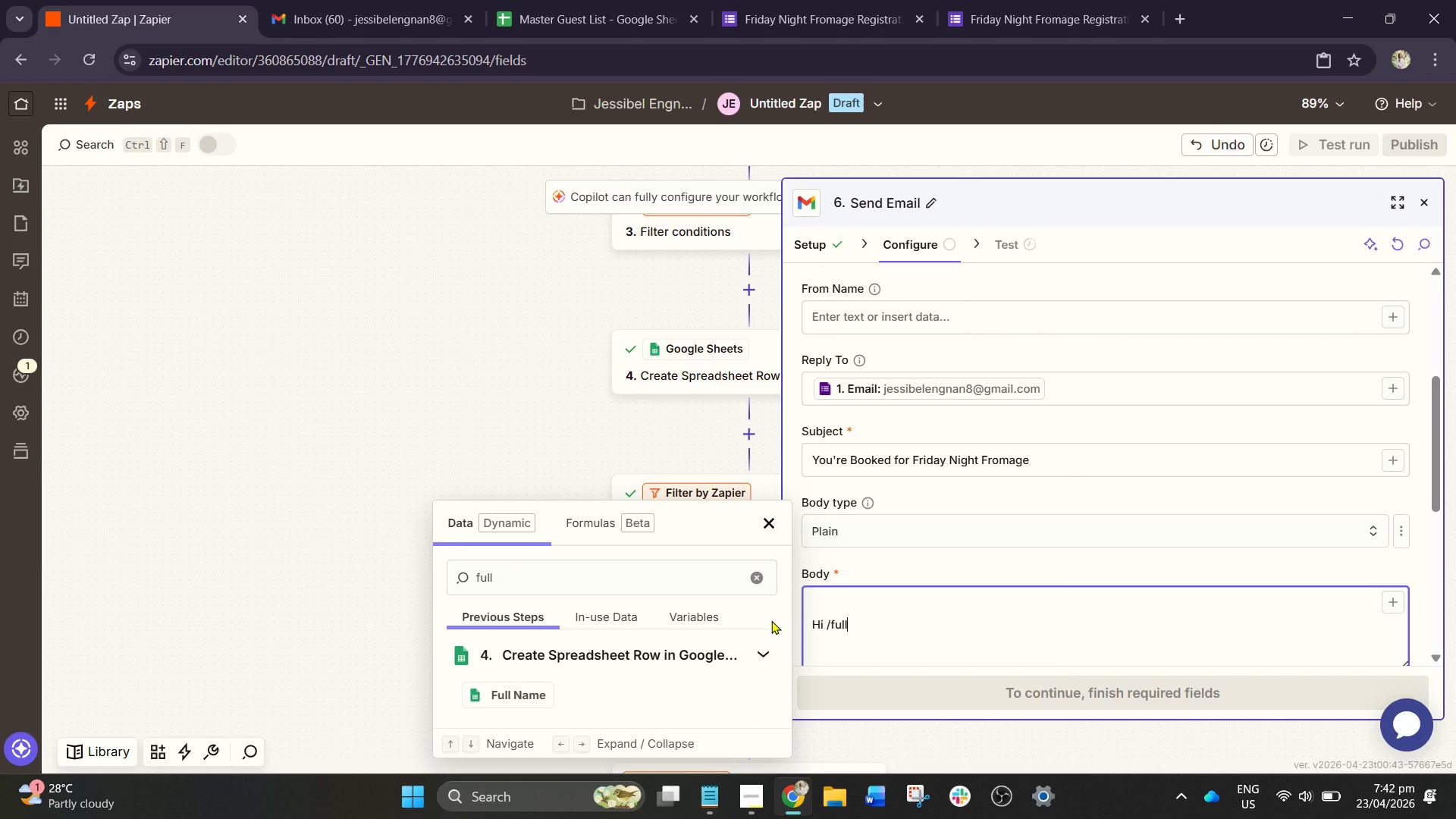 
wait(10.58)
 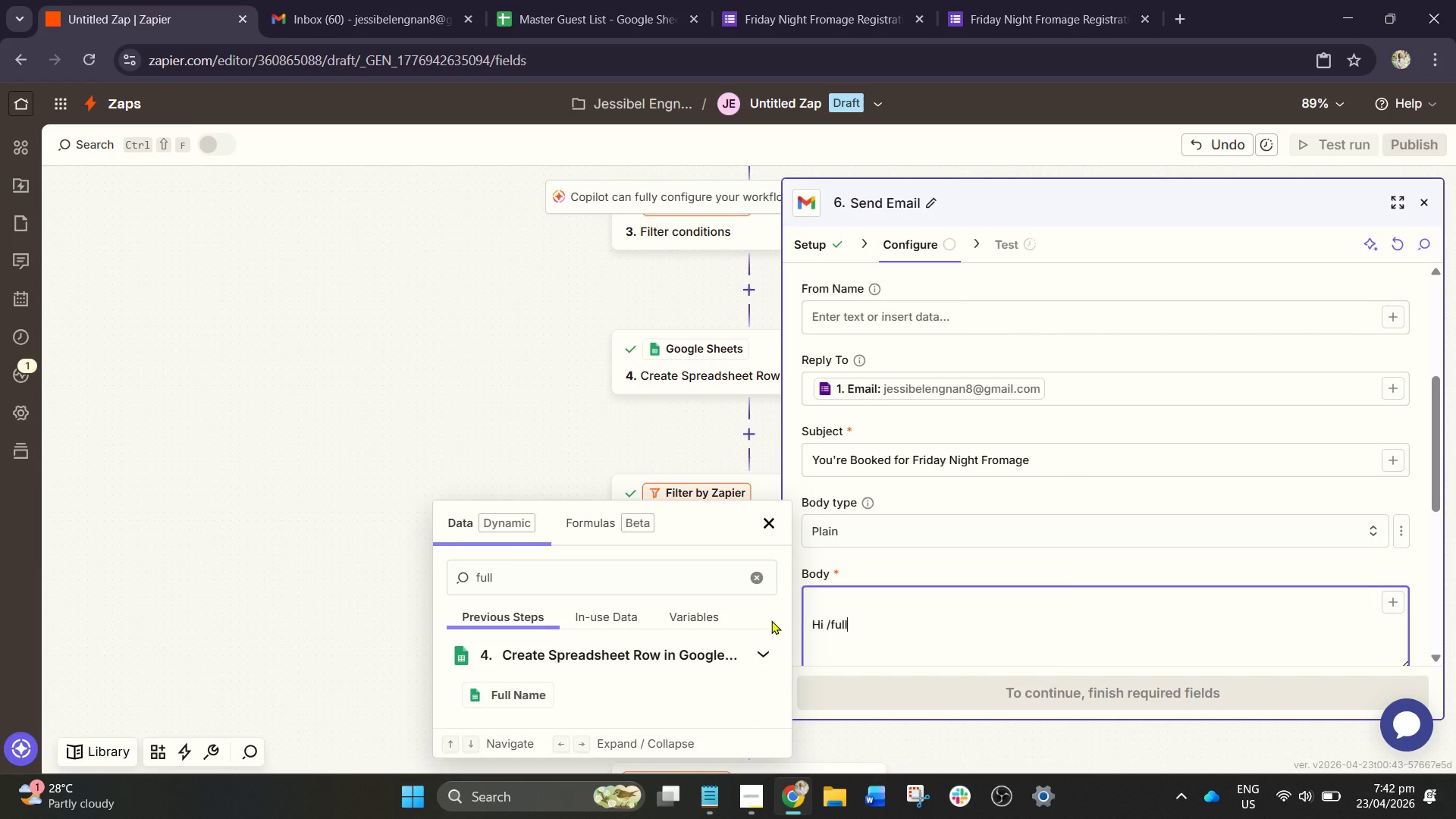 
key(Backspace)
key(Backspace)
key(Backspace)
key(Backspace)
key(Backspace)
type(/na)
 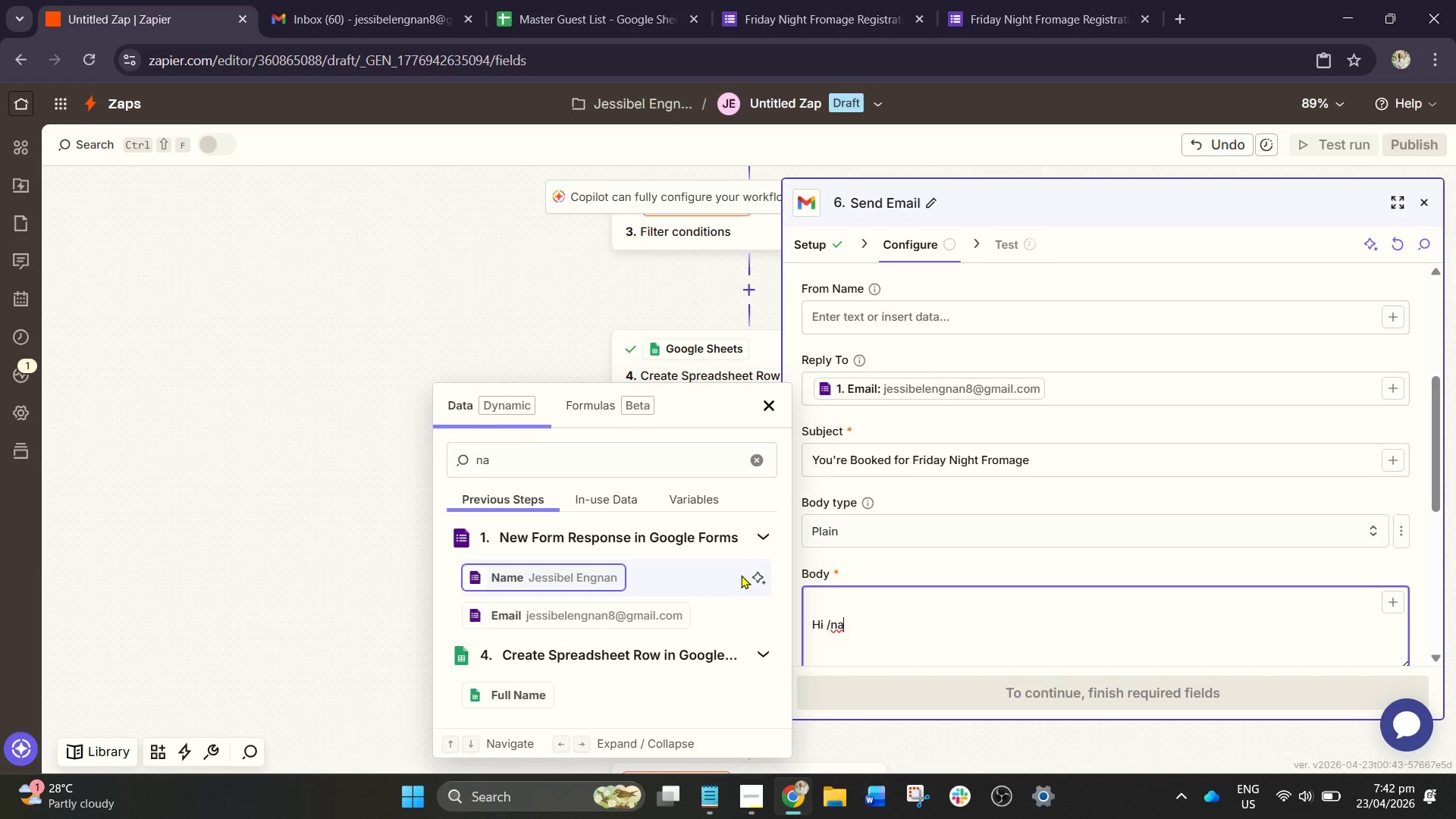 
left_click([587, 568])
 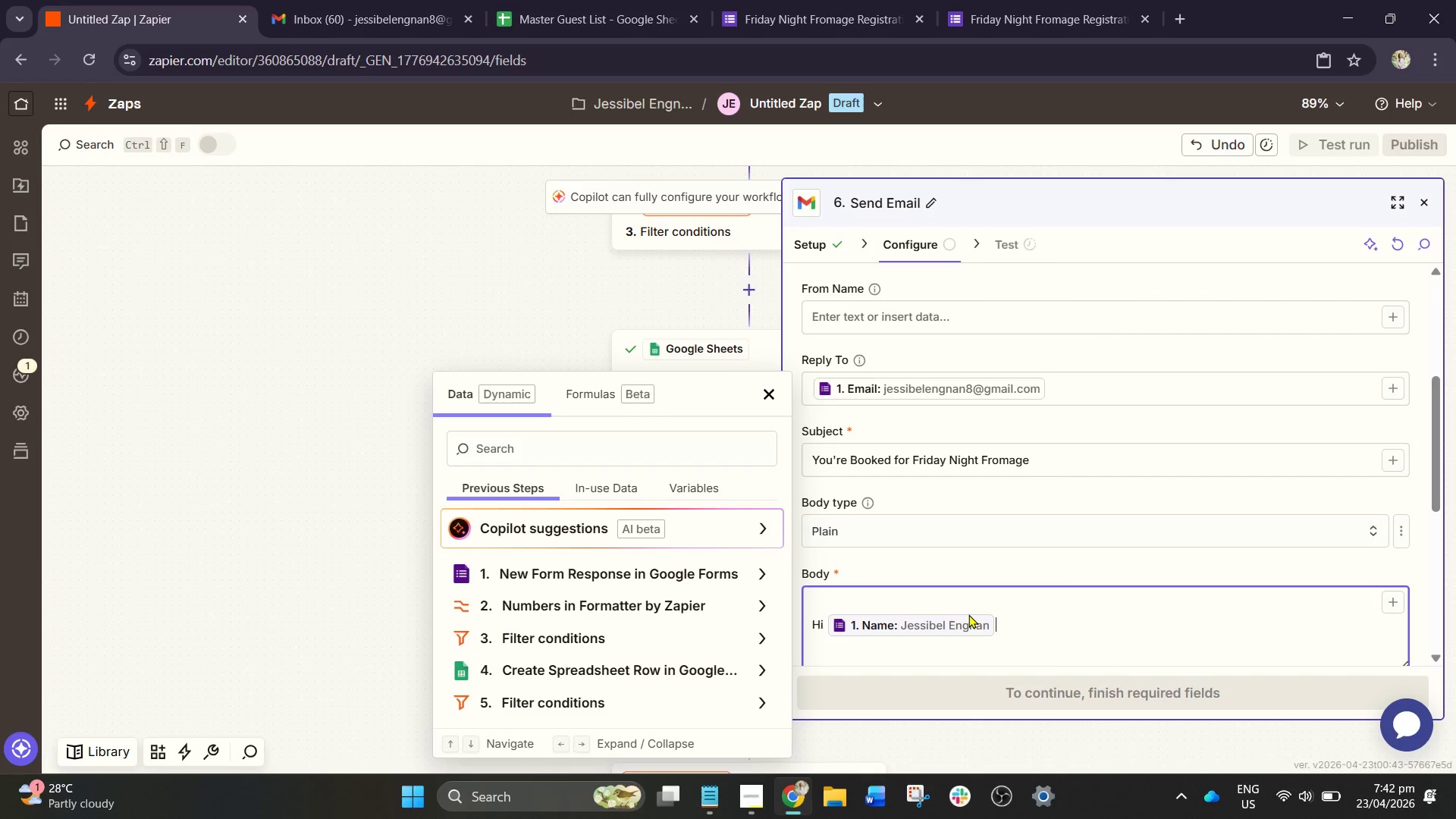 
key(NumpadEnter)
 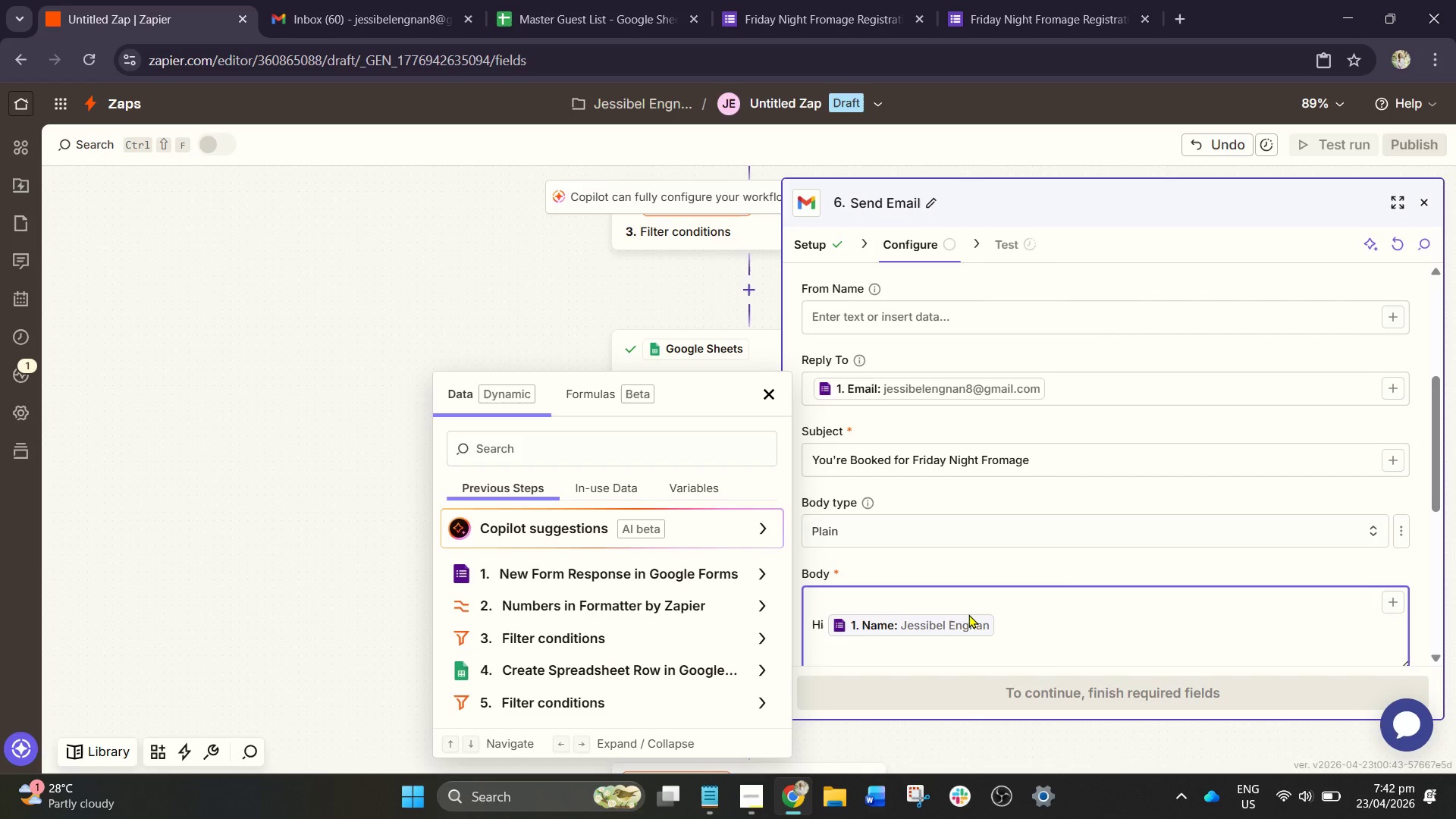 
key(NumpadEnter)
 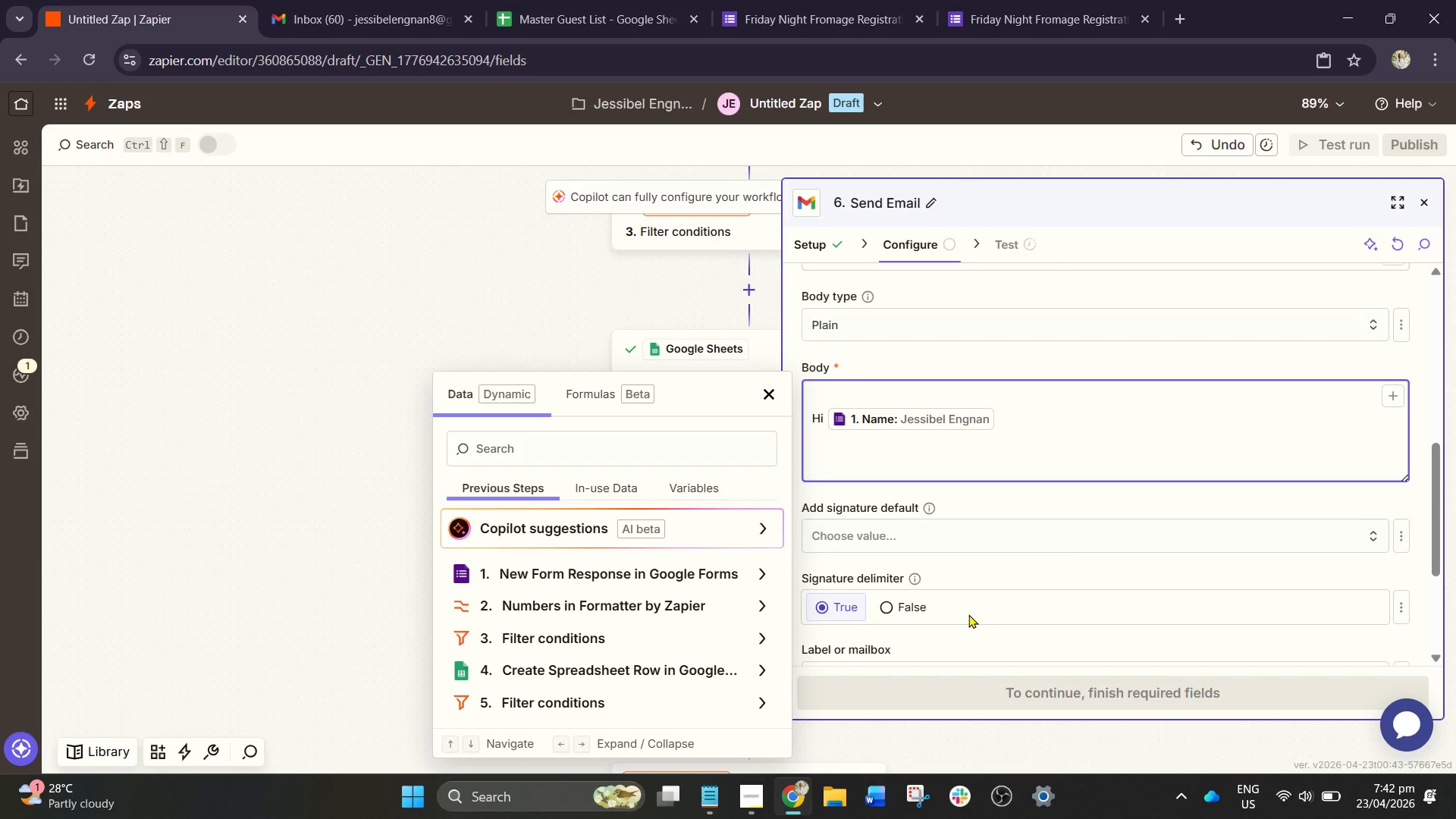 
key(Shift+Y)
 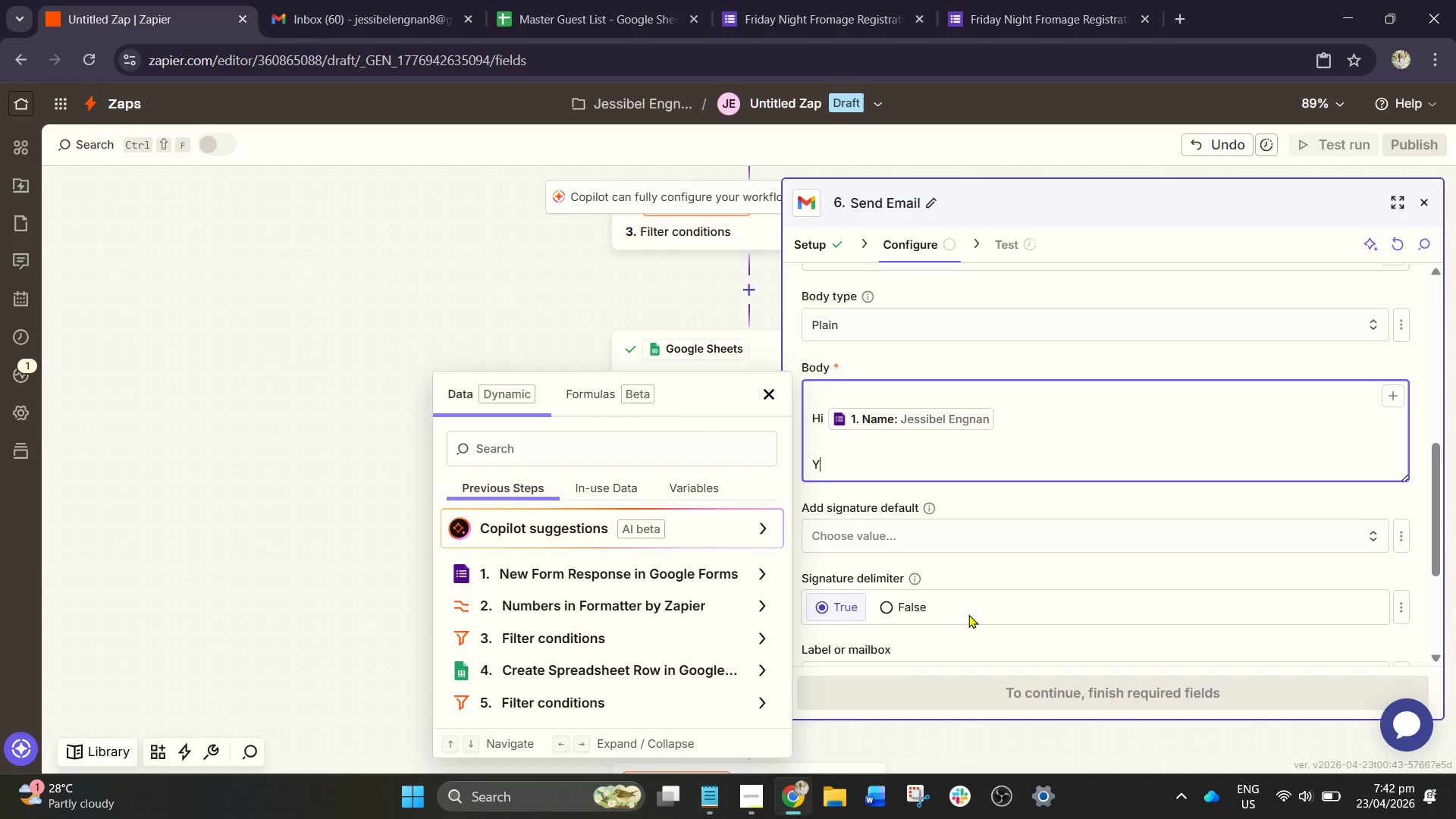 
wait(9.48)
 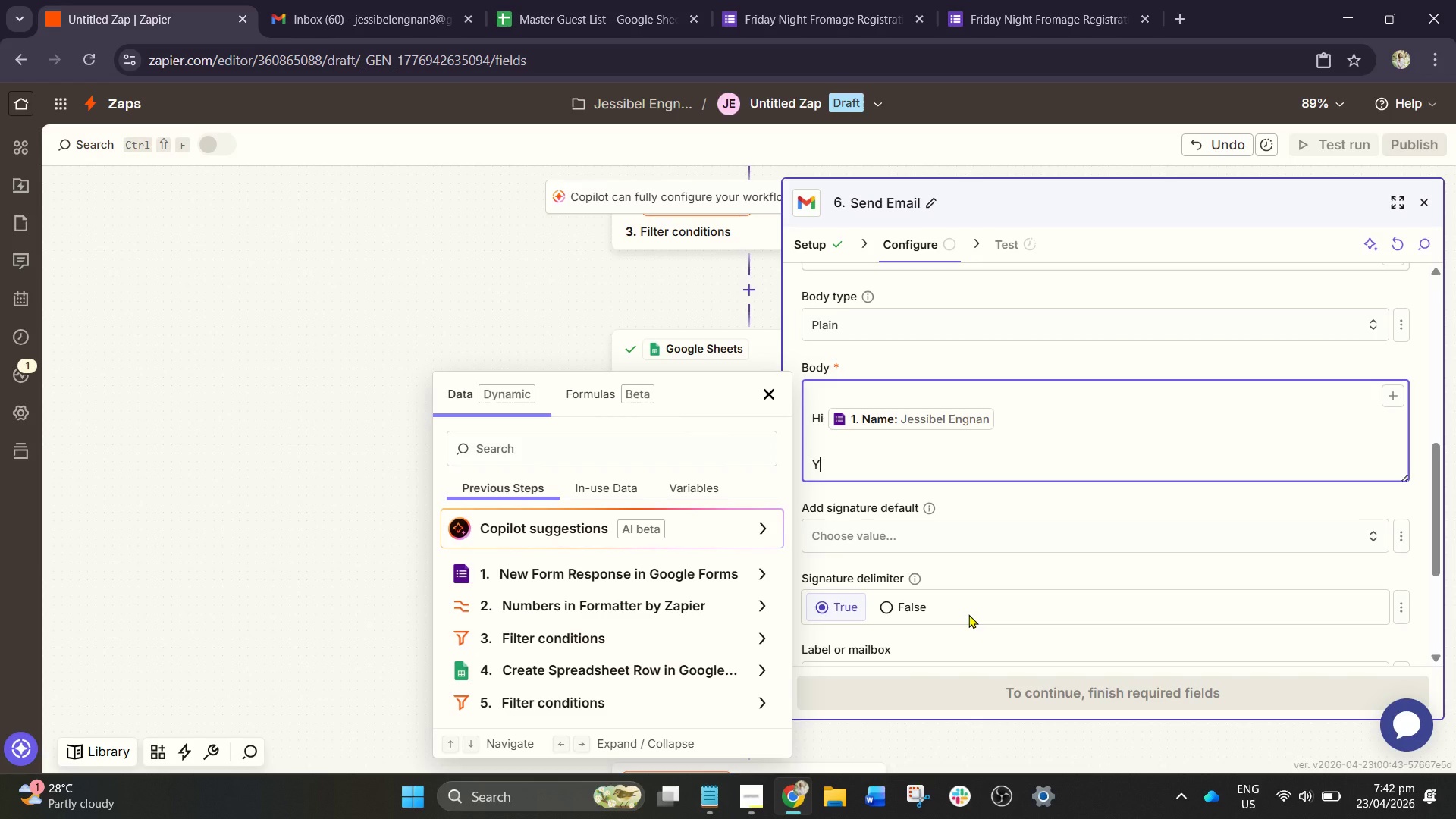 
type(ou're )
 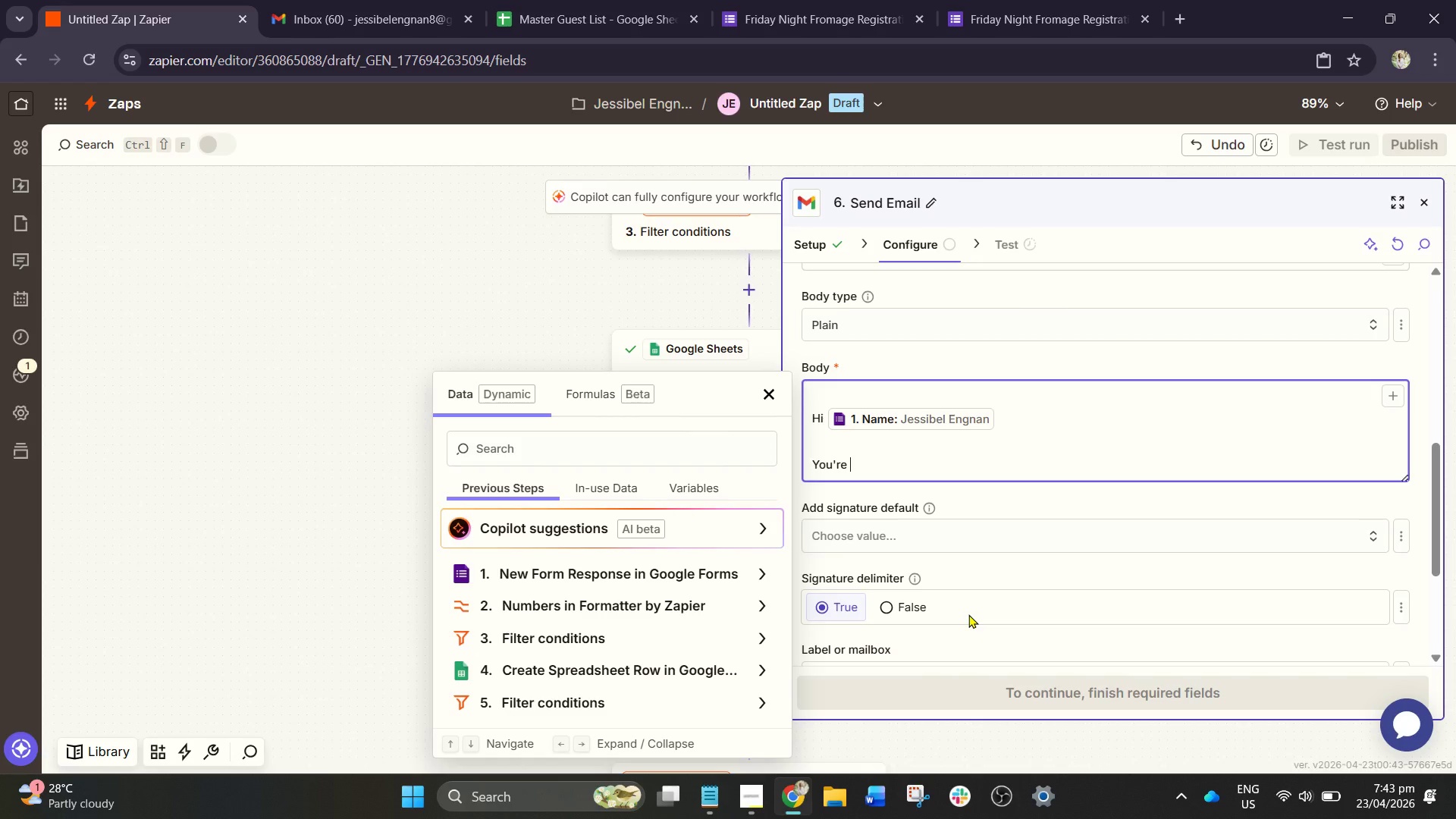 
type(confirmed for our f)
key(Backspace)
key(Backspace)
type(Friday Night Fromage on /wor)
 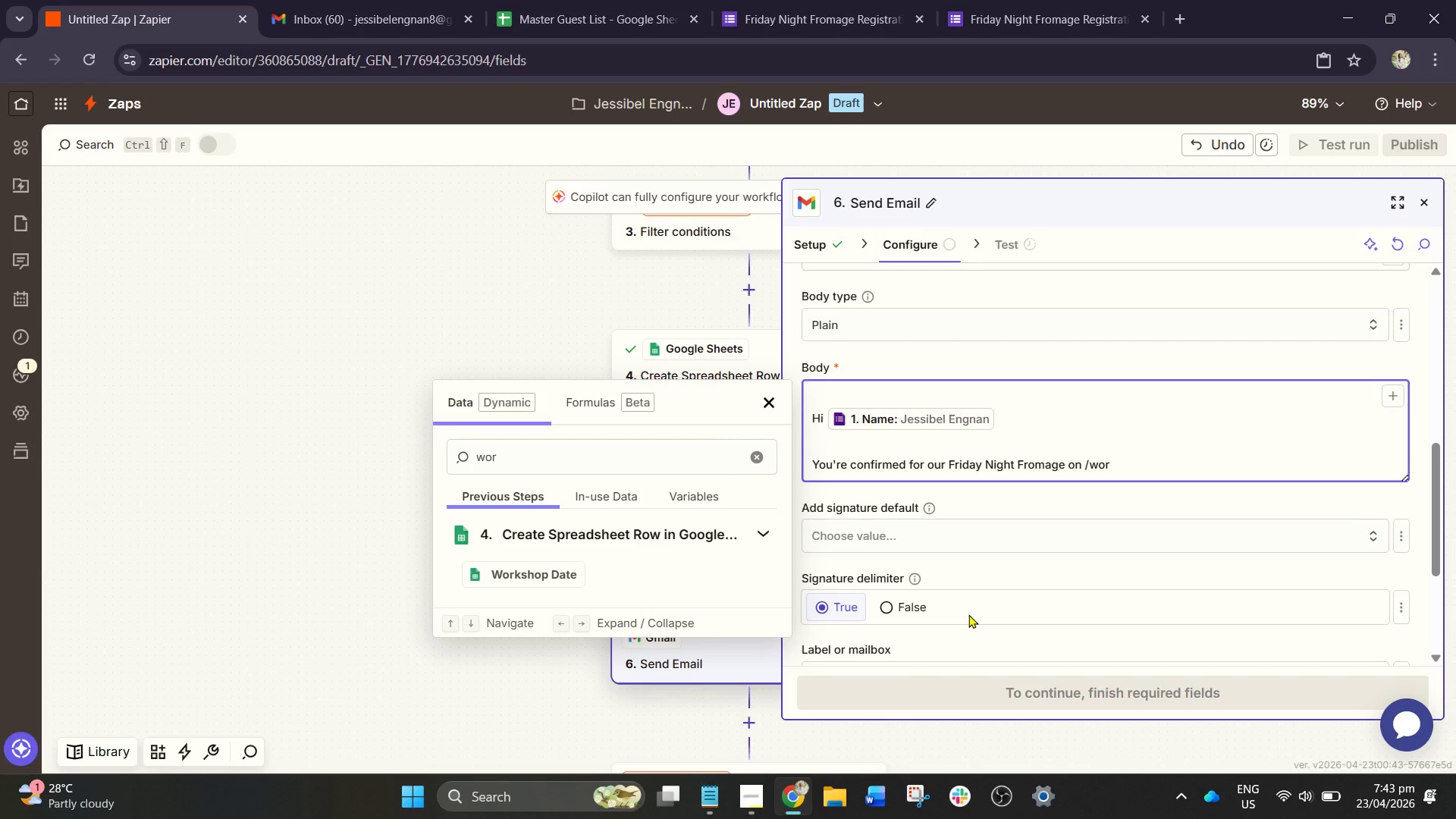 
wait(12.12)
 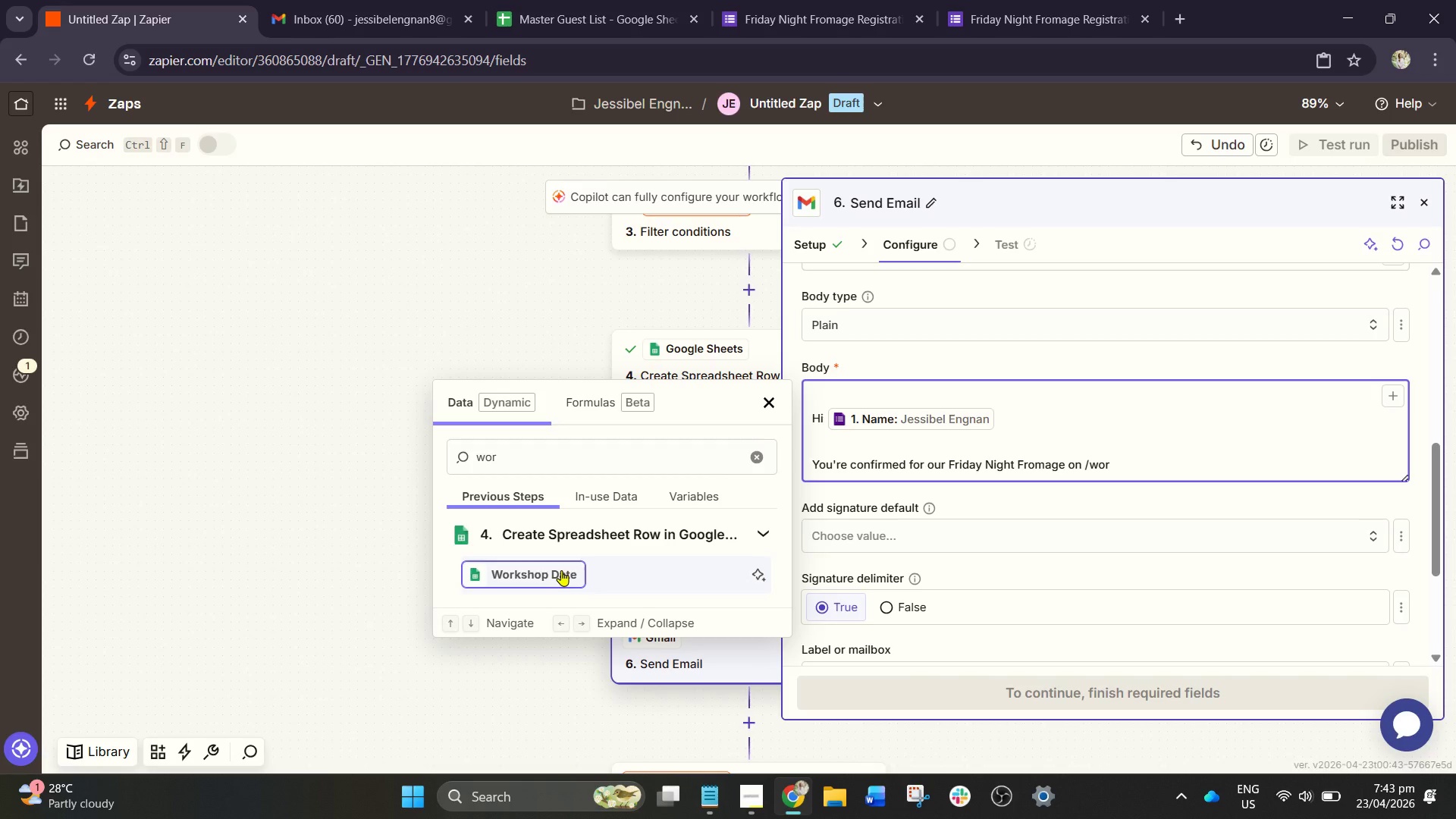 
left_click([561, 570])
 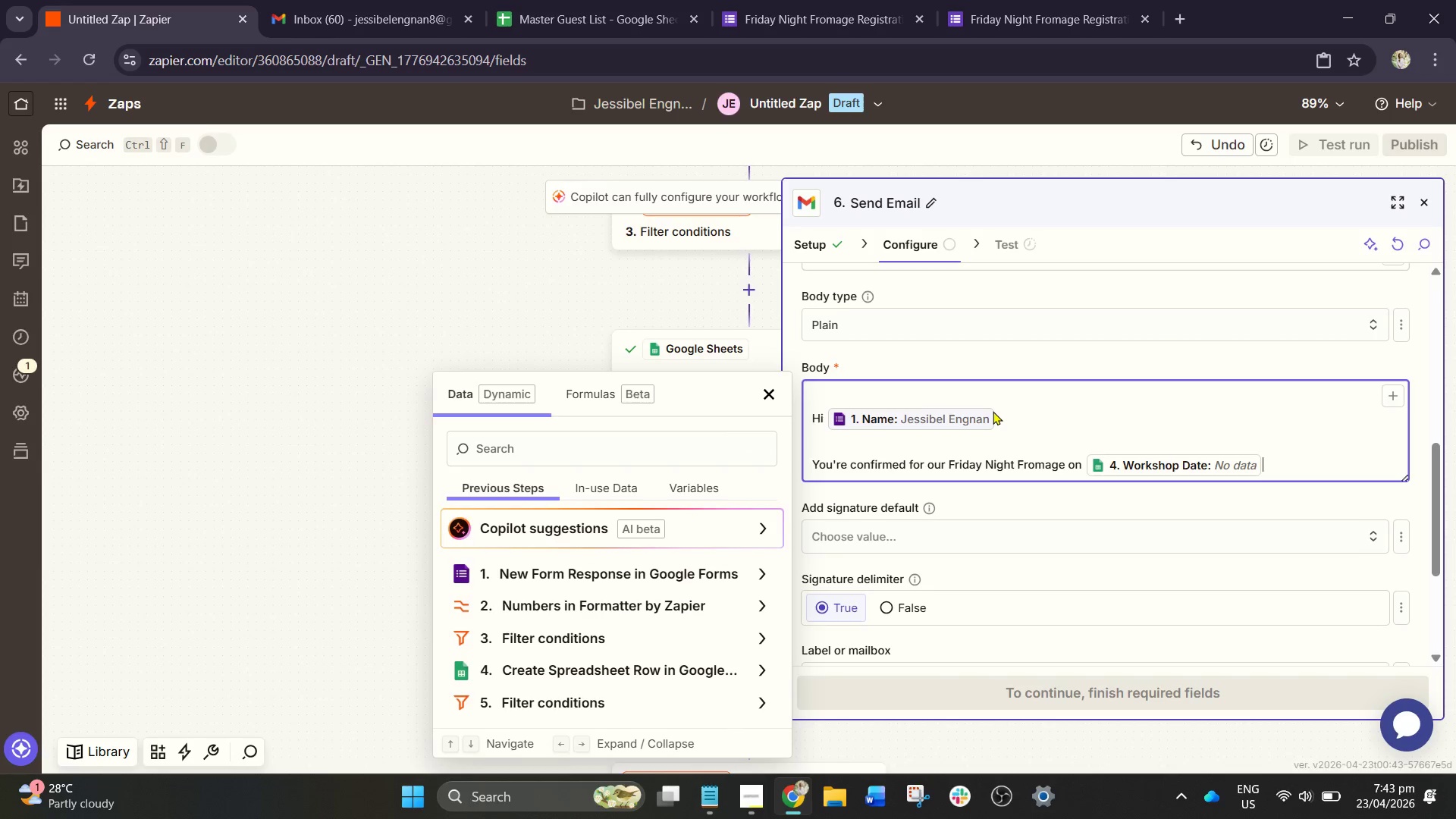 
left_click([993, 411])
 